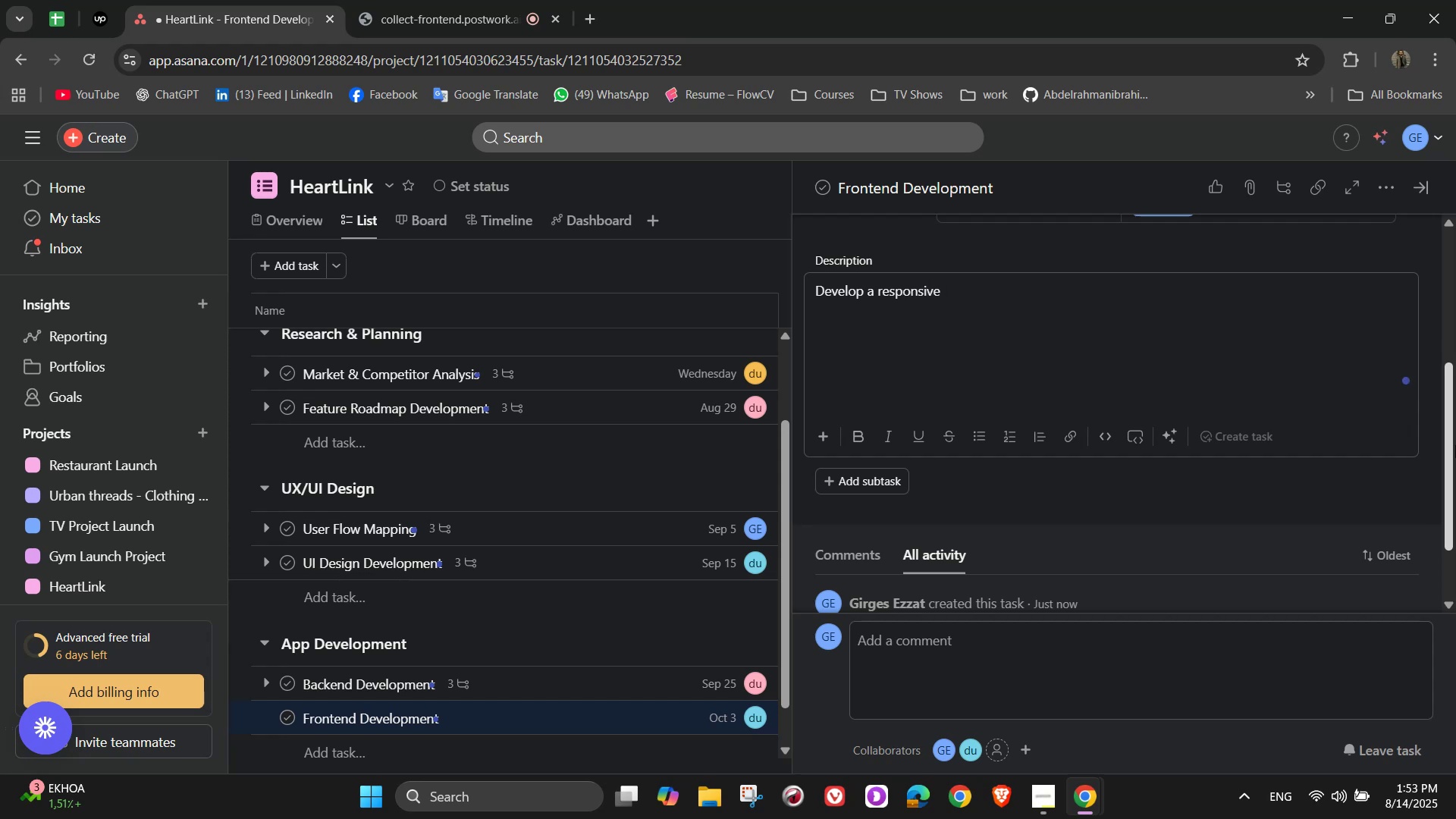 
type(and user-friendly interface based on approved UI designs)
 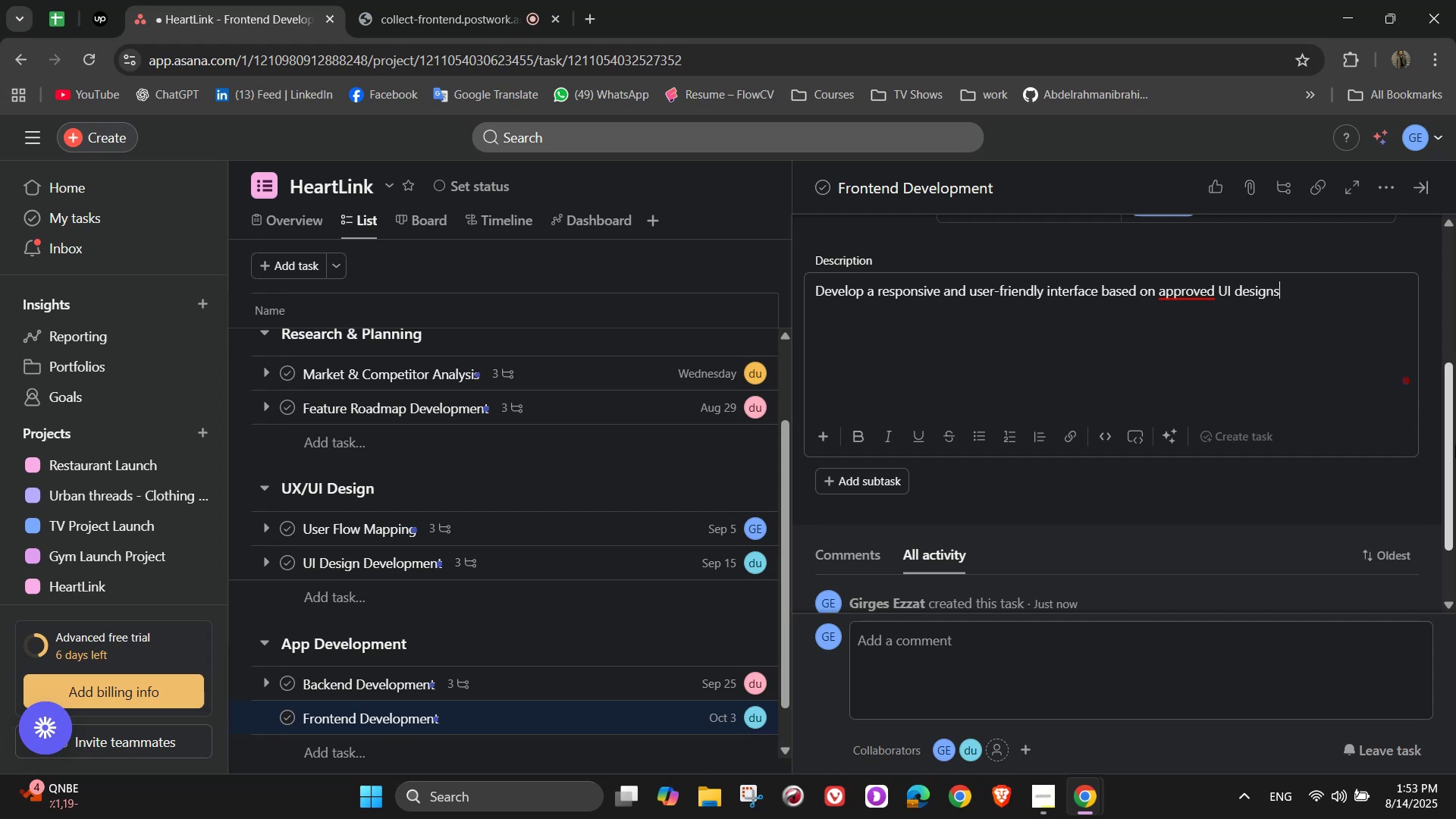 
left_click([1024, 500])
 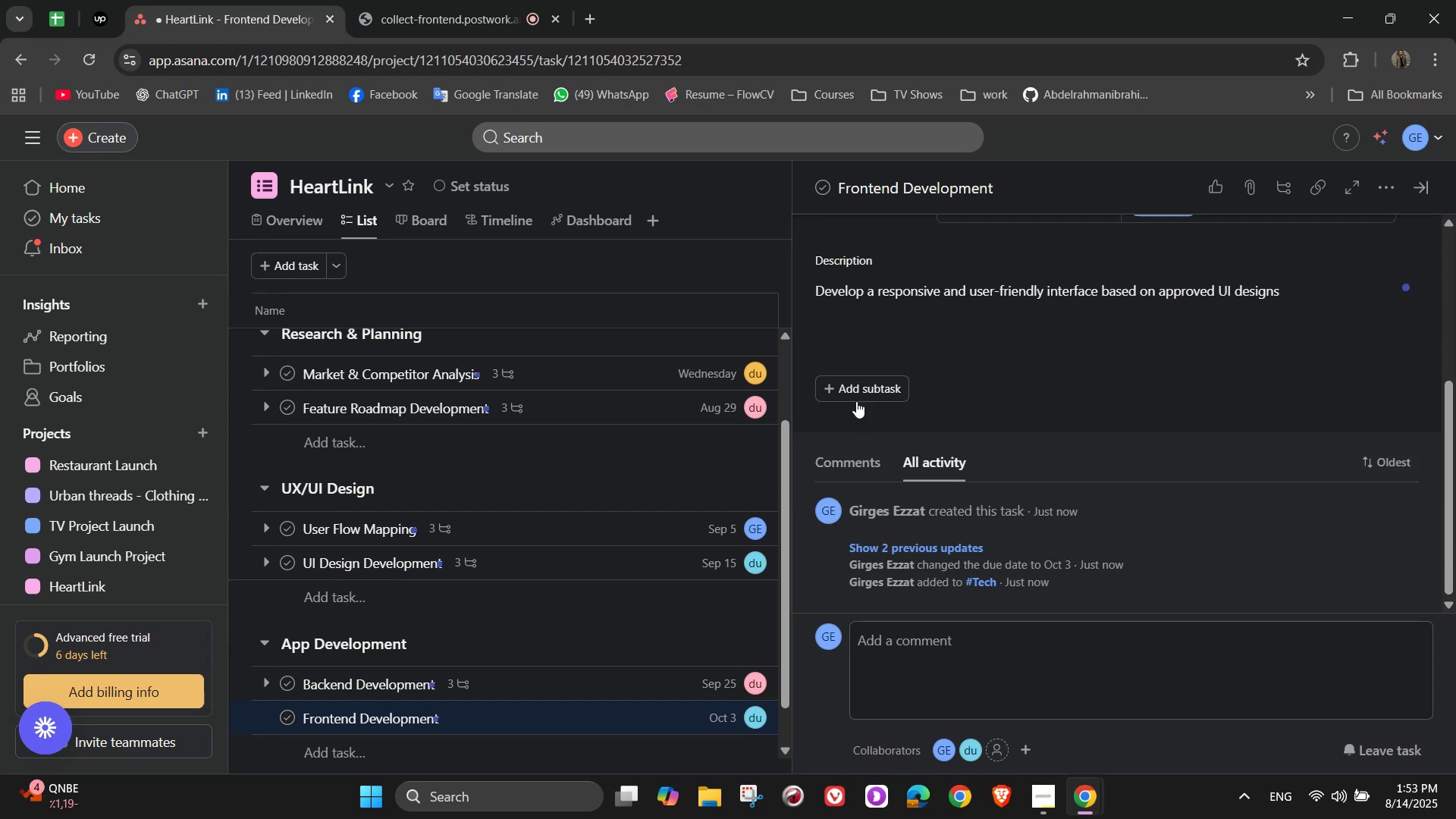 
left_click([851, 386])
 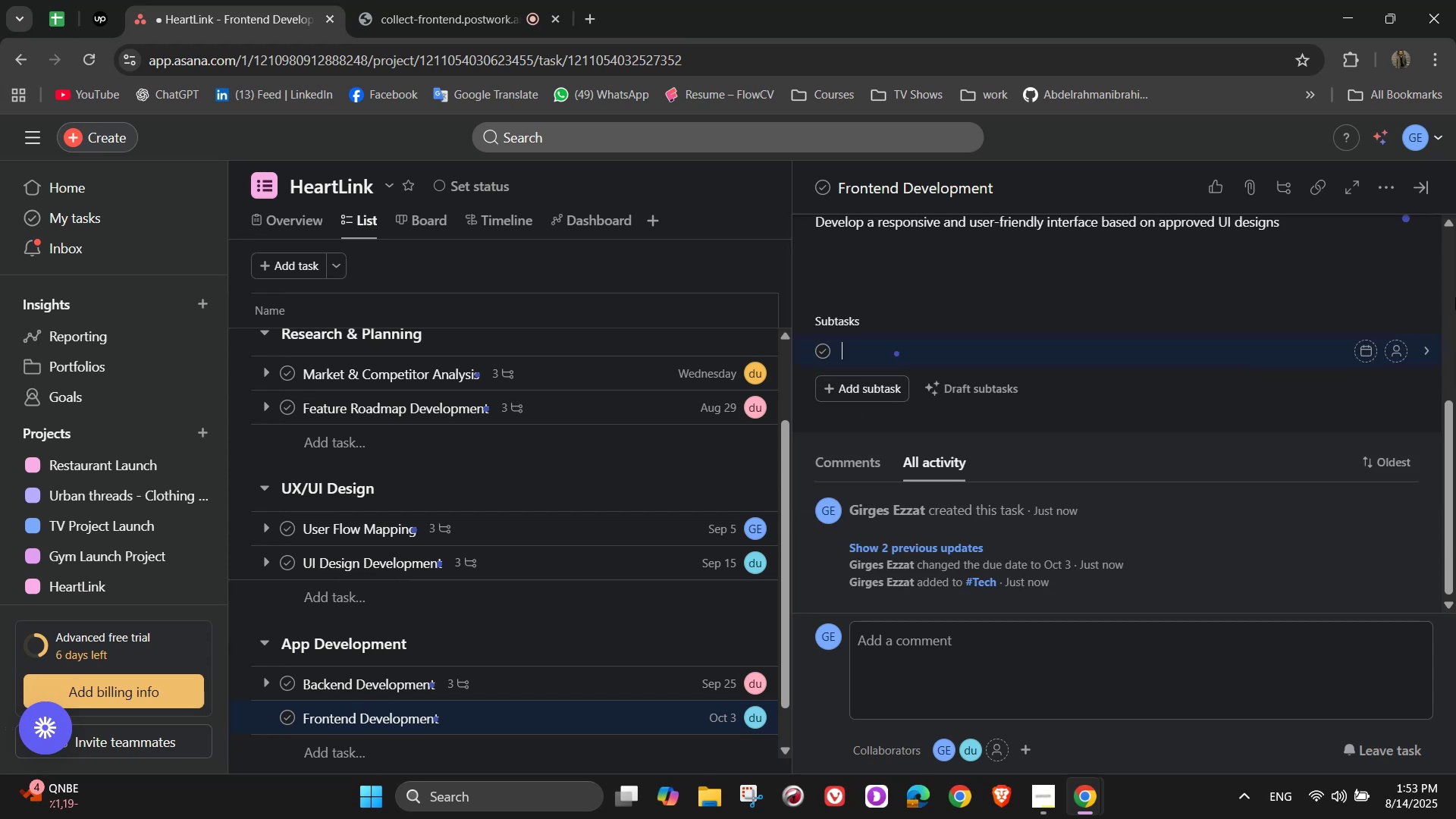 
type(Implement )
 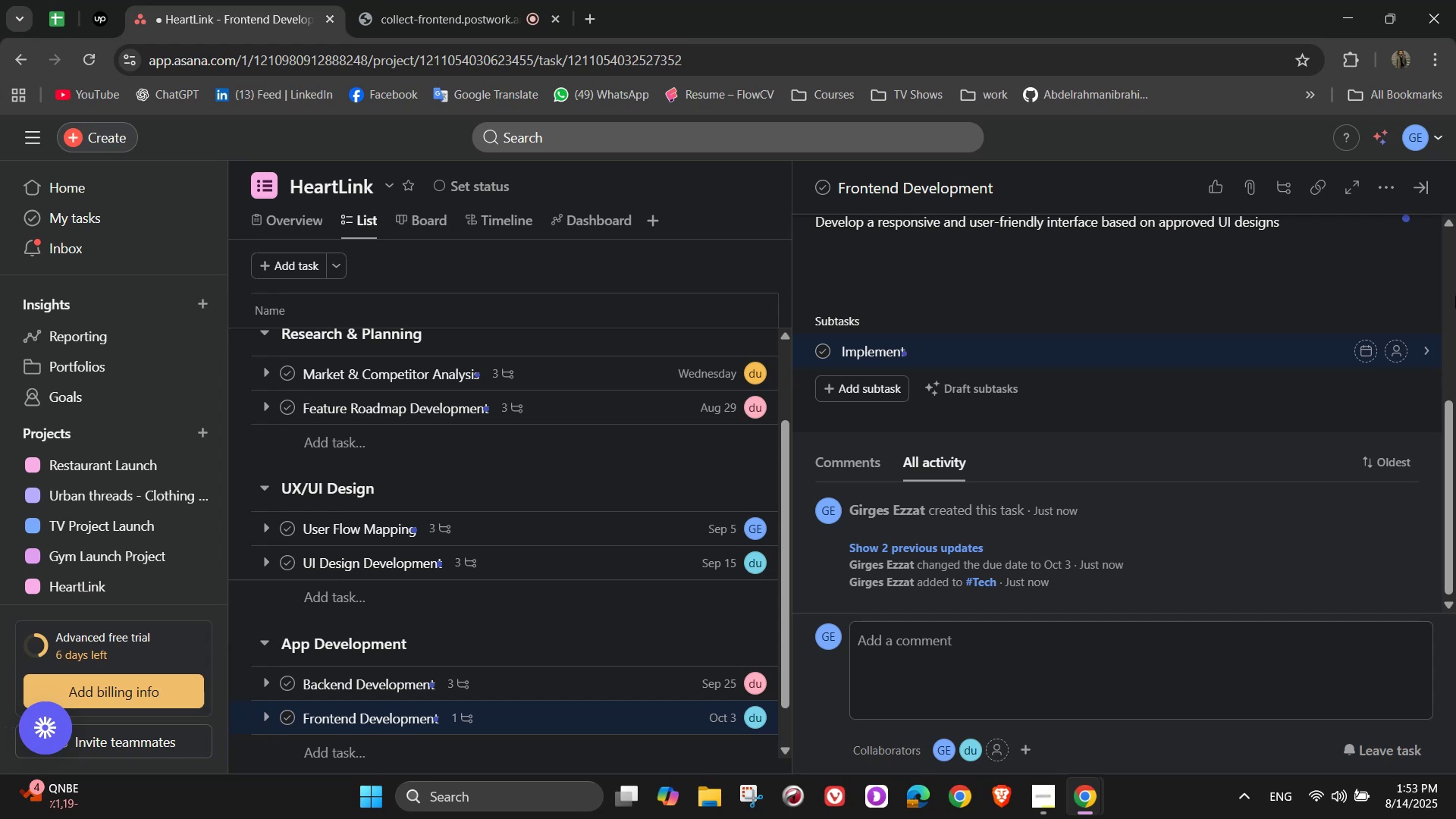 
type(all )
 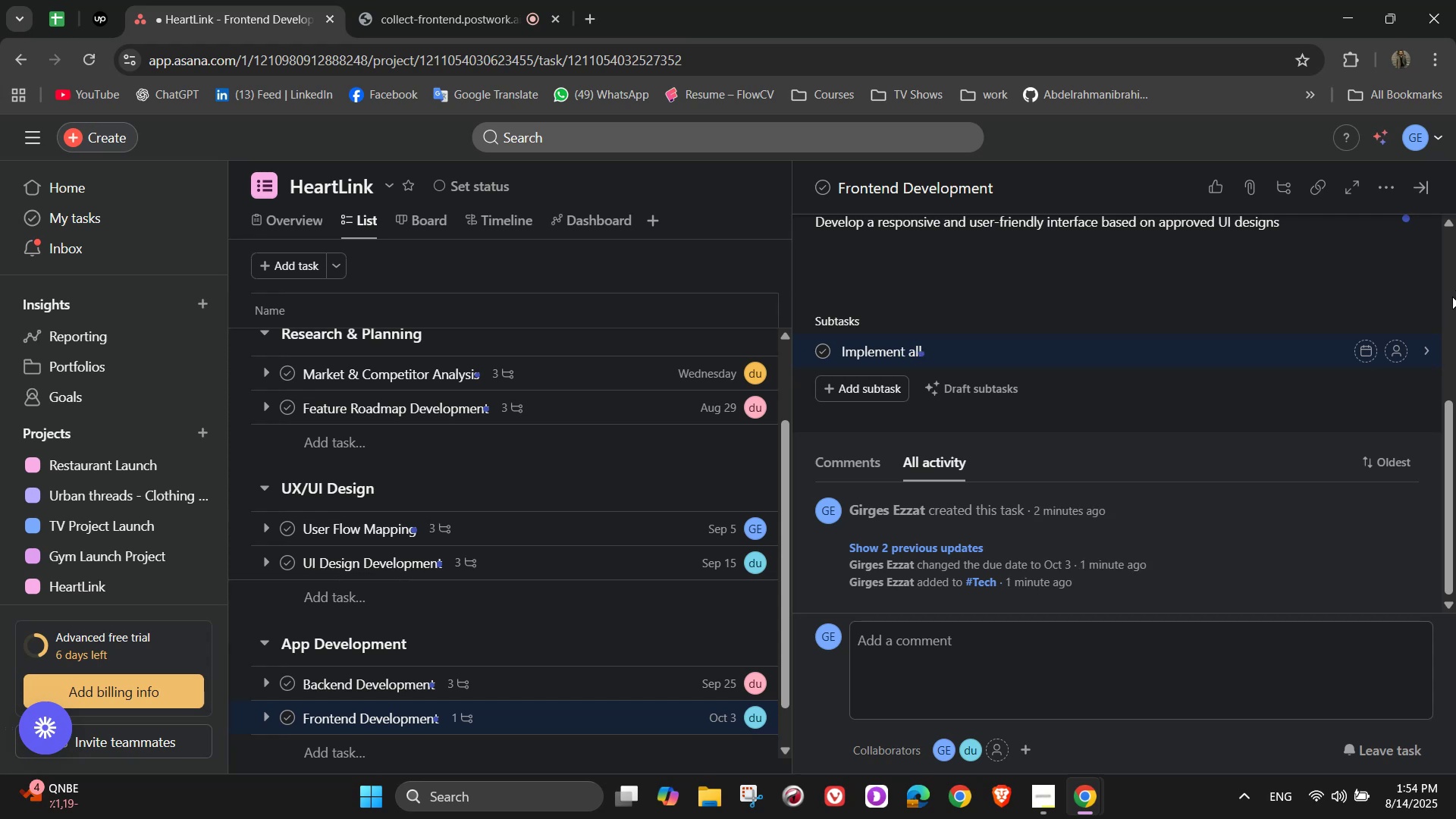 
wait(10.13)
 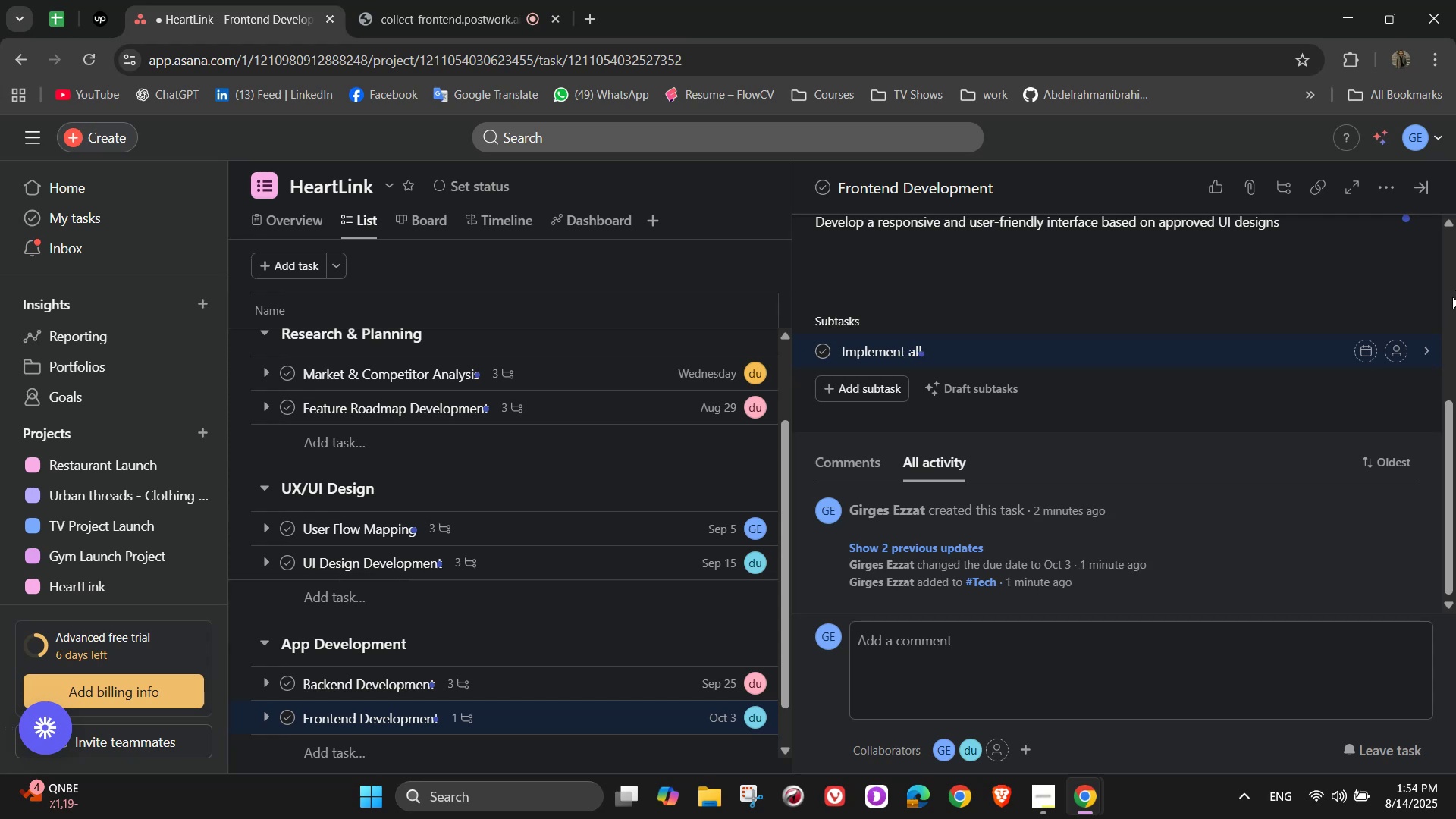 
type(onboarding and profile management screens)
 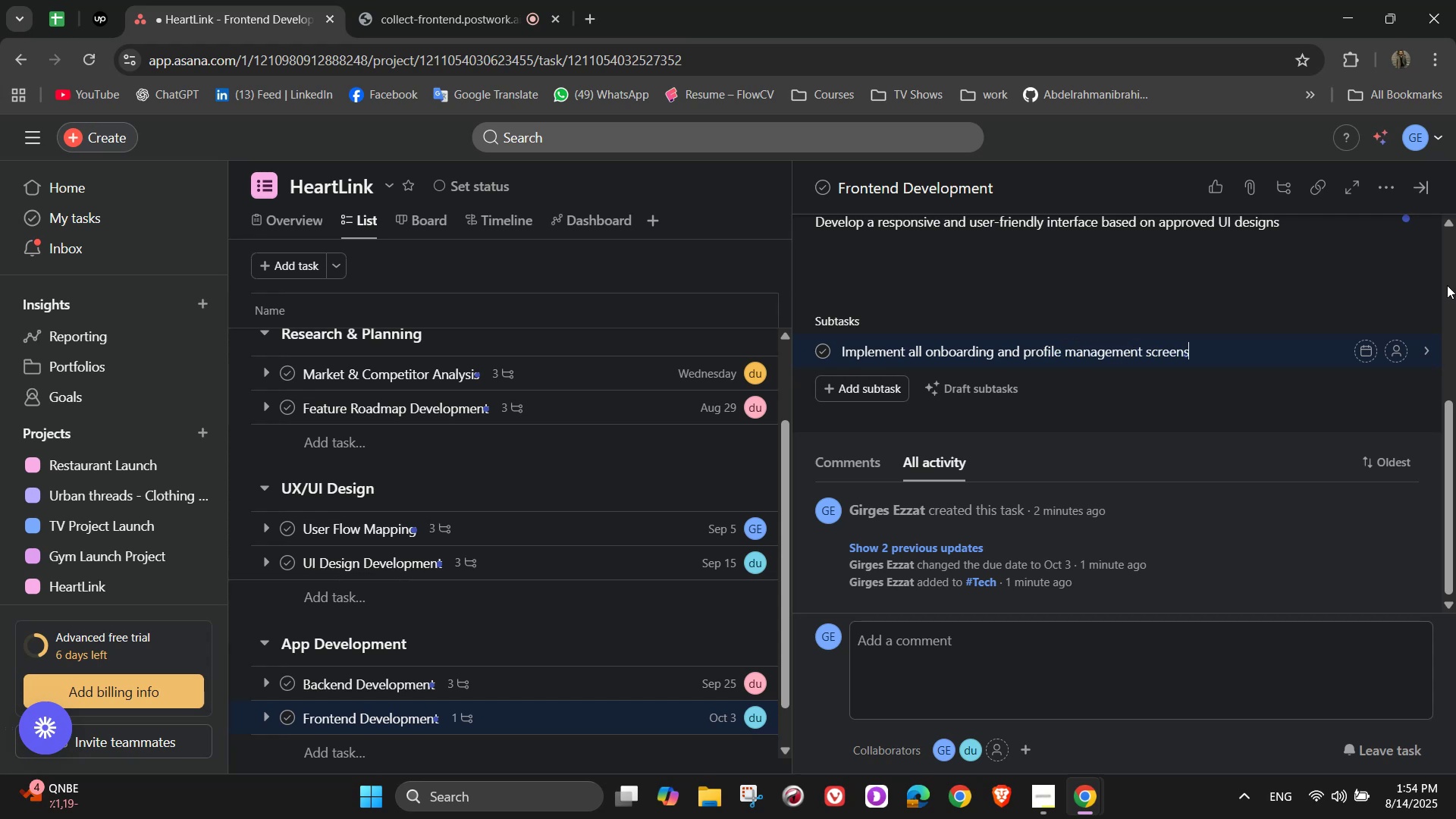 
key(Enter)
 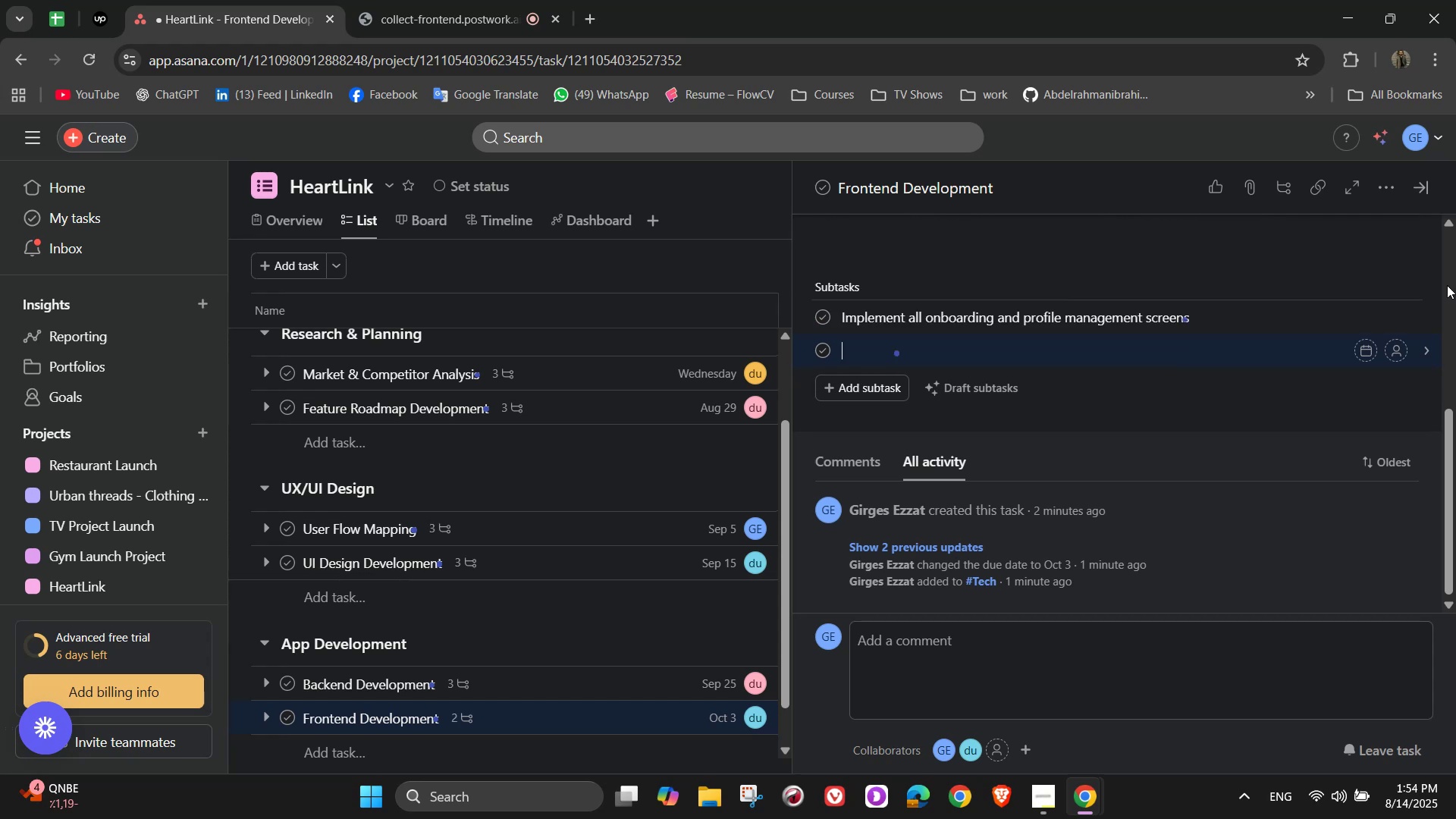 
type(Add swiping and matching ineractions)
 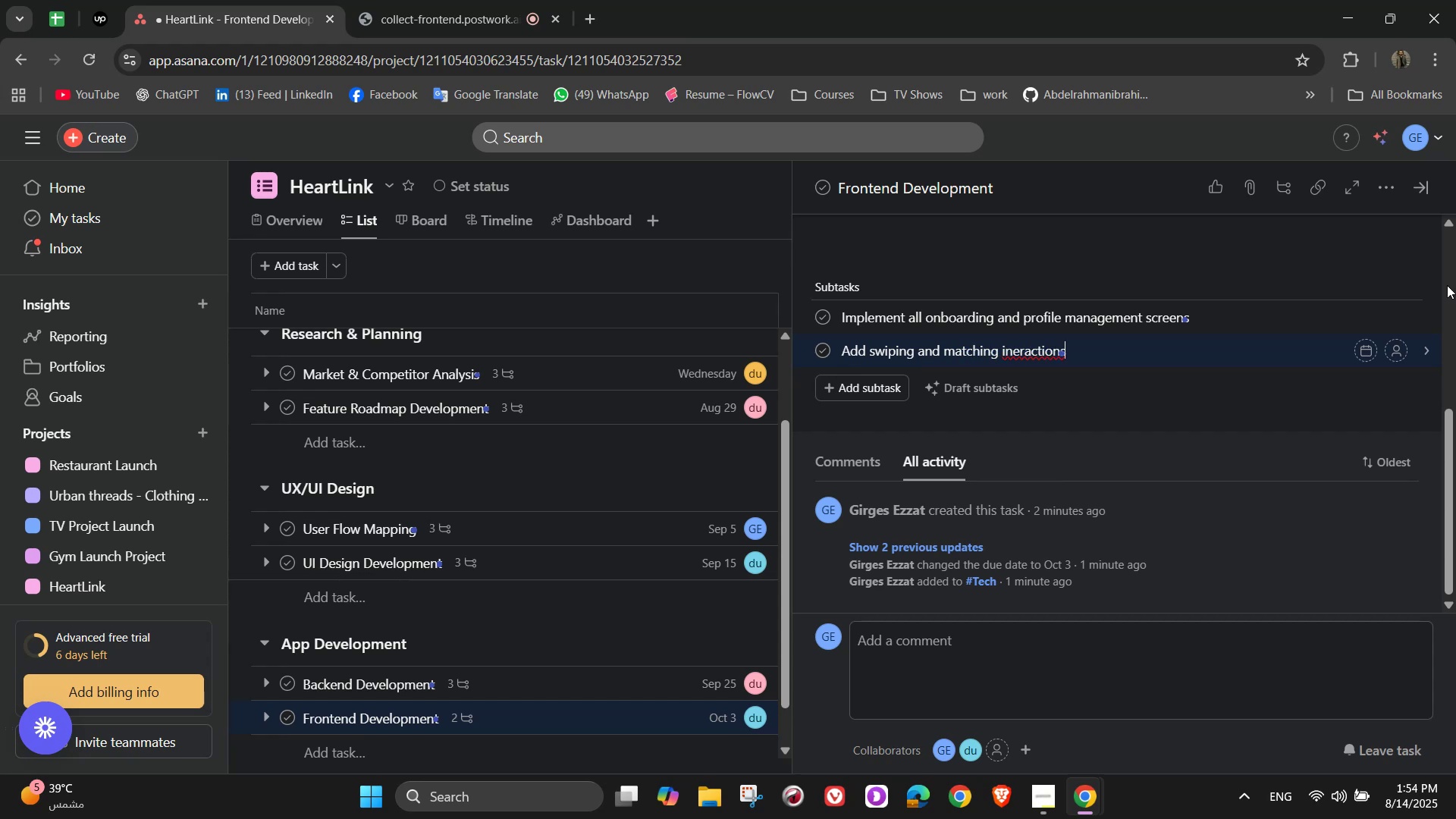 
key(Enter)
 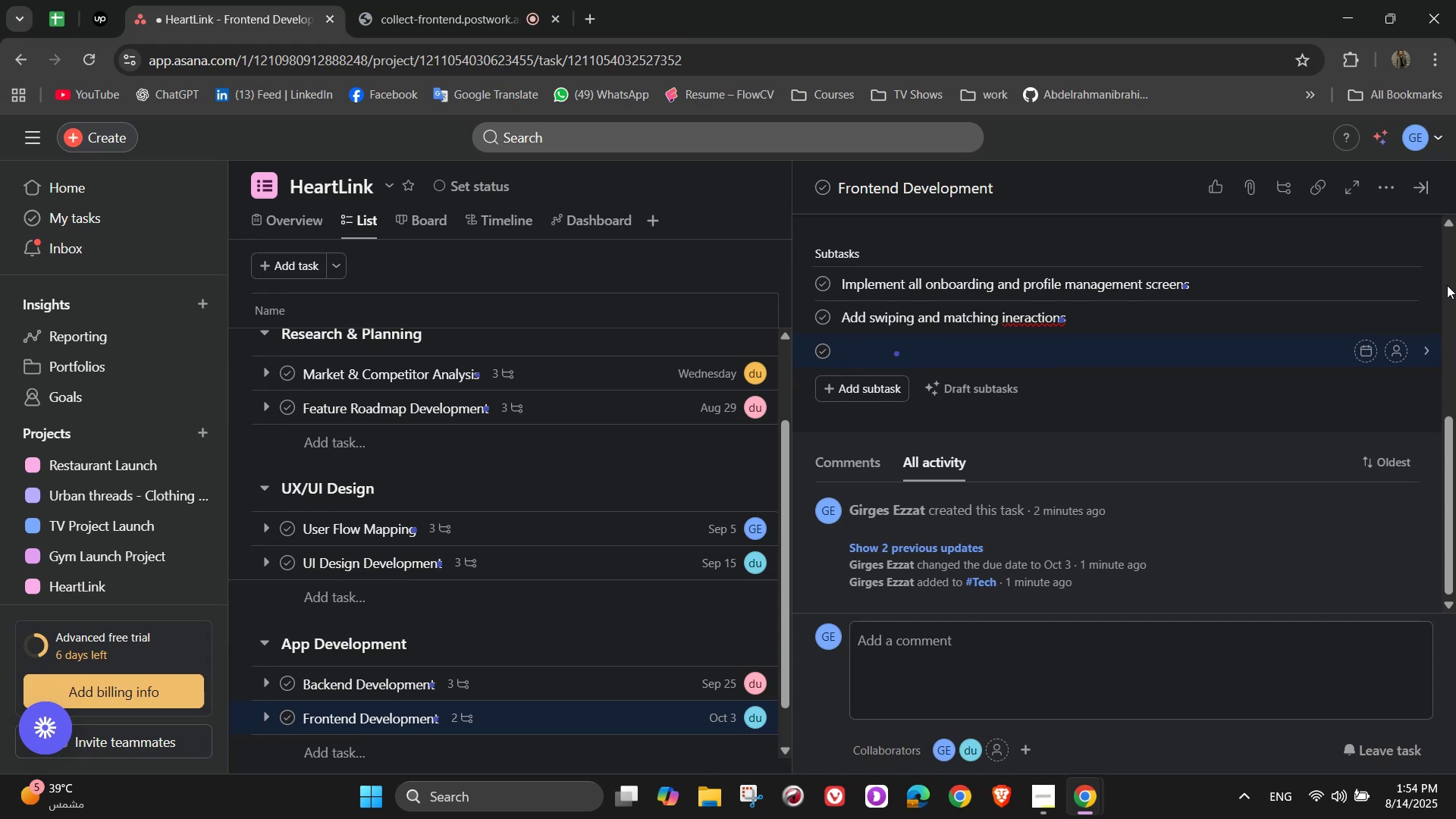 
key(Backspace)
 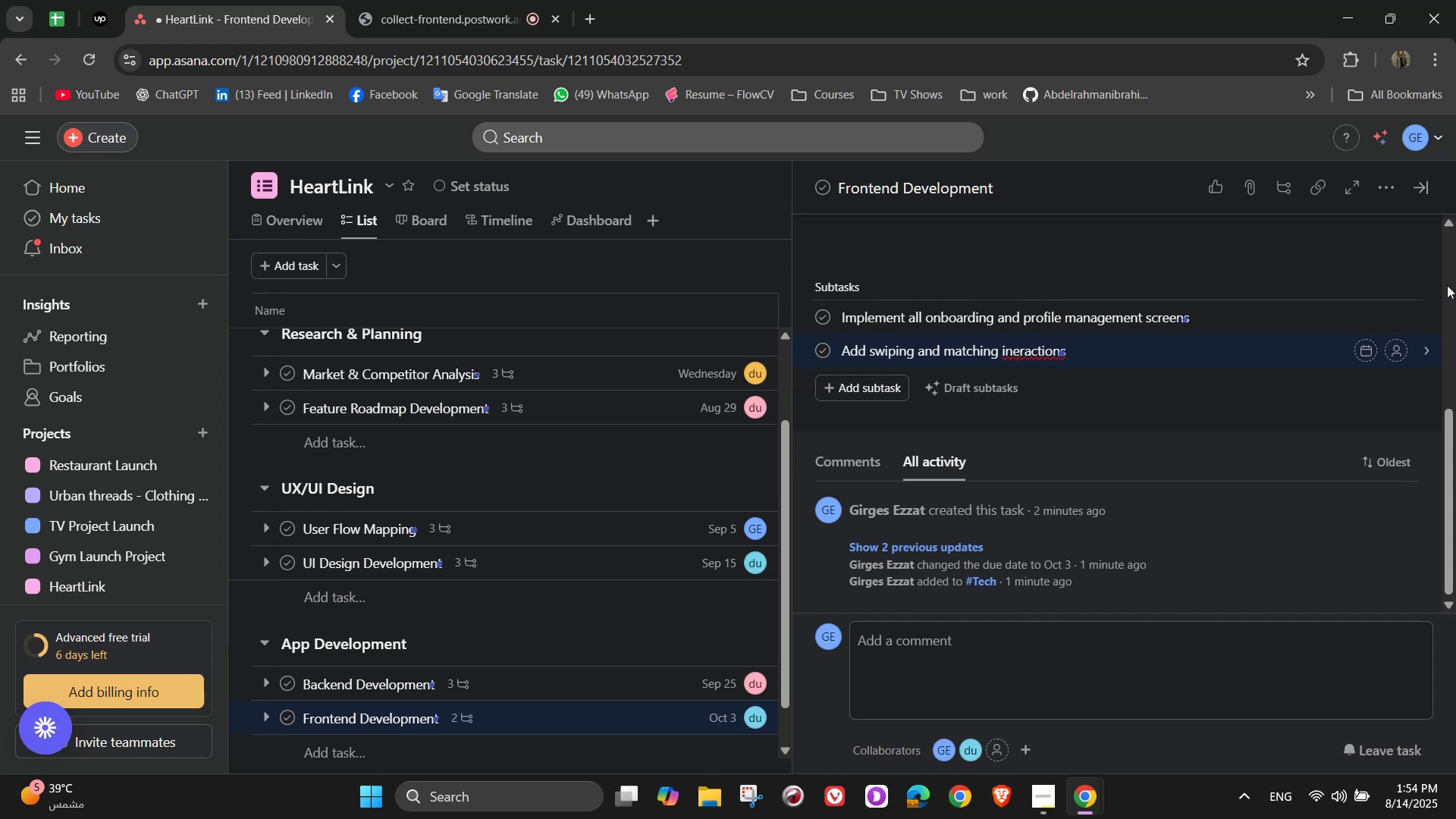 
hold_key(key=ArrowLeft, duration=1.02)
 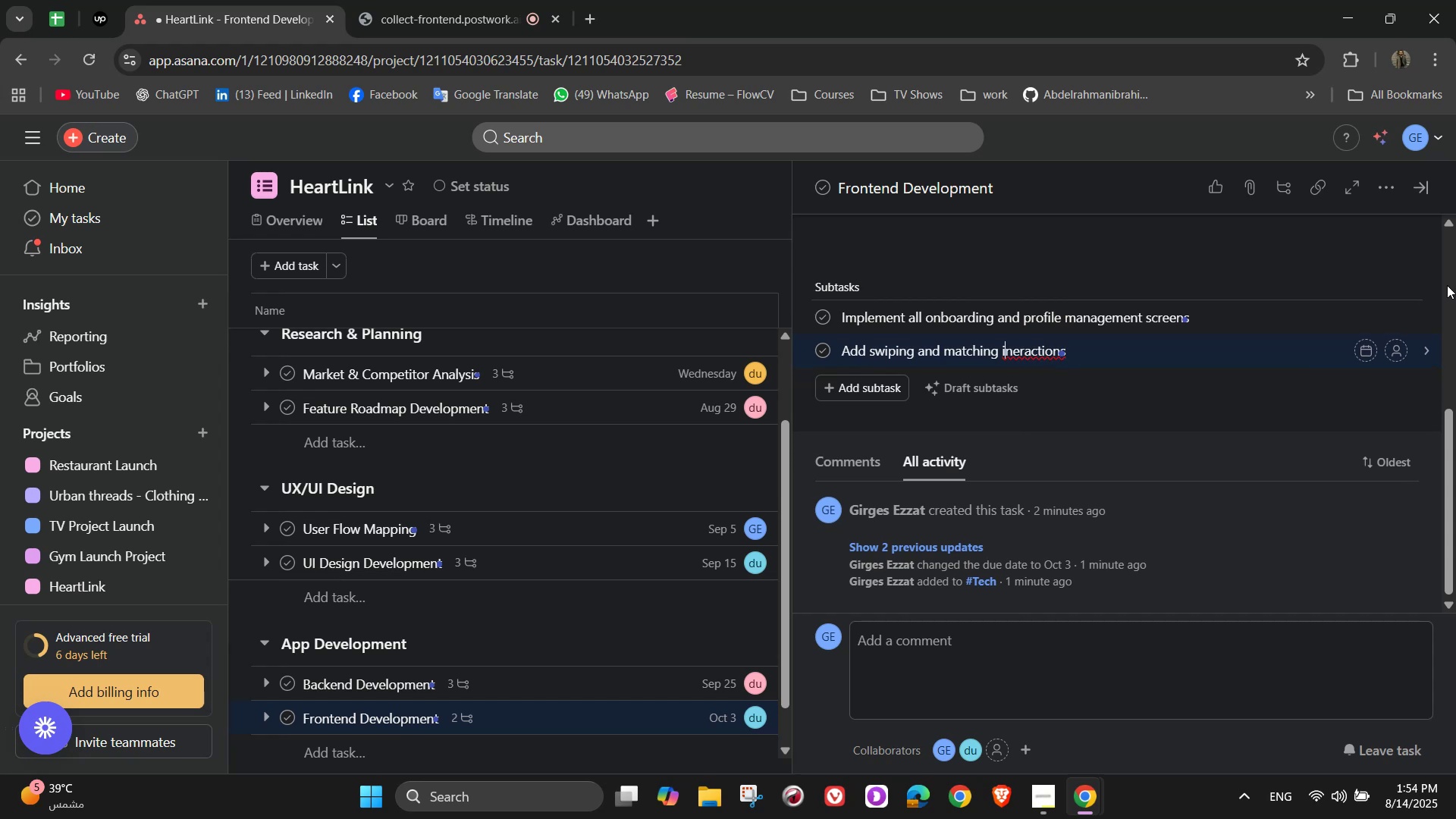 
key(ArrowRight)
 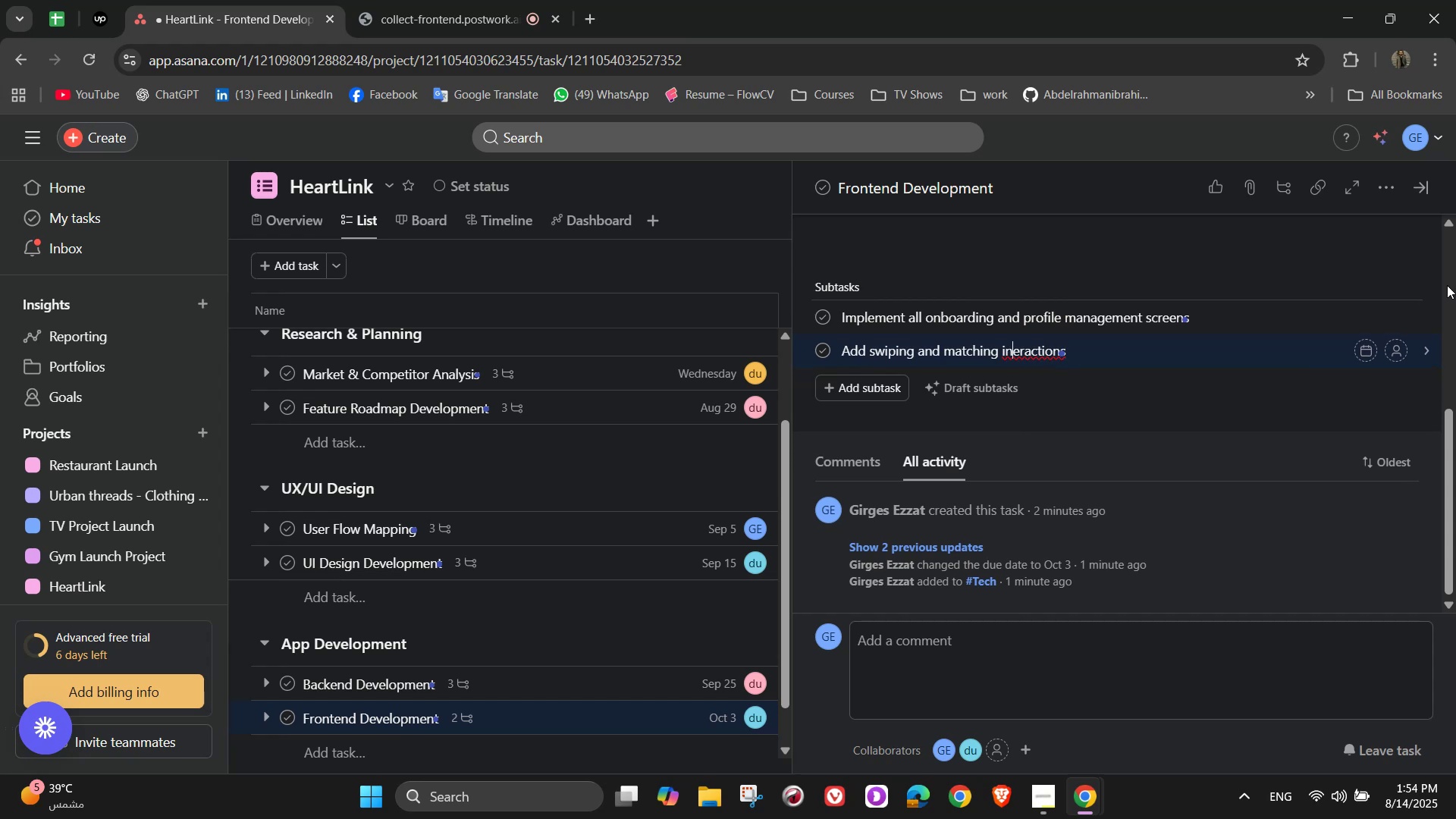 
key(T)
 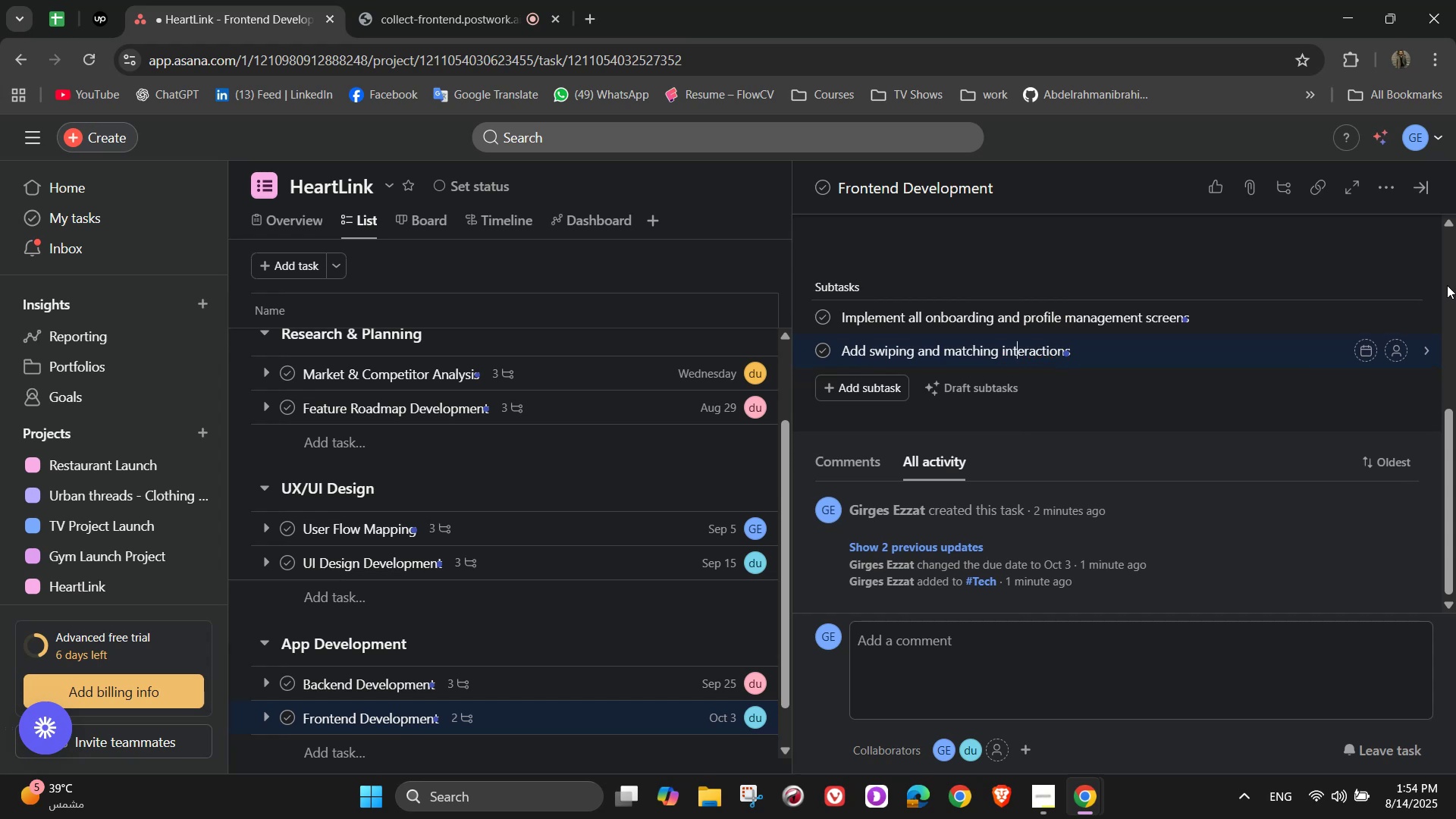 
hold_key(key=ArrowRight, duration=0.94)
 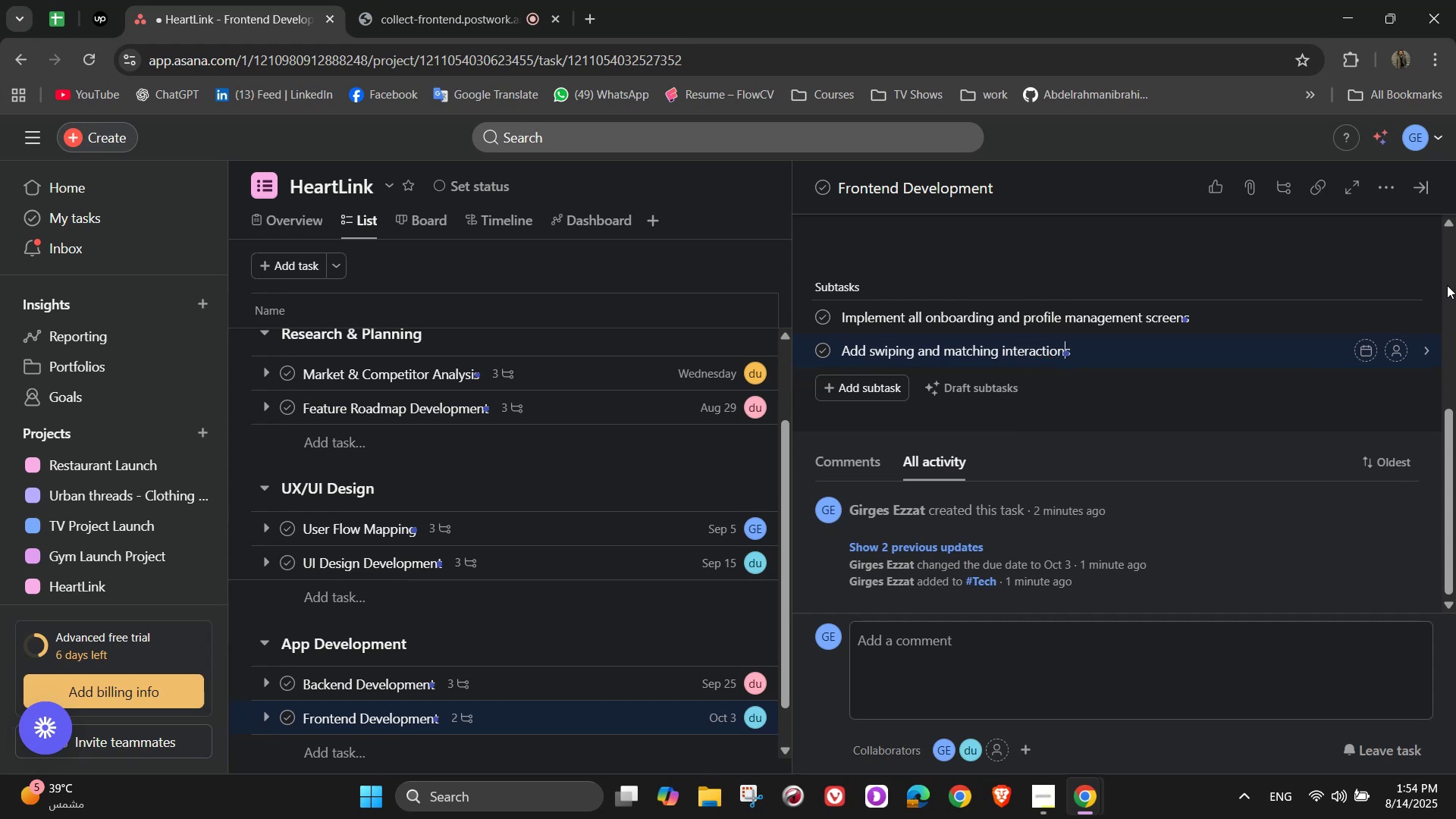 
key(ArrowRight)
 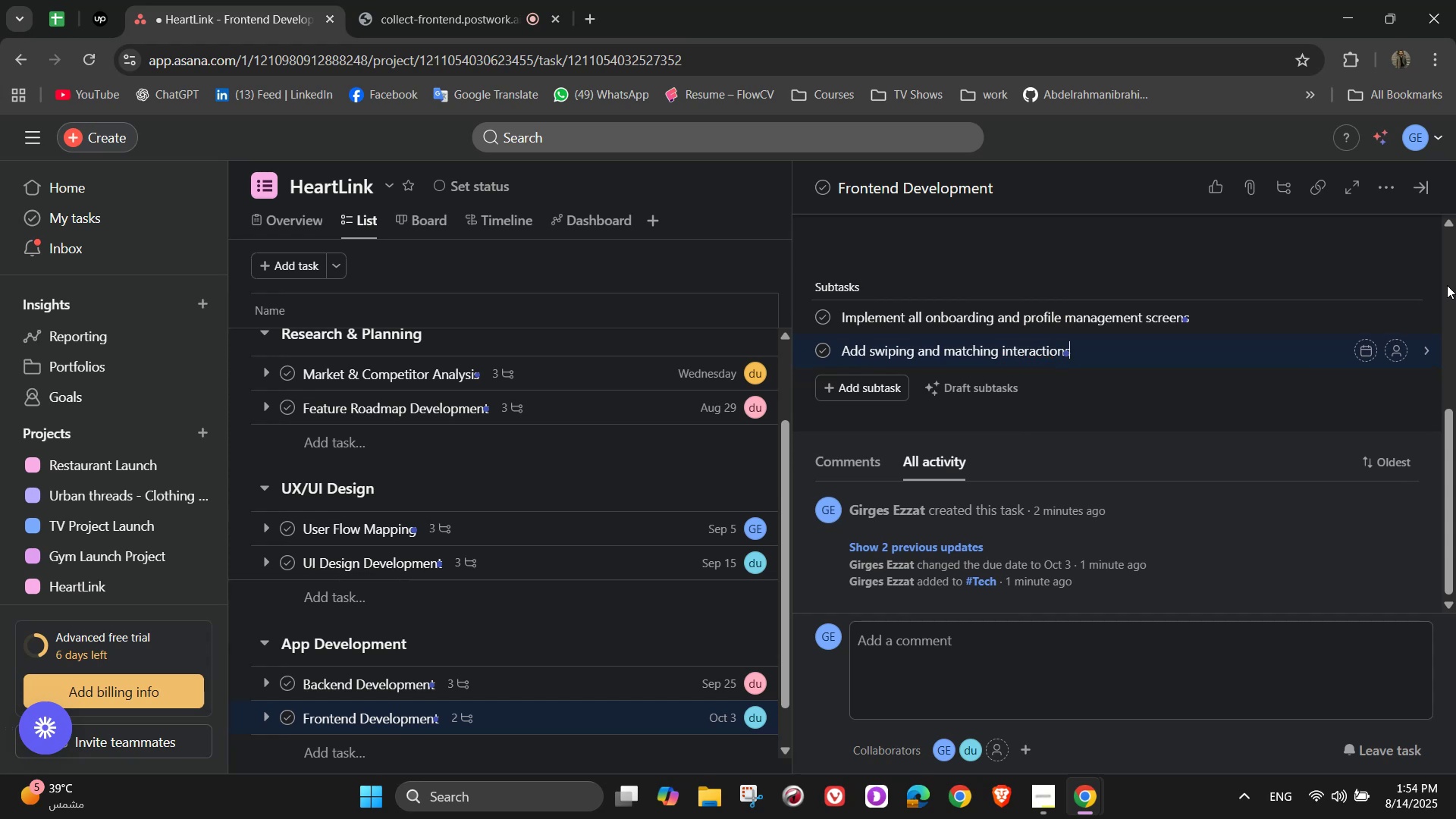 
key(Enter)
 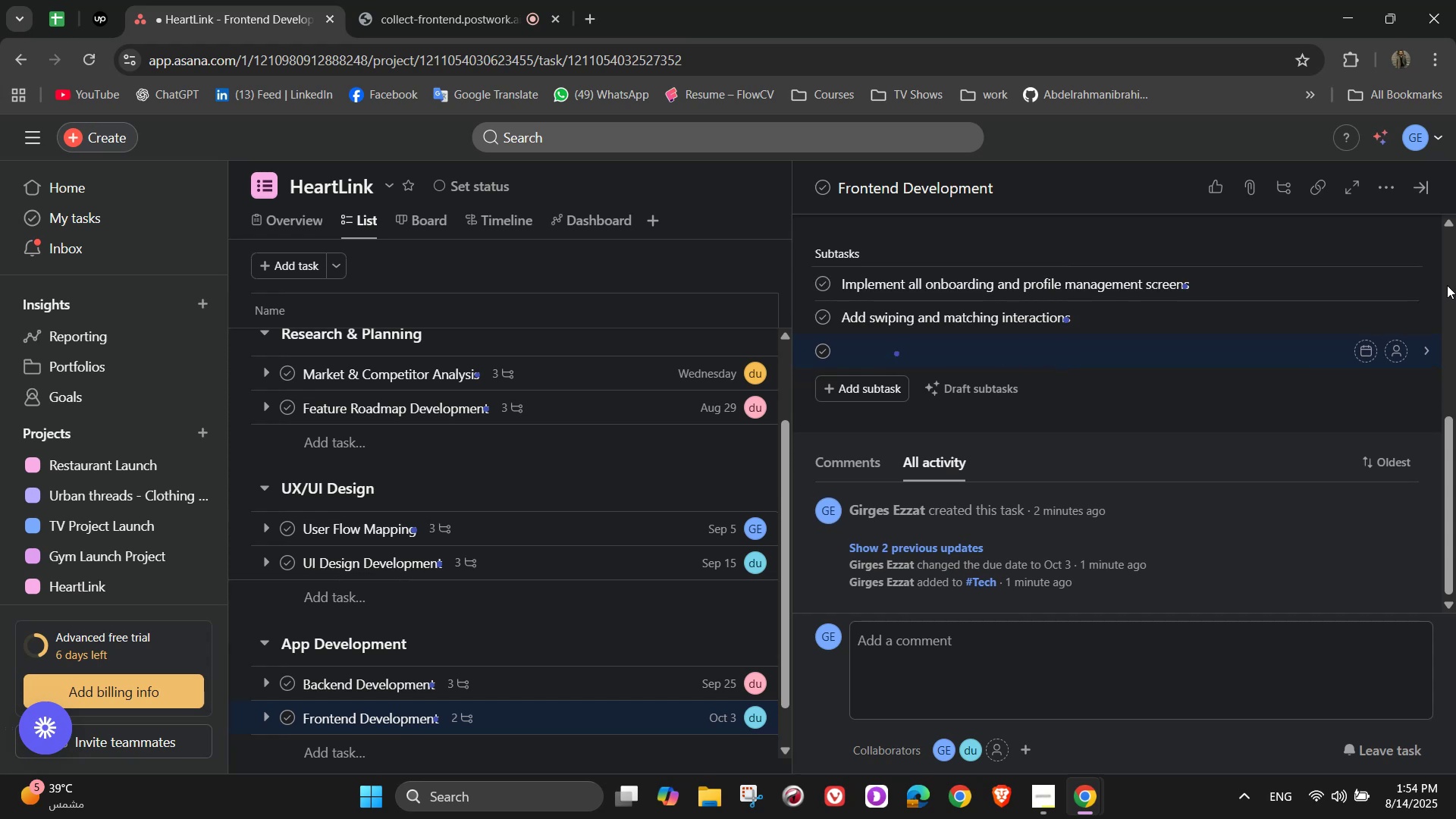 
type(Ensure smooth)
 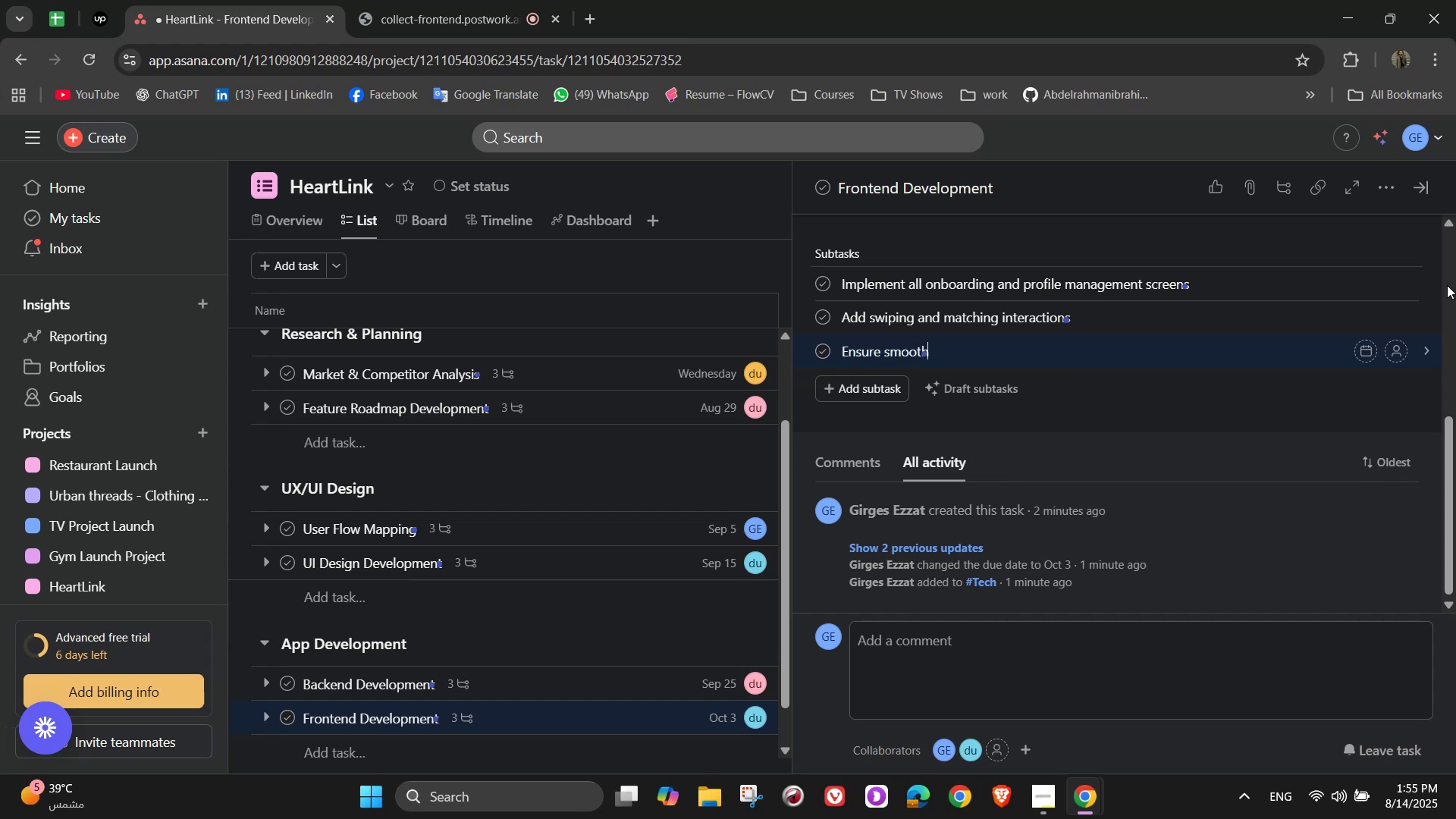 
type( animations and tras)
key(Backspace)
type(nsitions fp)
key(Backspace)
type(or )
 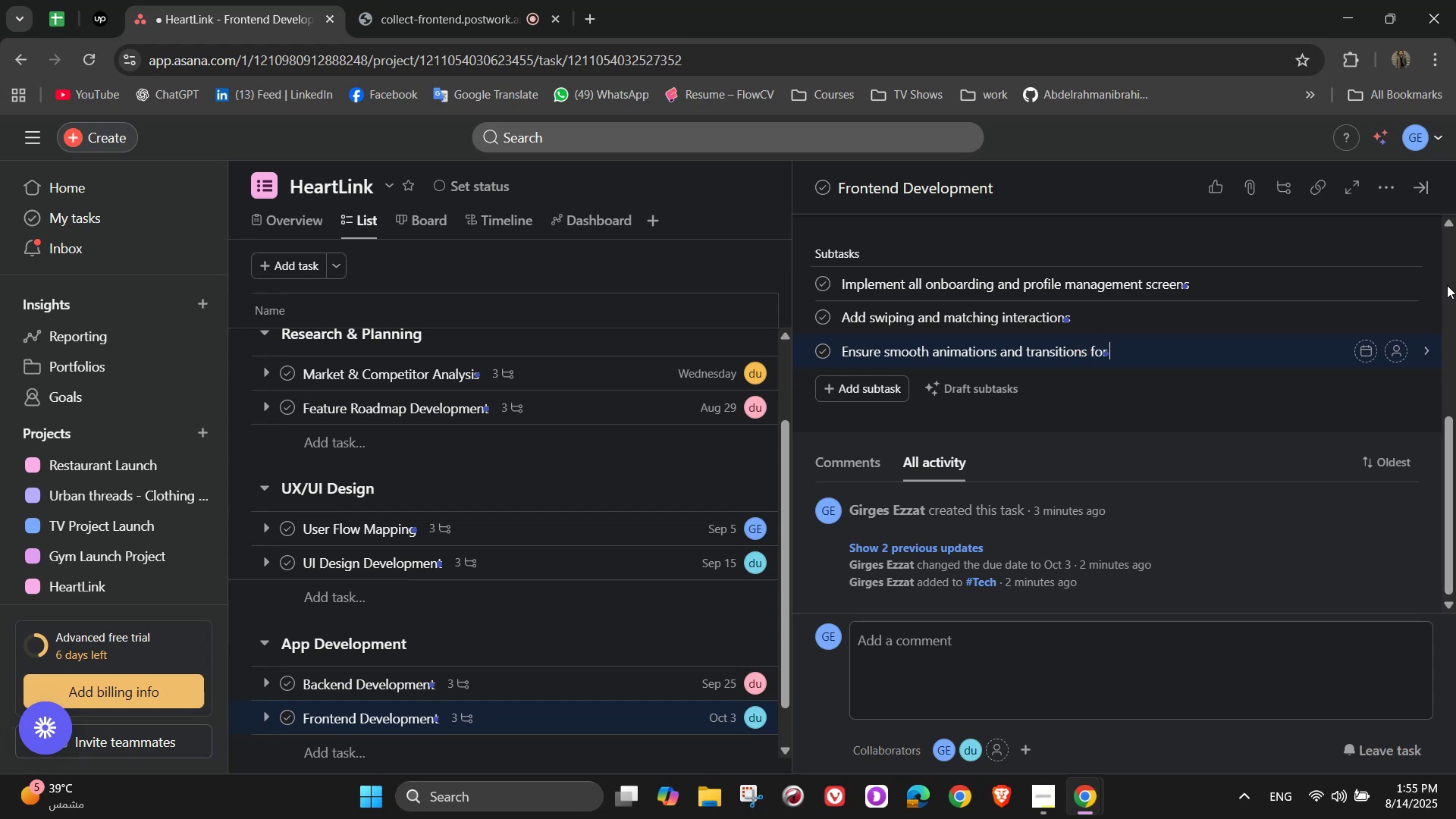 
wait(8.71)
 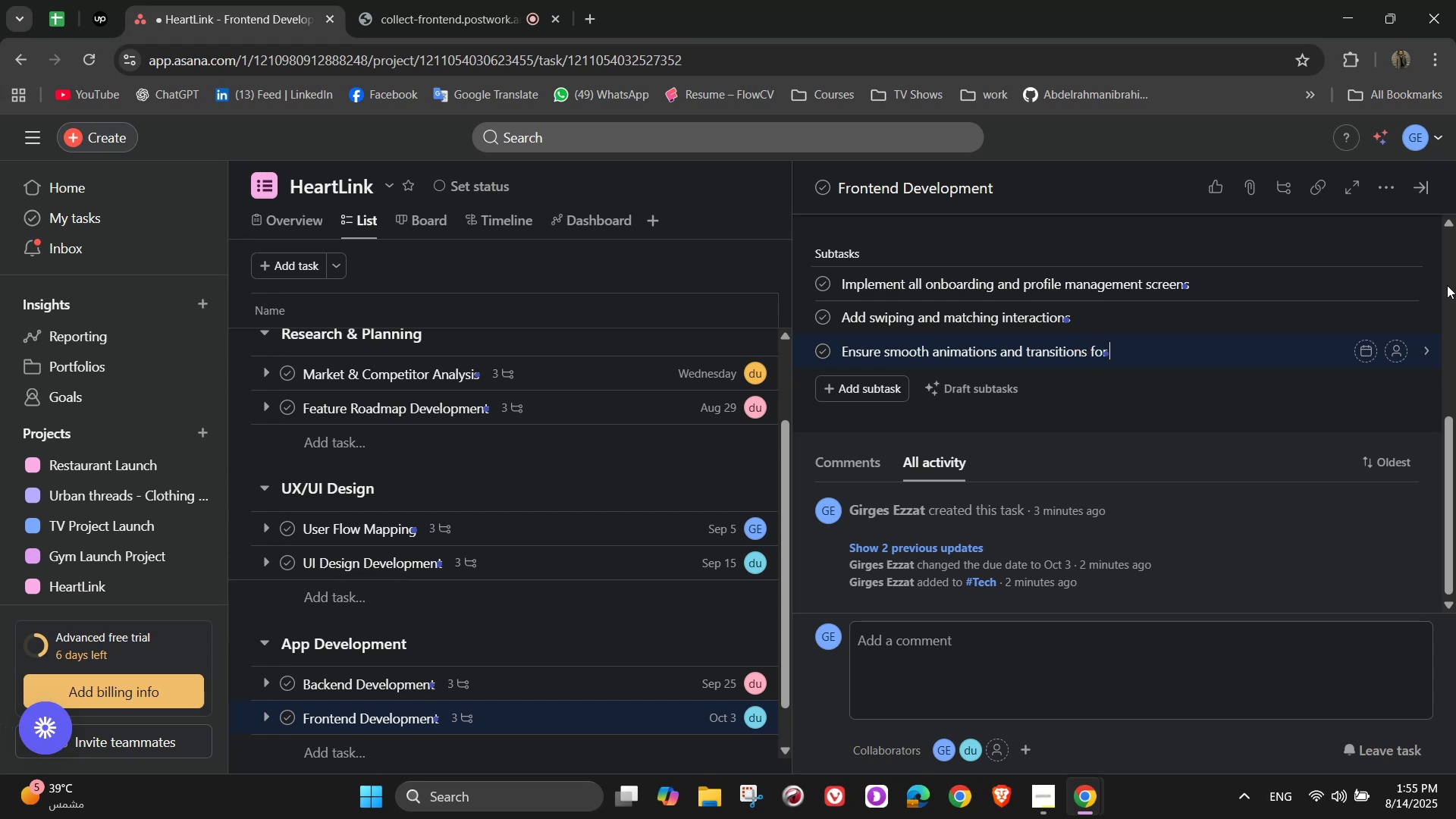 
type(an  )
key(Backspace)
type(em)
key(Backspace)
type(ngaging user experience)
 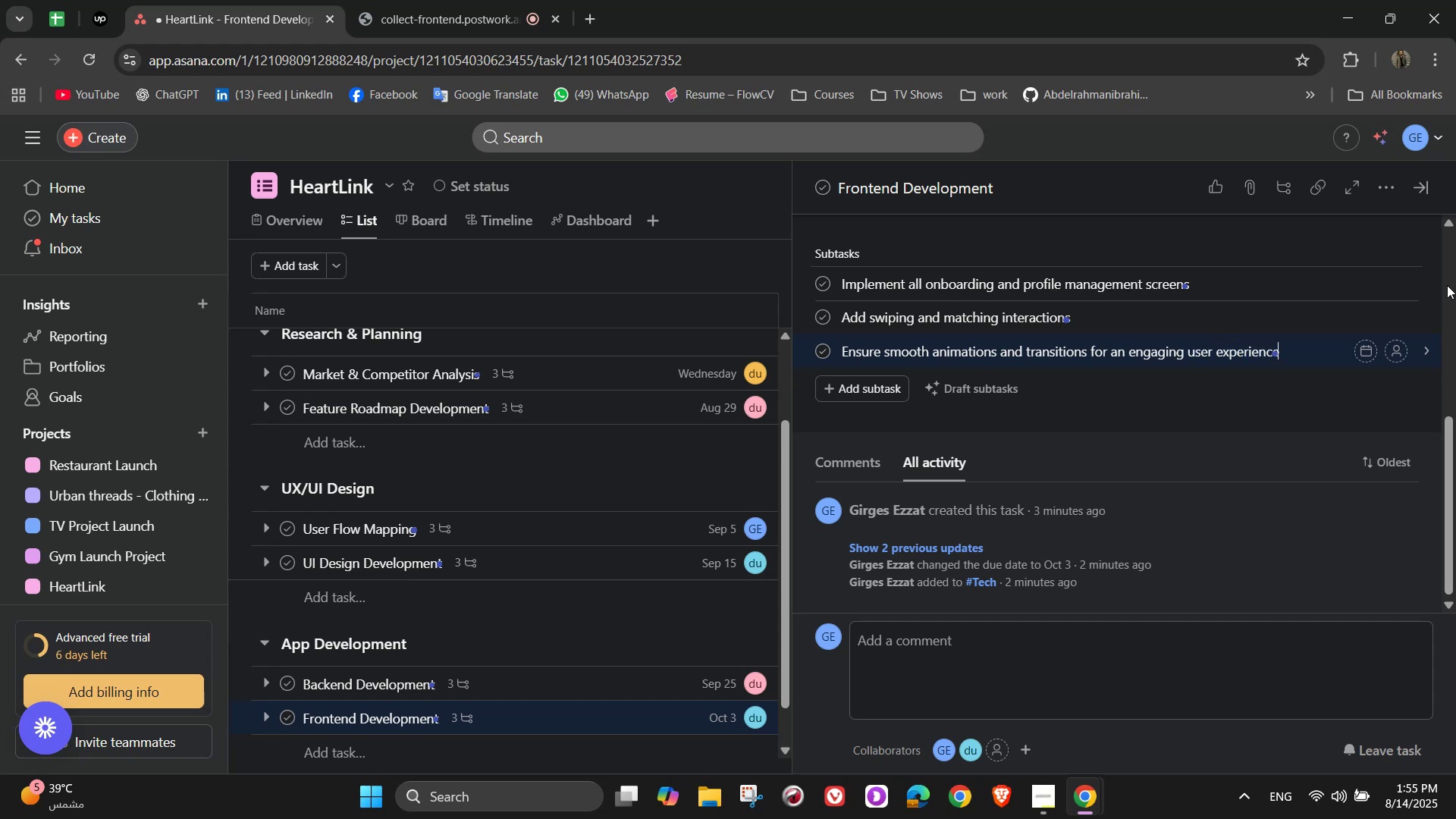 
wait(9.33)
 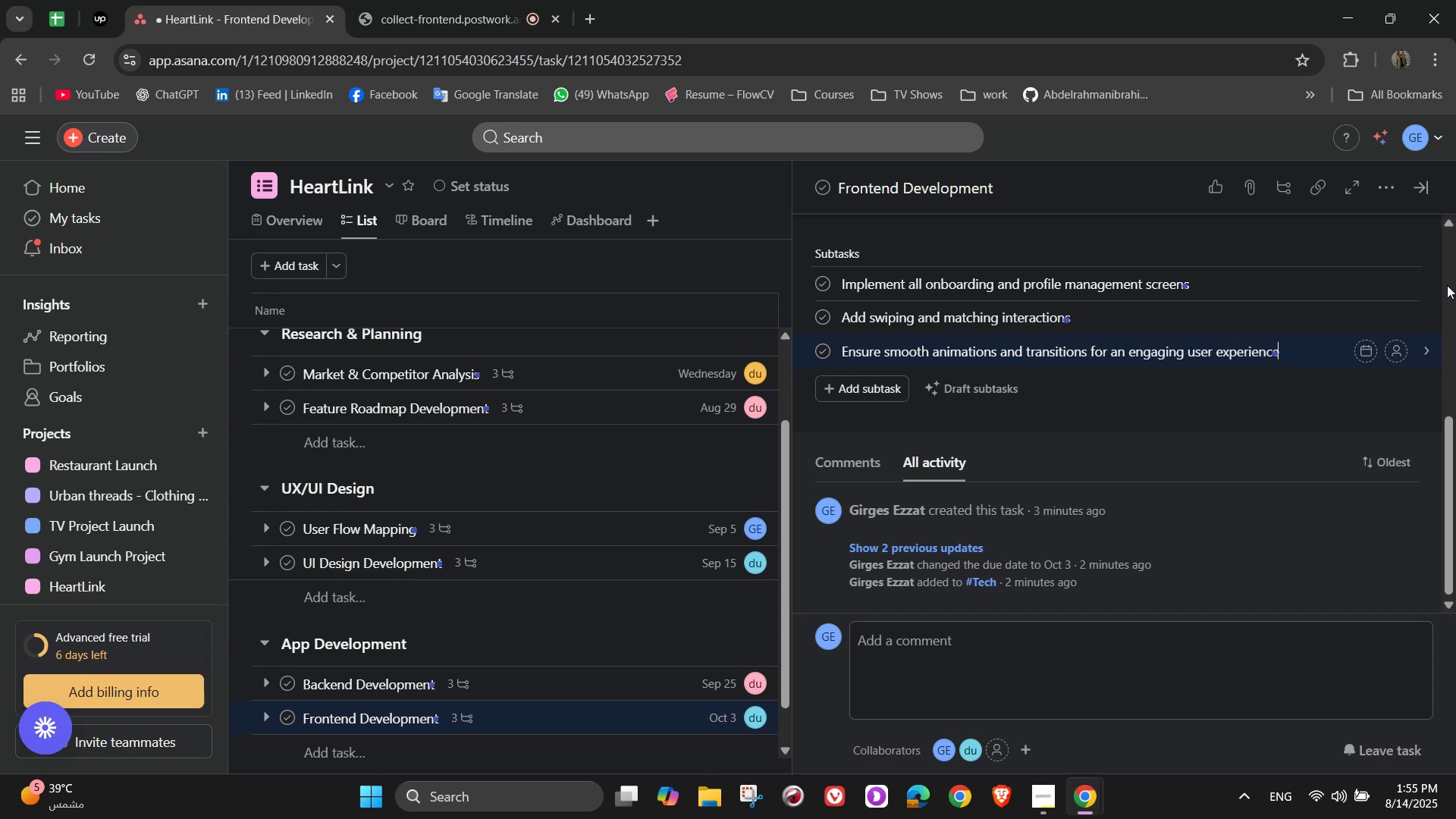 
left_click([1398, 287])
 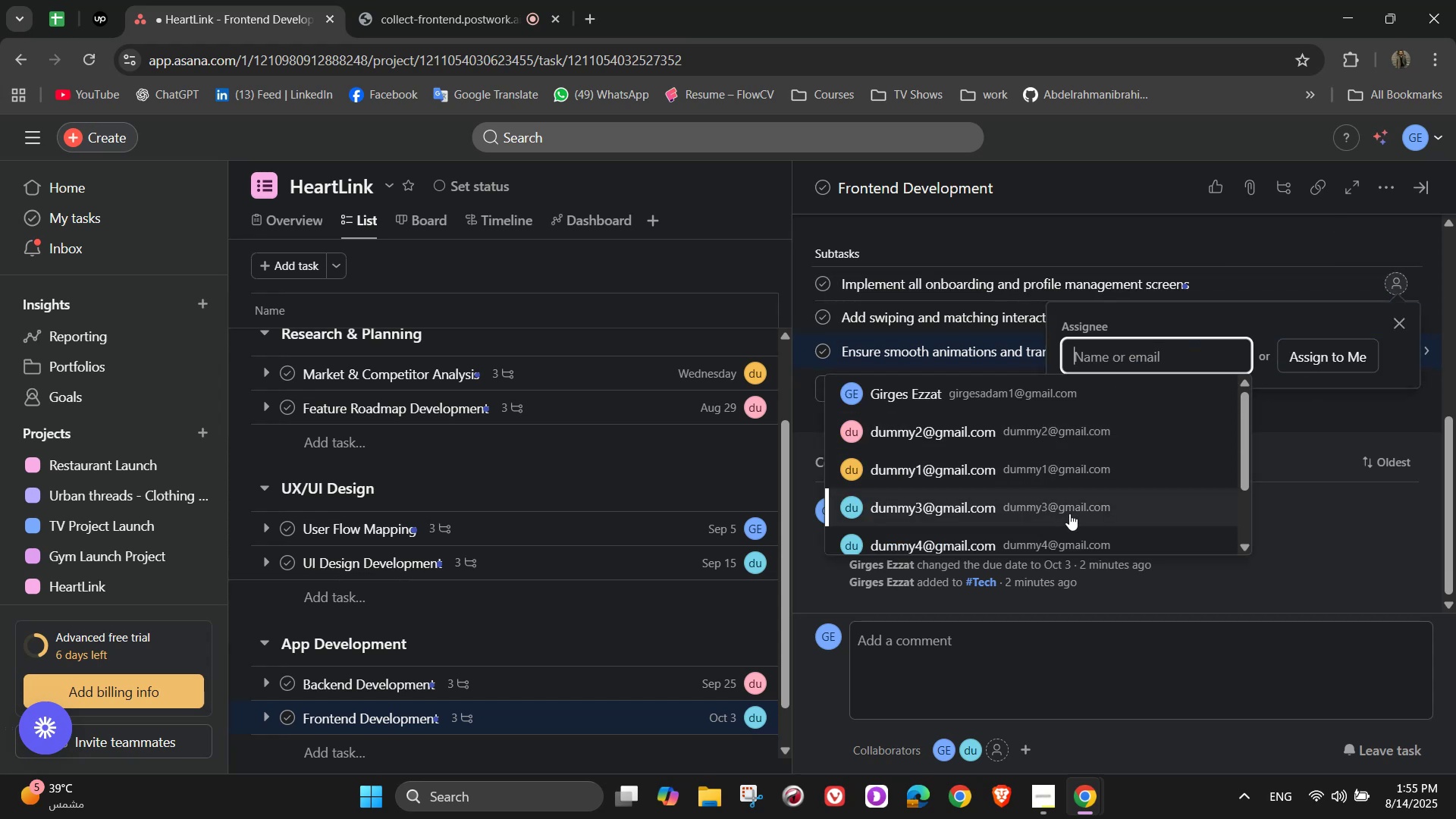 
left_click([1046, 541])
 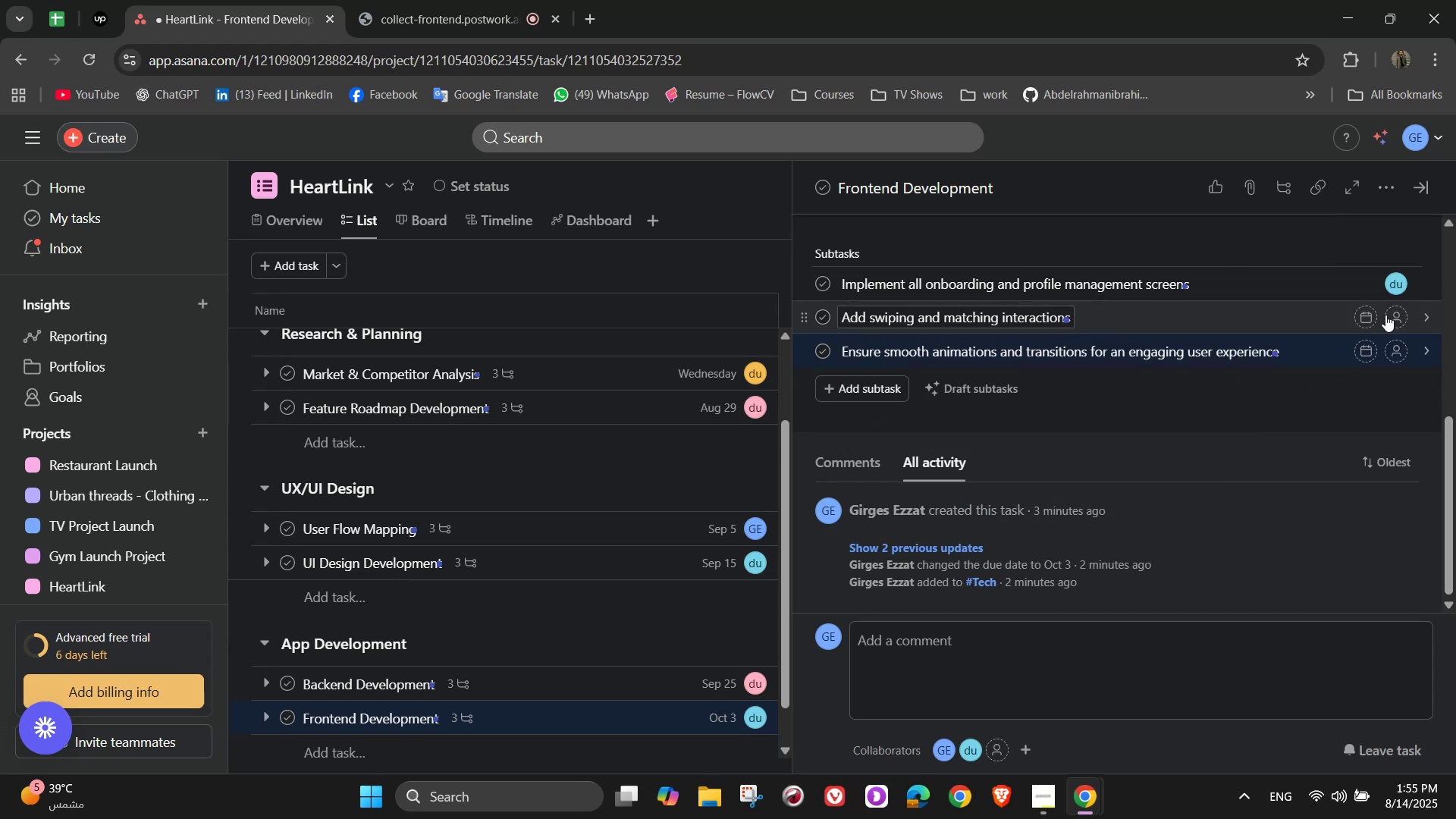 
left_click([1393, 314])
 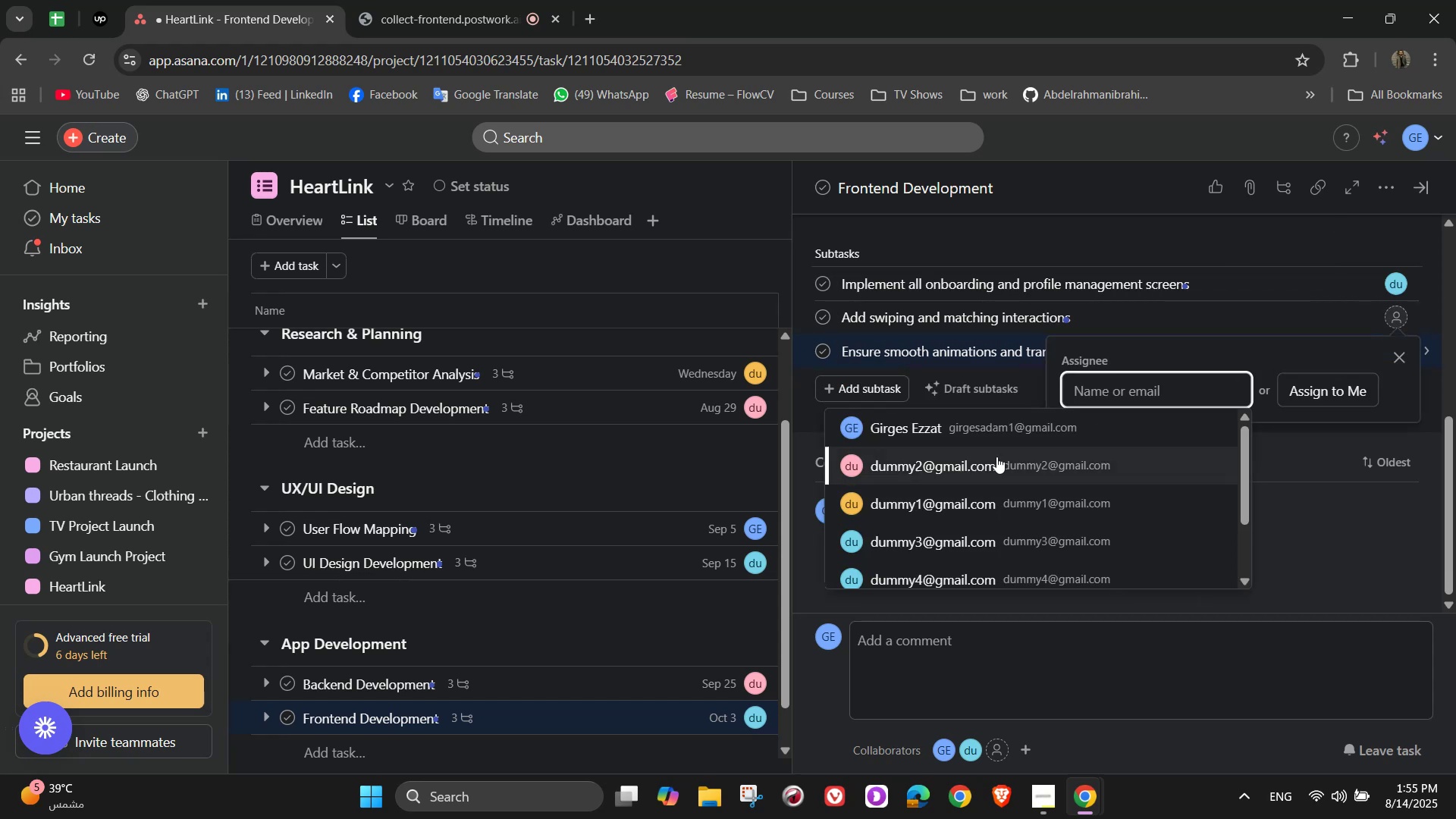 
left_click([992, 442])
 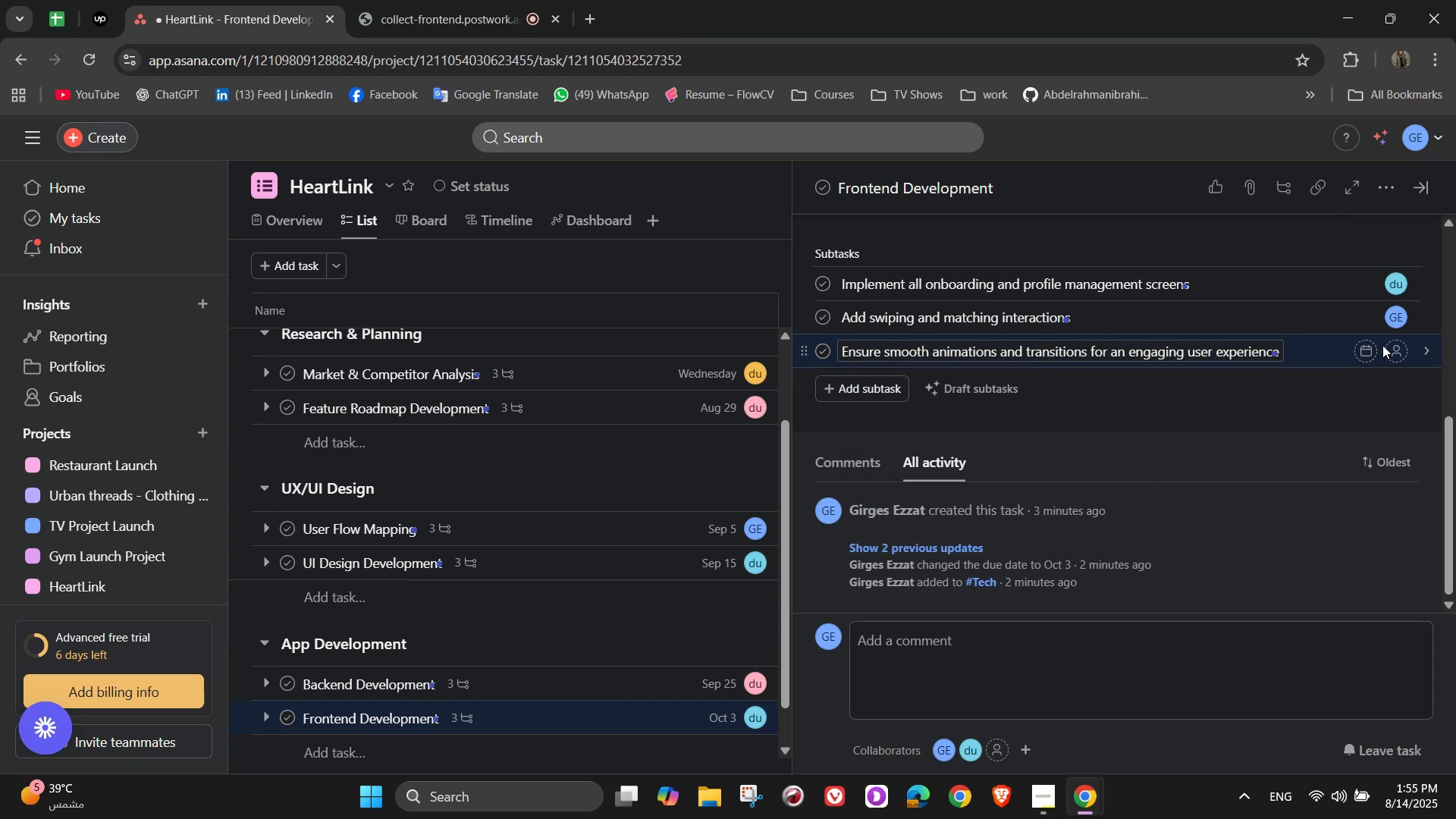 
left_click([1398, 351])
 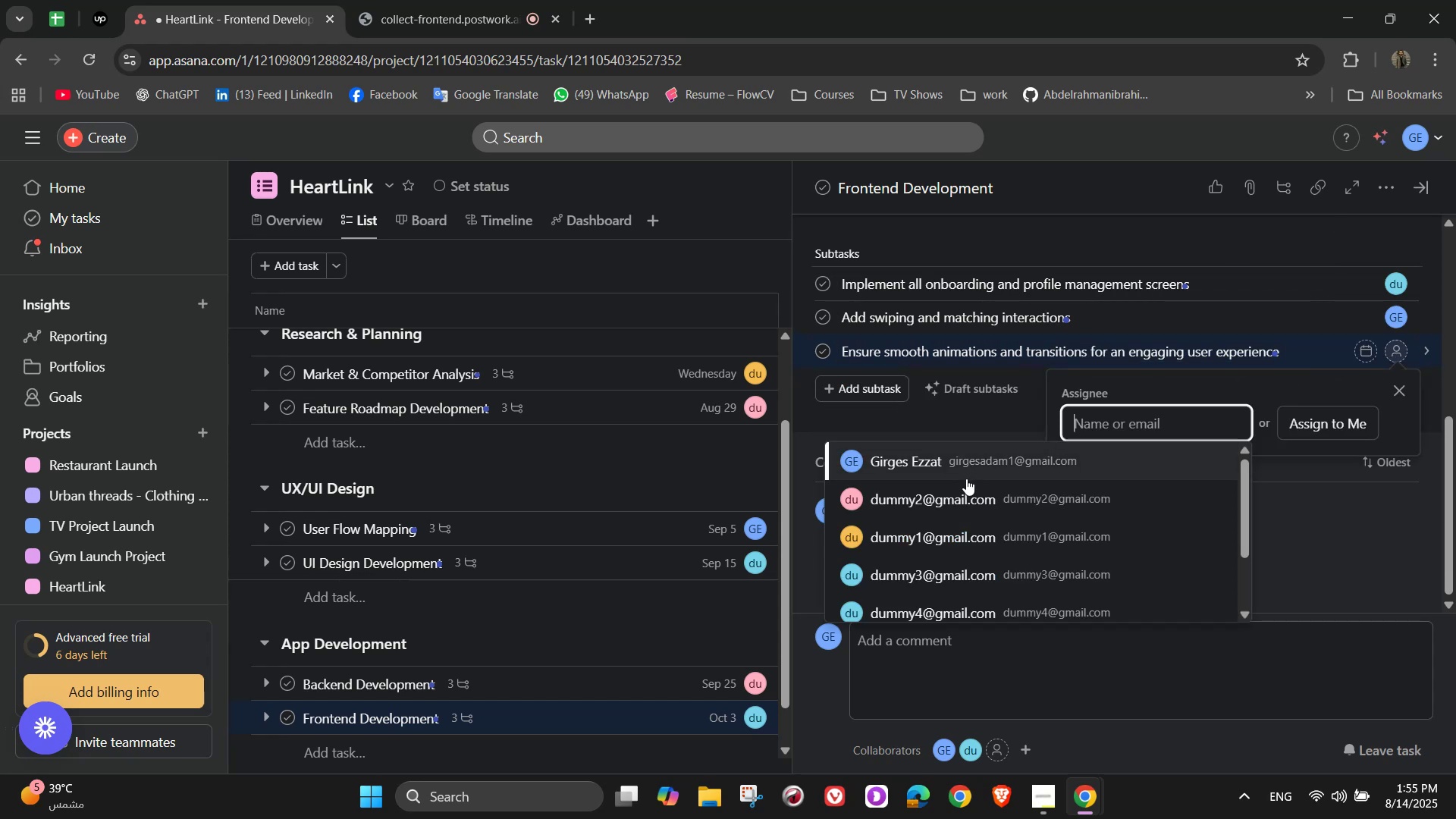 
left_click([966, 484])
 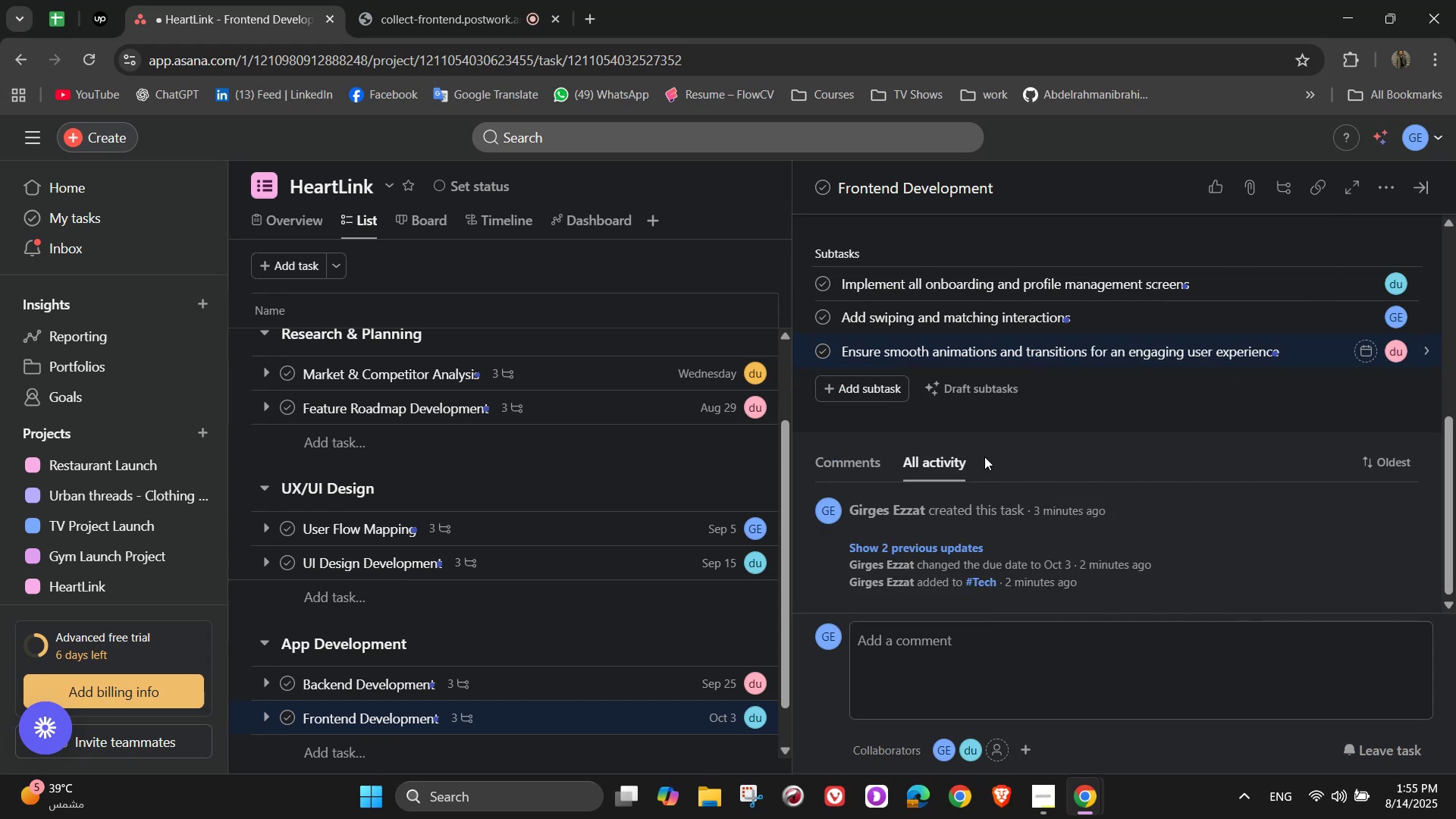 
scroll: coordinate [1177, 459], scroll_direction: up, amount: 5.0
 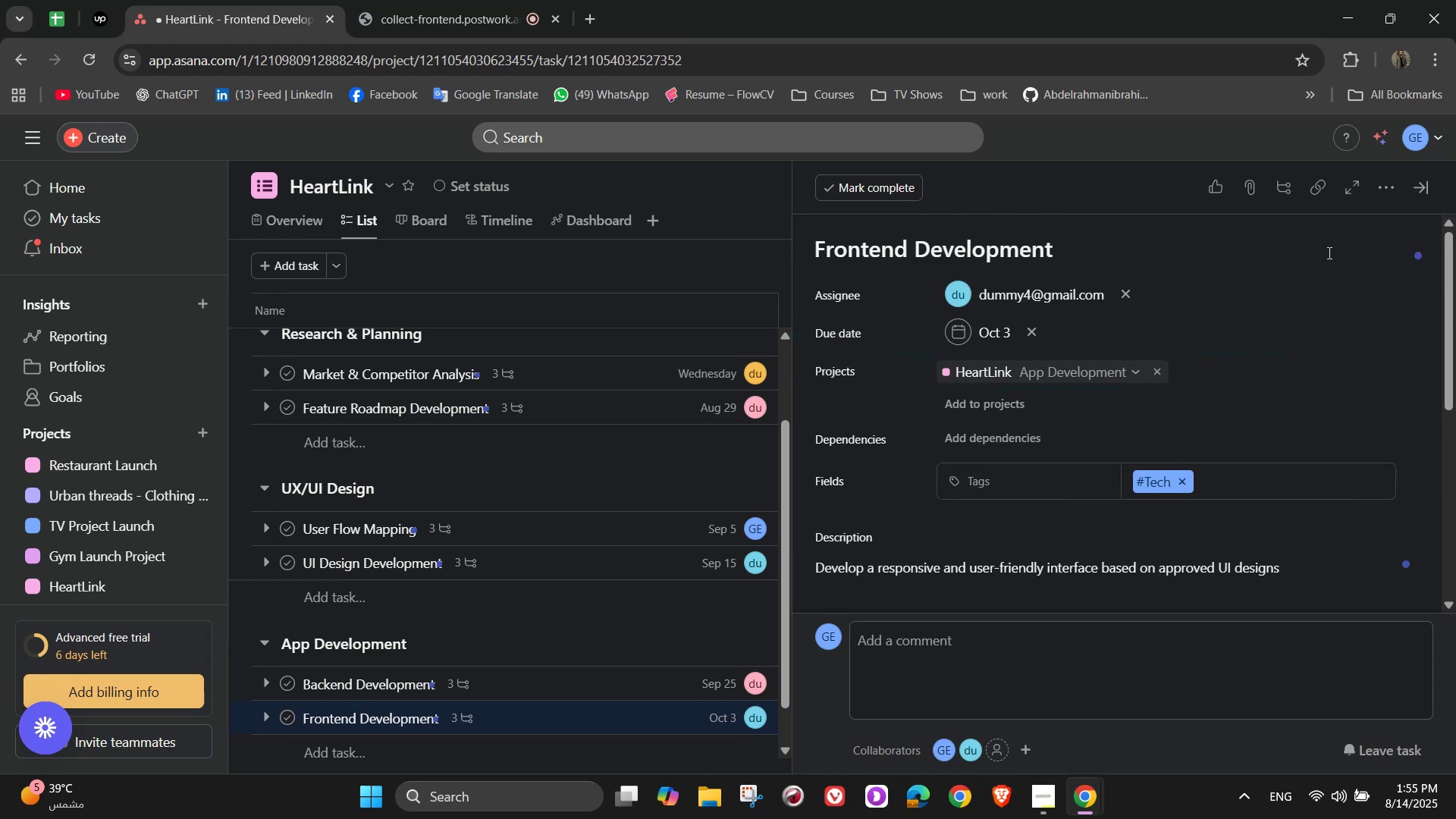 
mouse_move([1398, 201])
 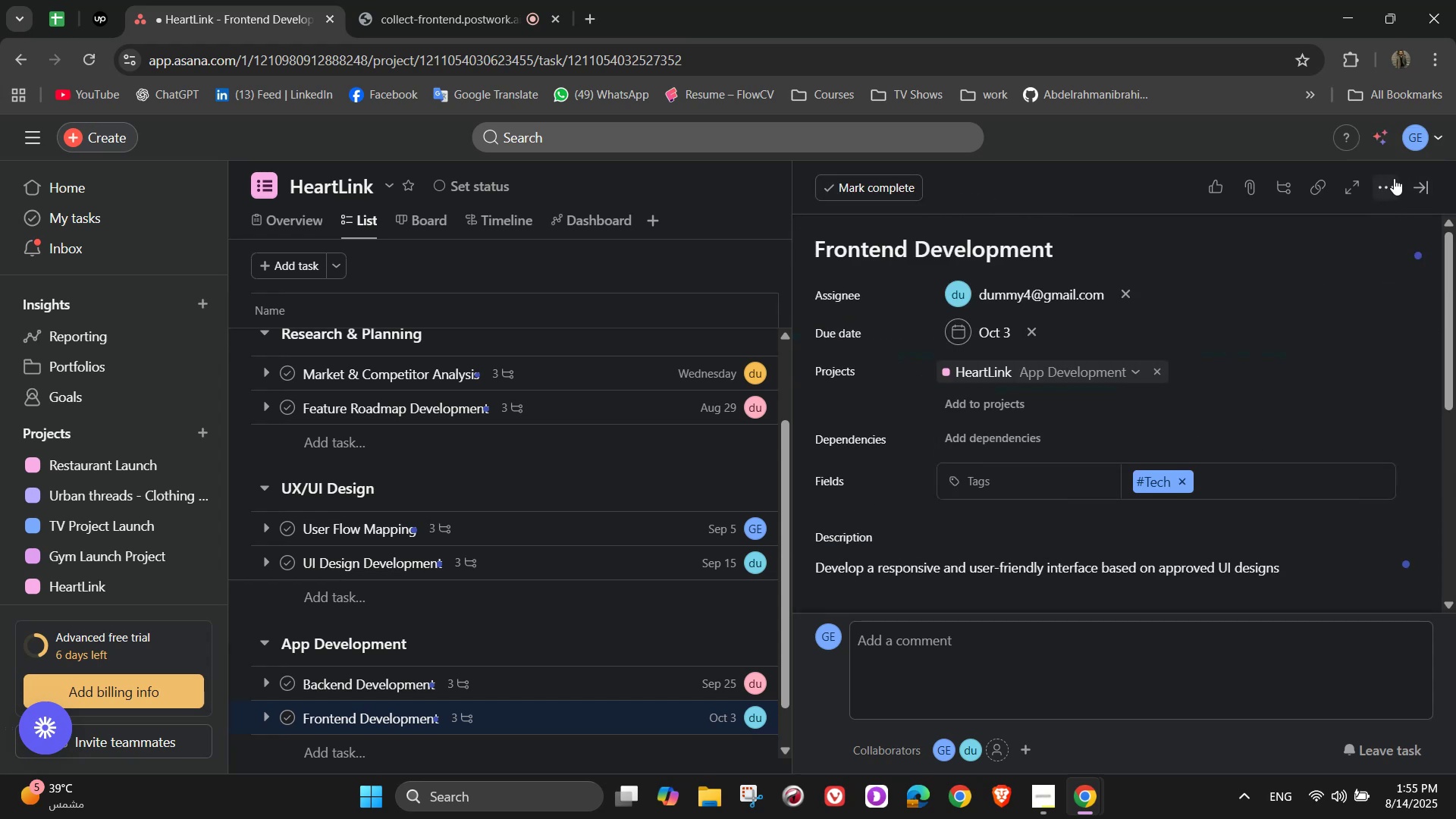 
left_click([1429, 193])
 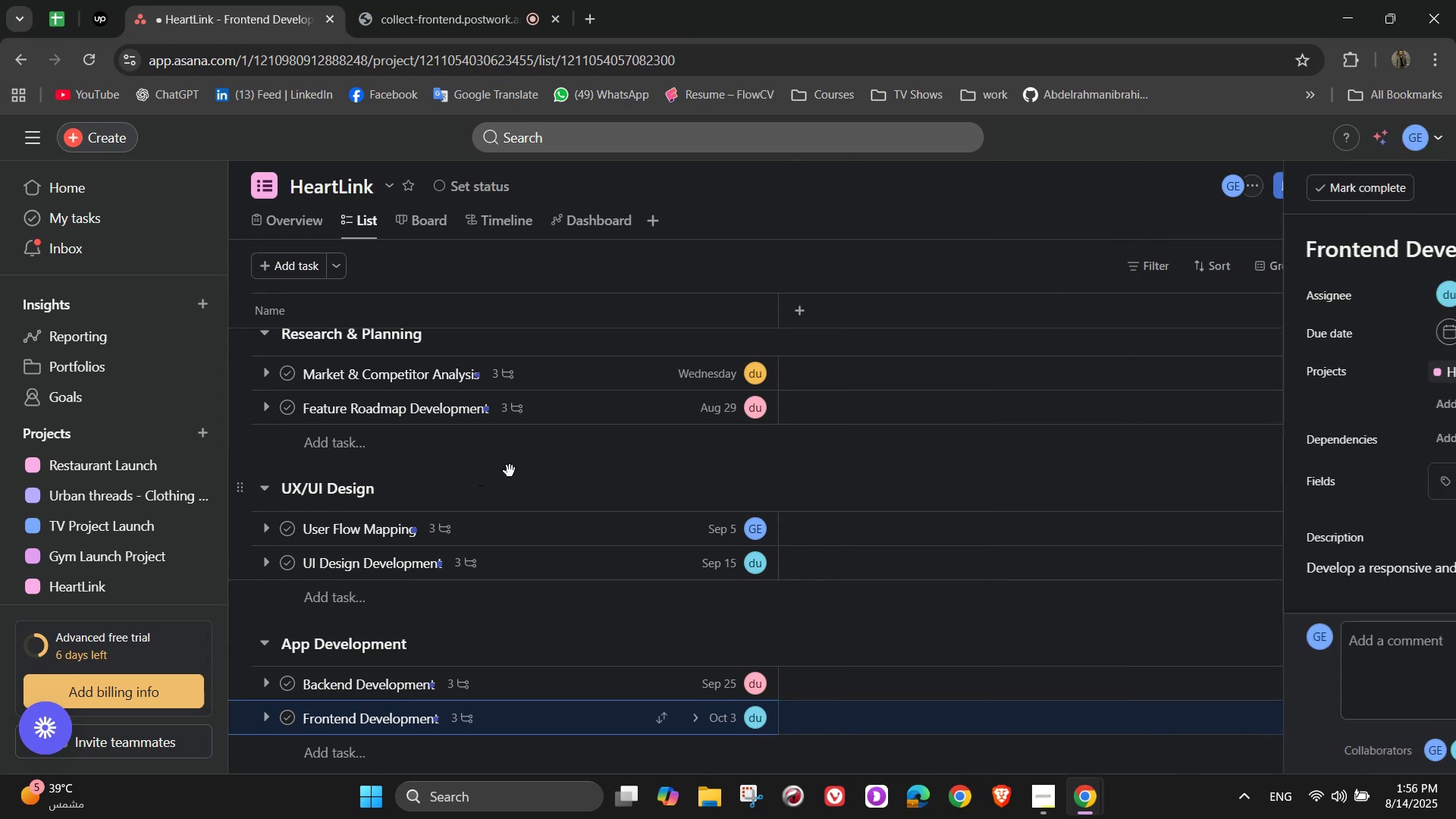 
scroll: coordinate [410, 664], scroll_direction: down, amount: 5.0
 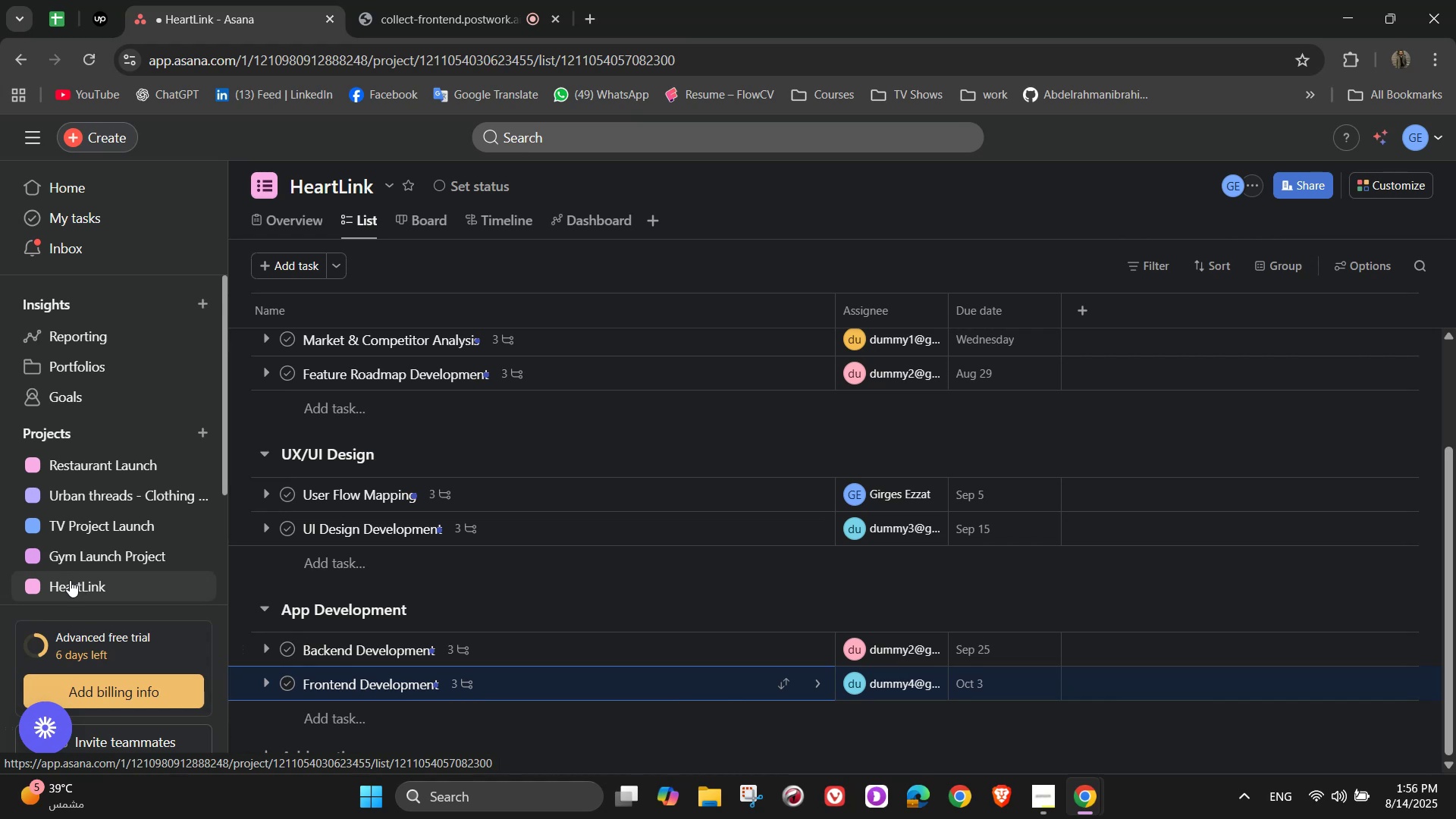 
wait(14.28)
 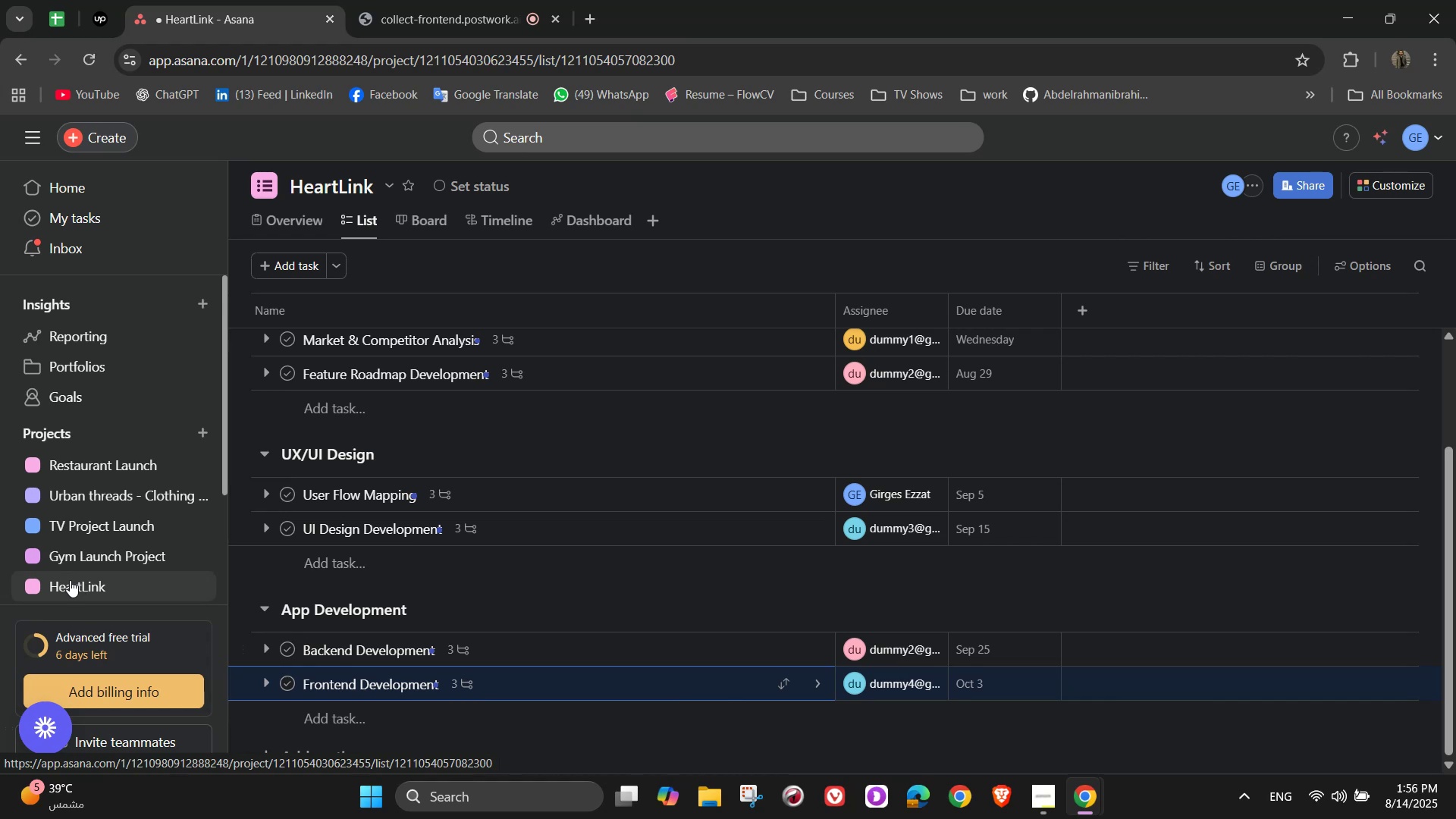 
scroll: coordinate [617, 636], scroll_direction: down, amount: 11.0
 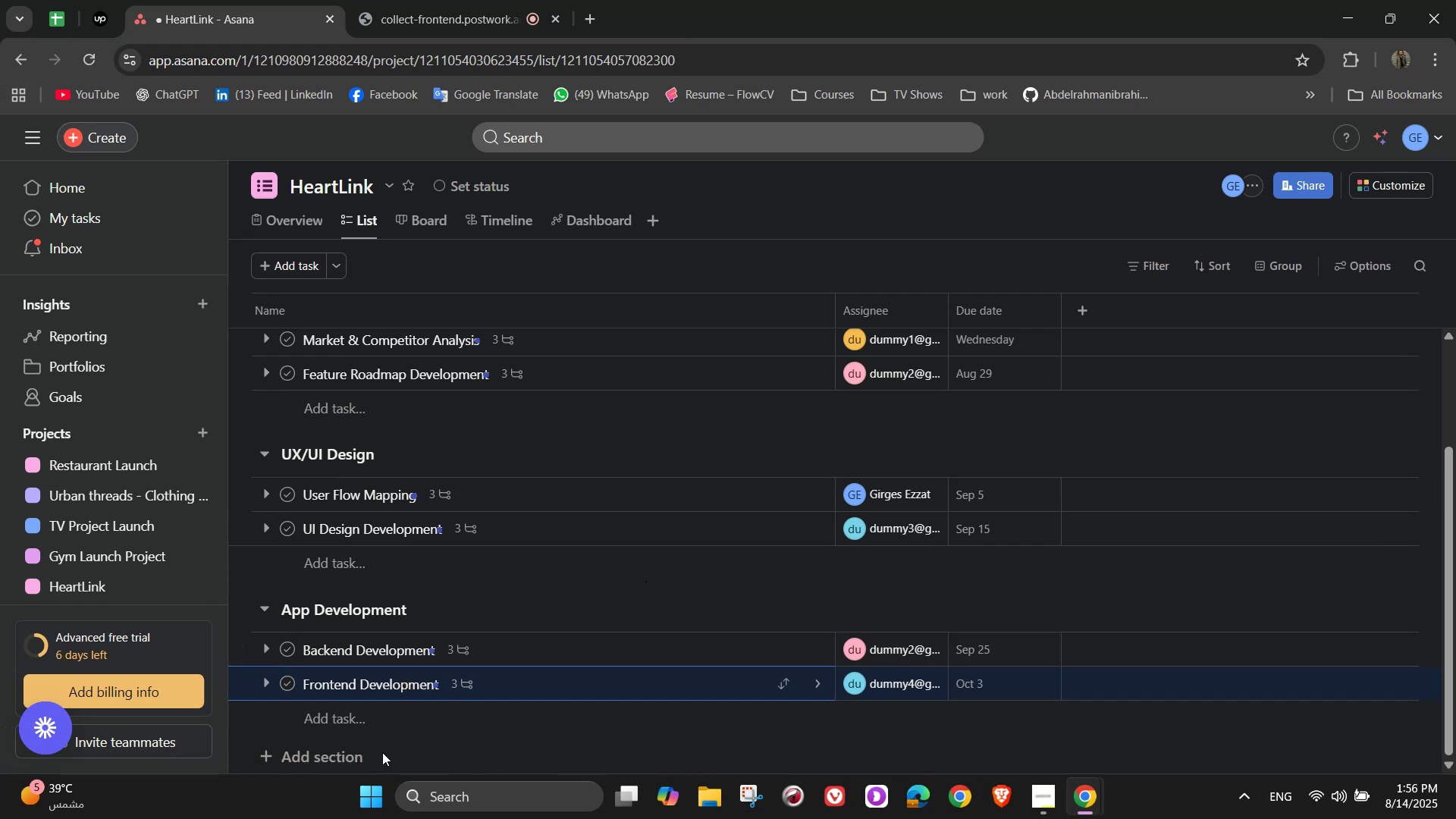 
left_click([346, 752])
 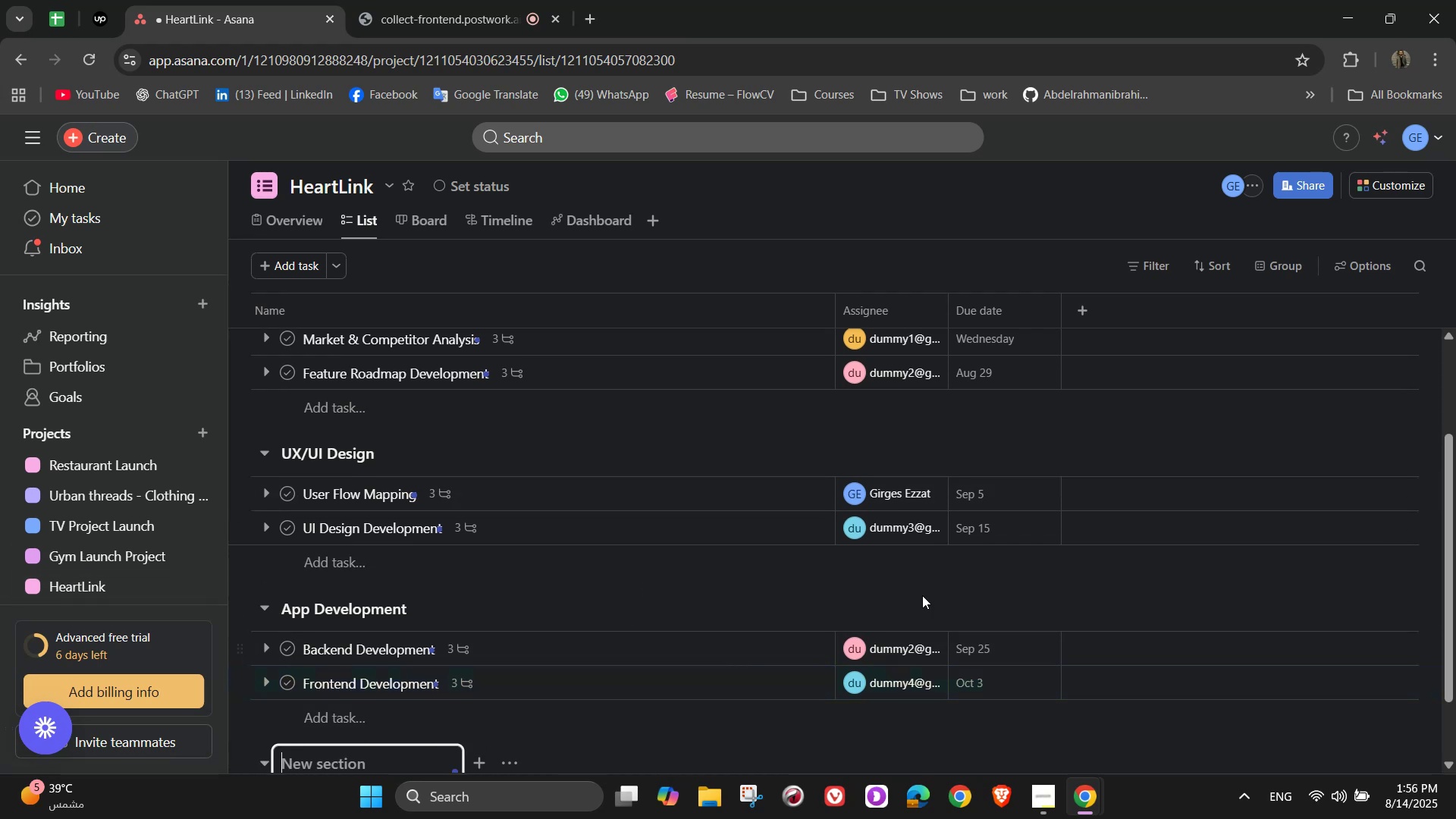 
scroll: coordinate [1210, 531], scroll_direction: down, amount: 4.0
 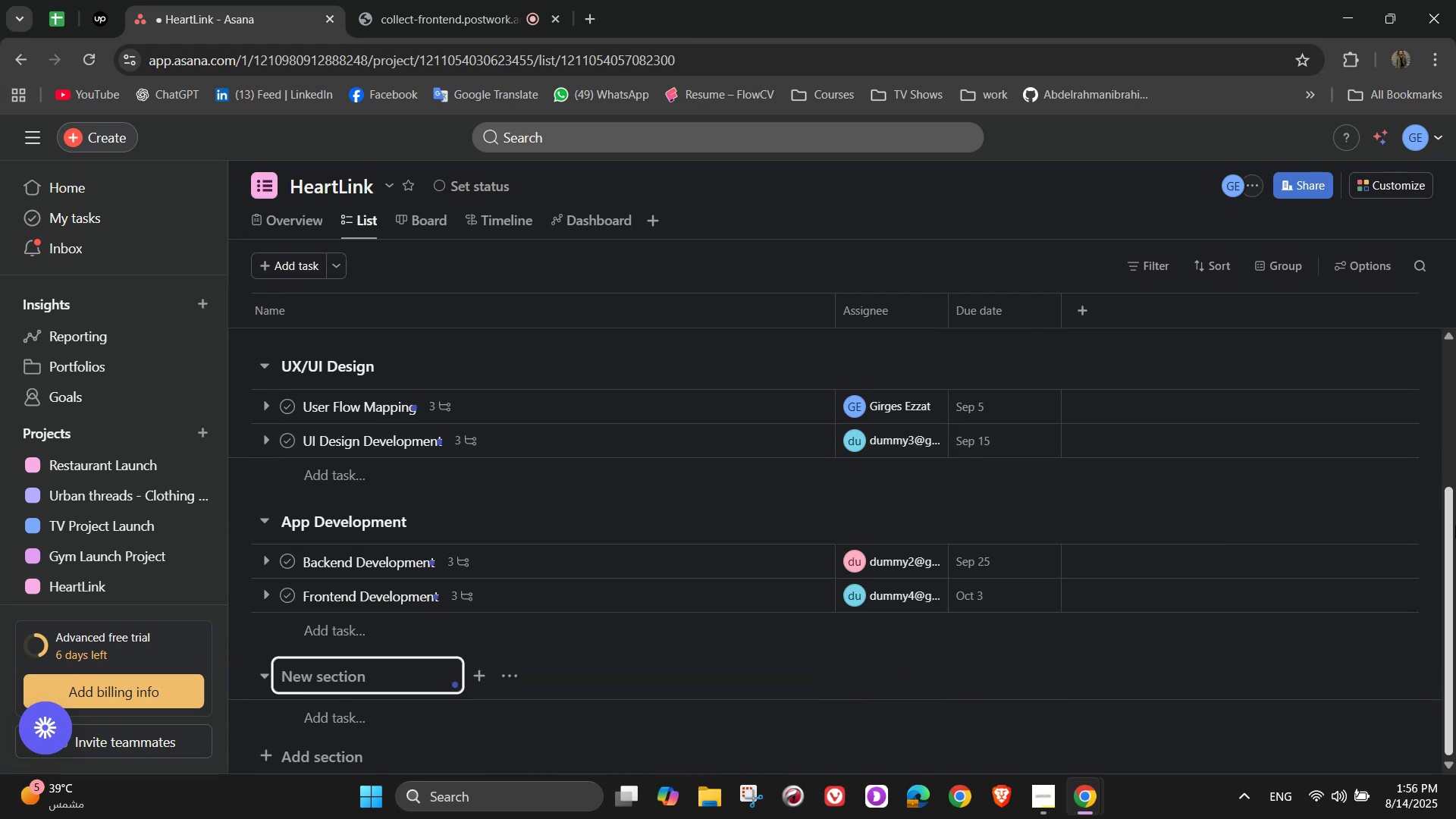 
type(Security & Compliance)
 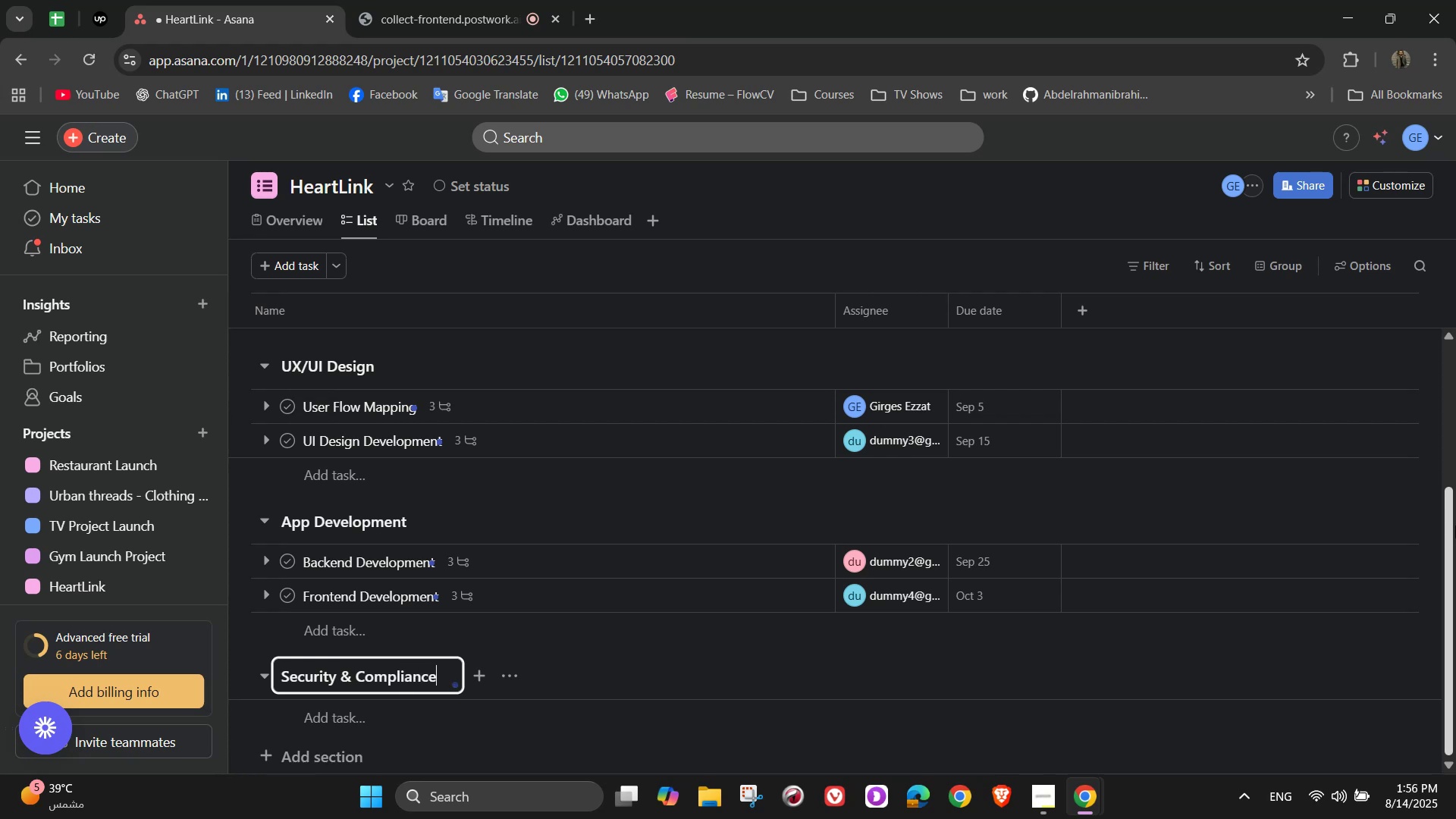 
wait(5.41)
 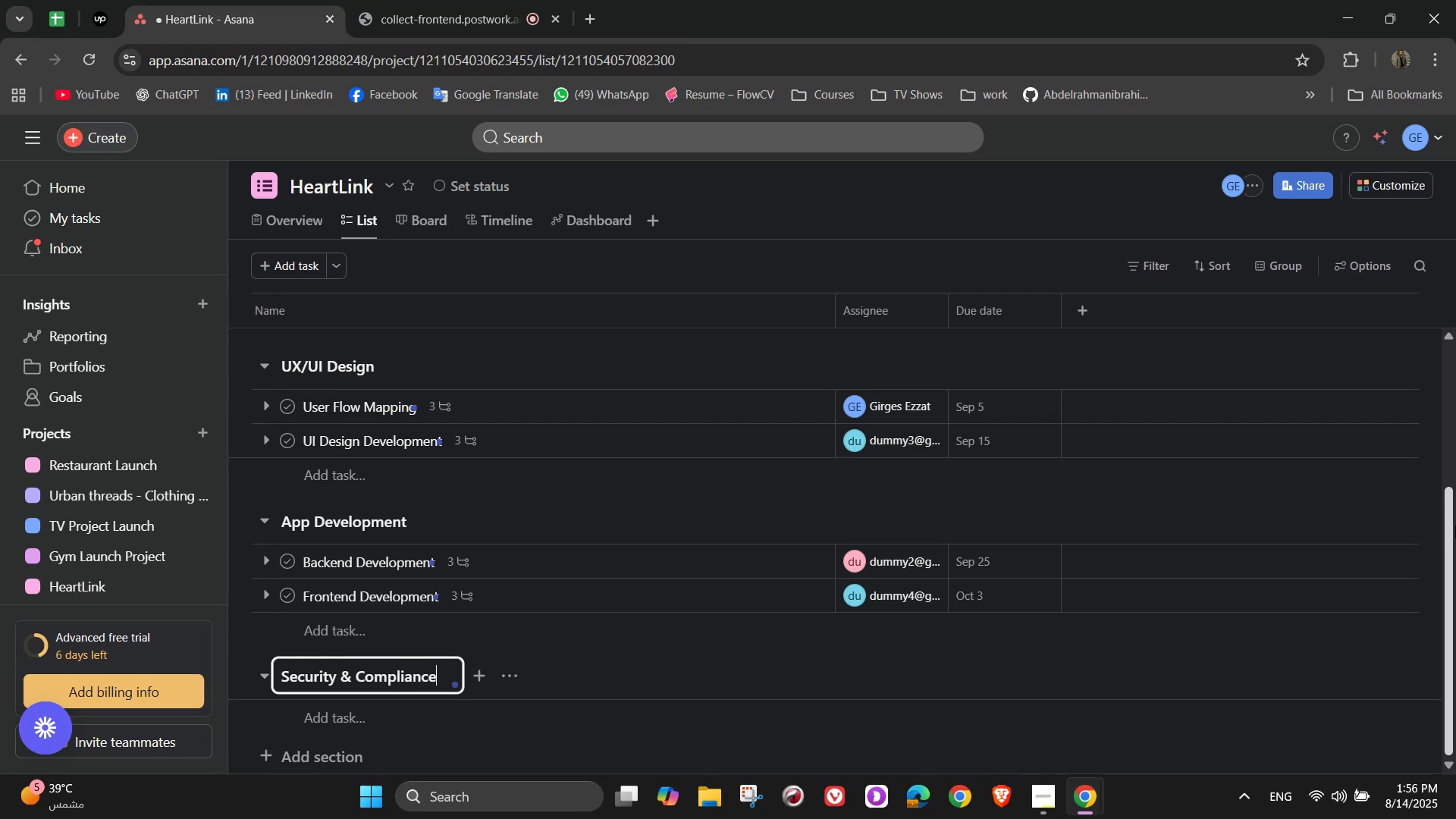 
scroll: coordinate [1134, 703], scroll_direction: down, amount: 4.0
 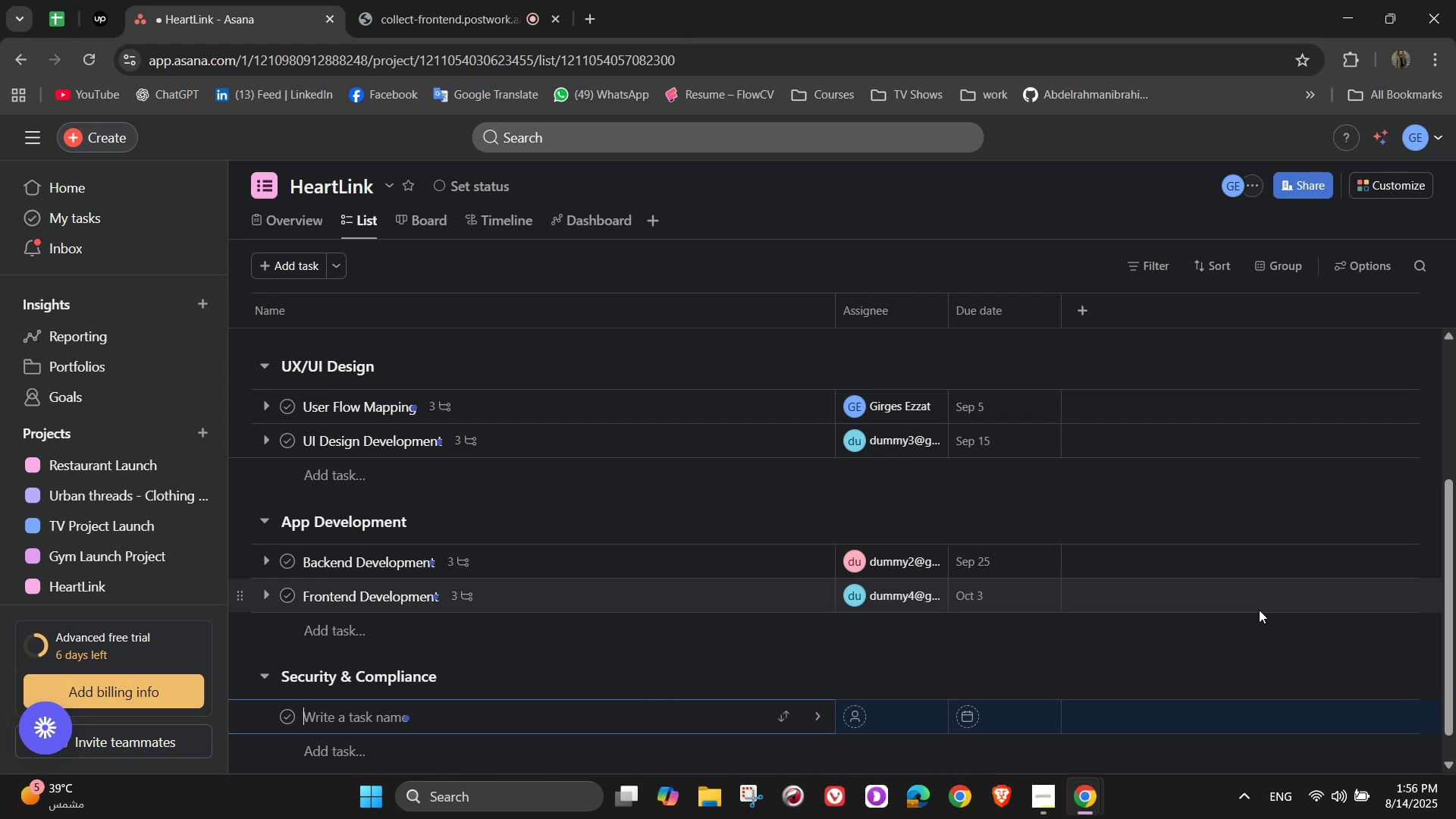 
wait(6.49)
 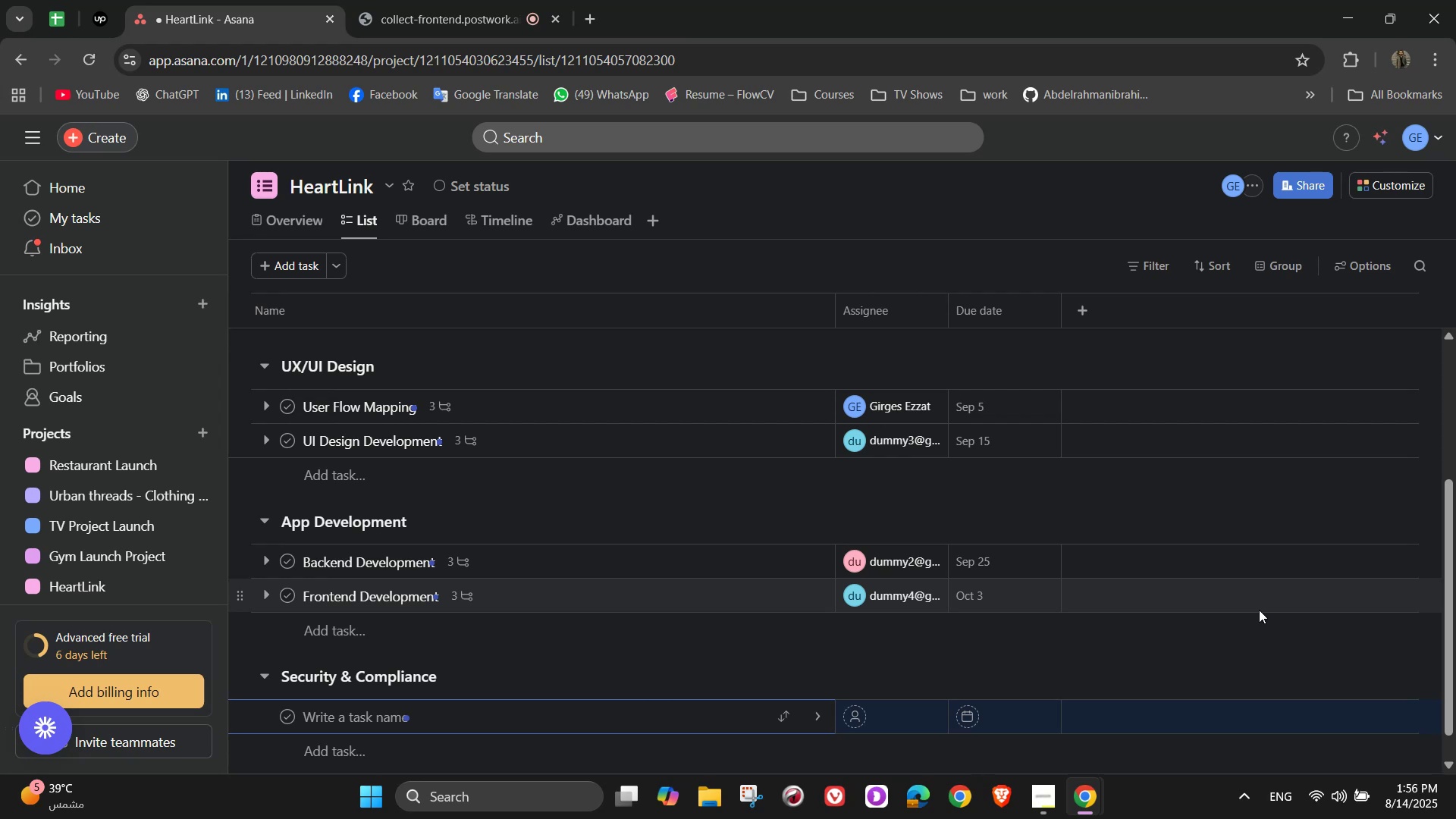 
type(Dar)
key(Backspace)
type(ta)
 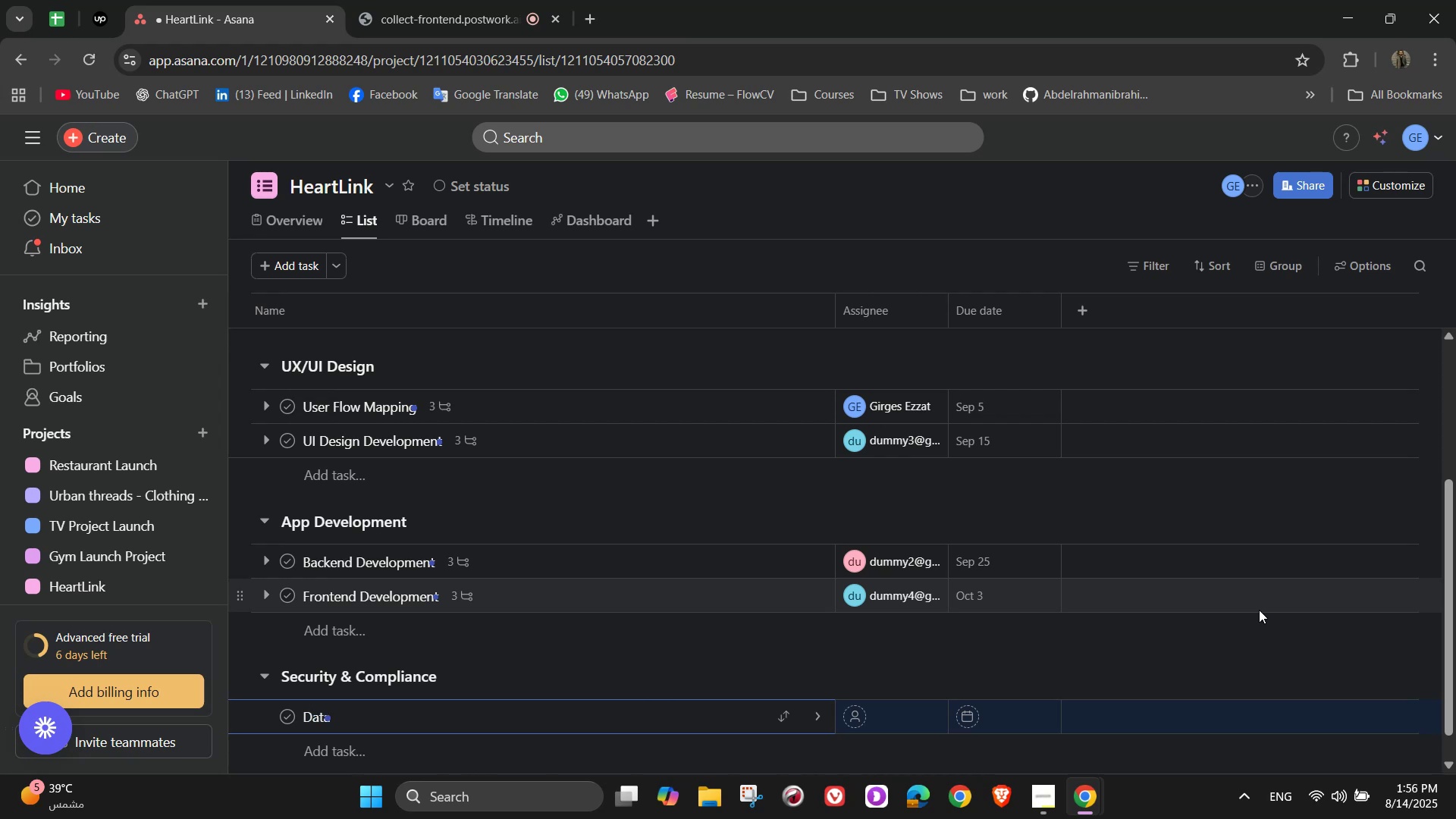 
type( )
key(Backspace)
type( pr)
key(Backspace)
key(Backspace)
type(Protec=)
key(Backspace)
type(tion Measure)
 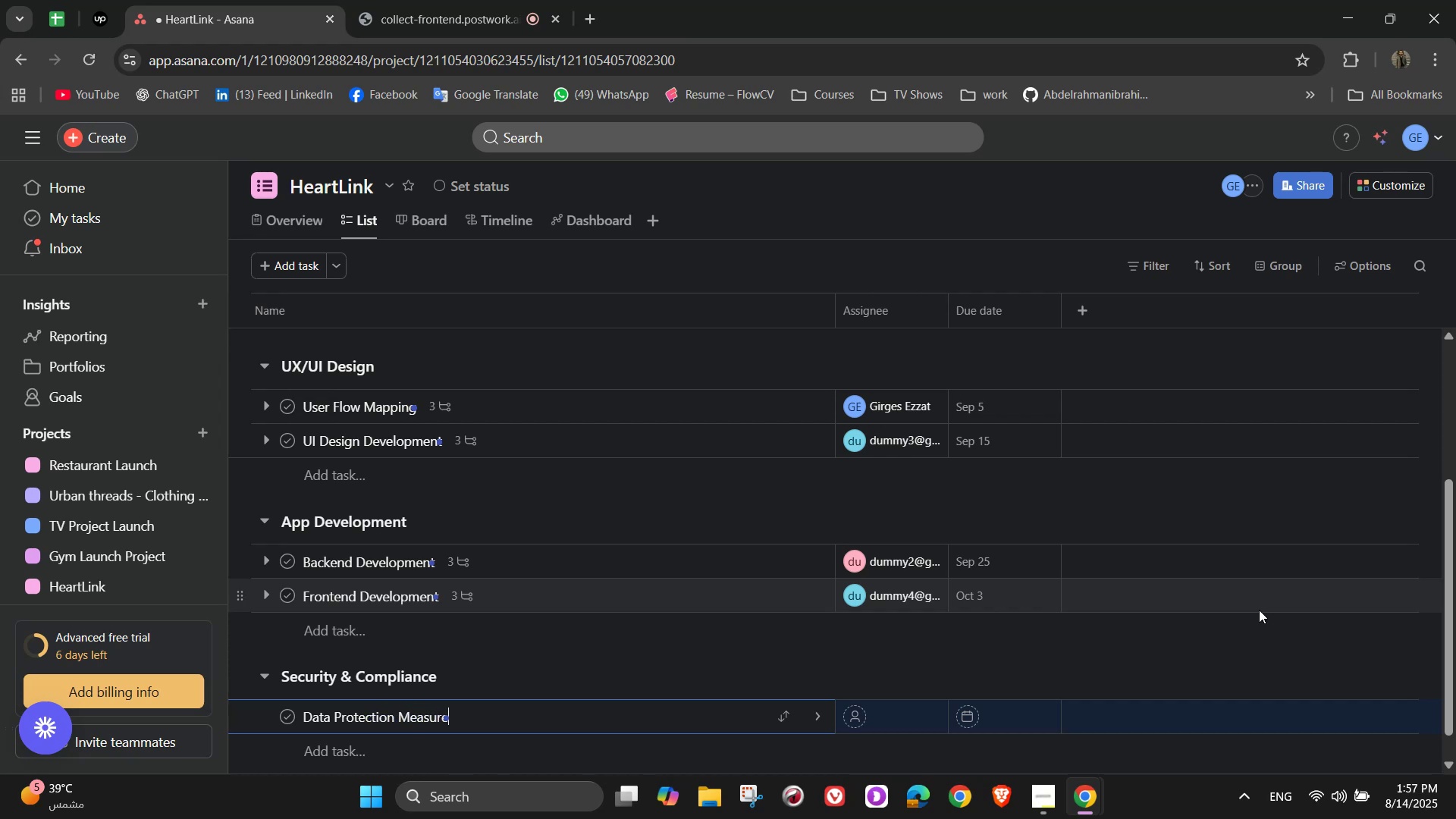 
key(S)
 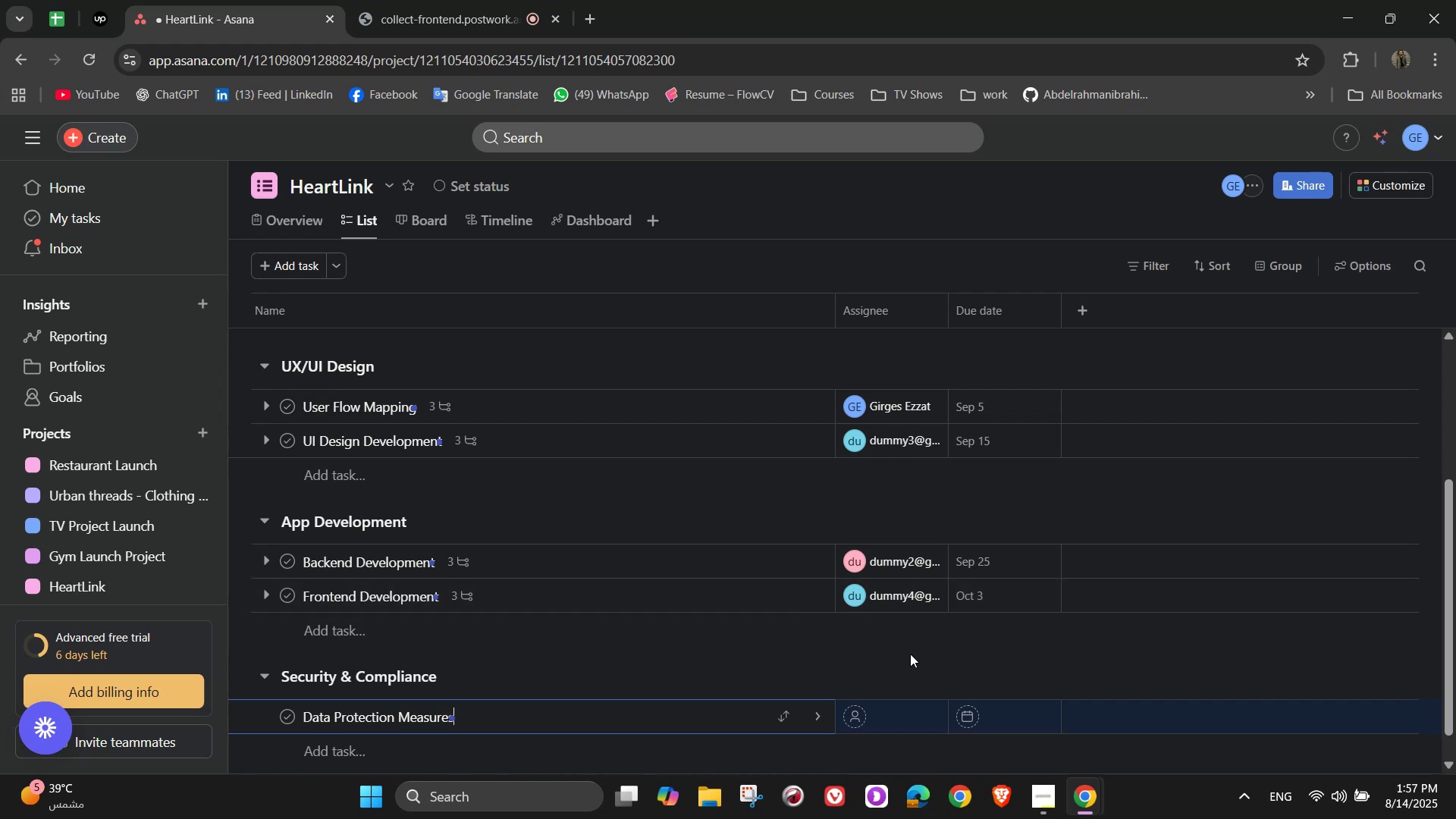 
left_click([825, 722])
 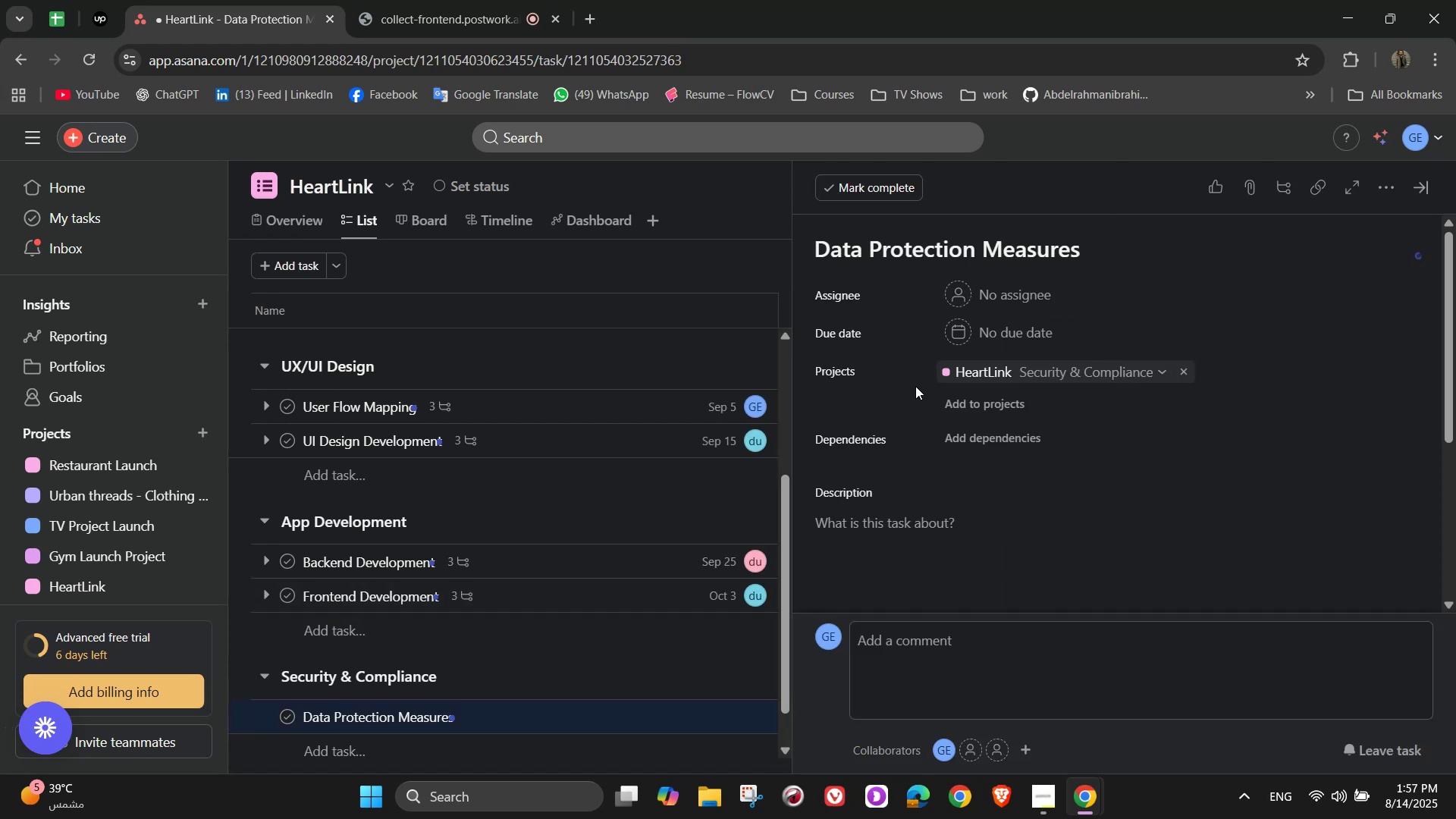 
left_click([1023, 306])
 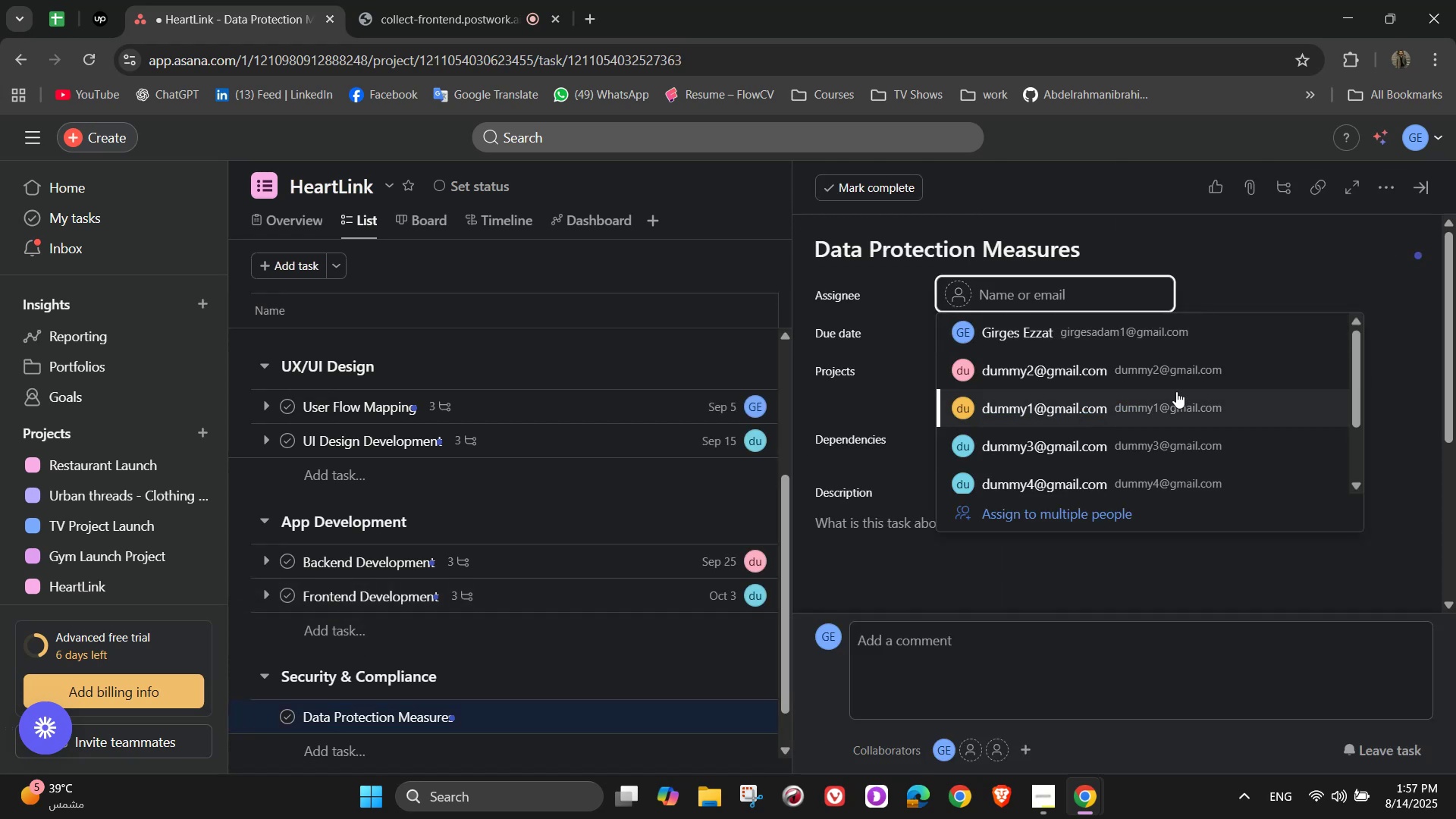 
left_click([1164, 396])
 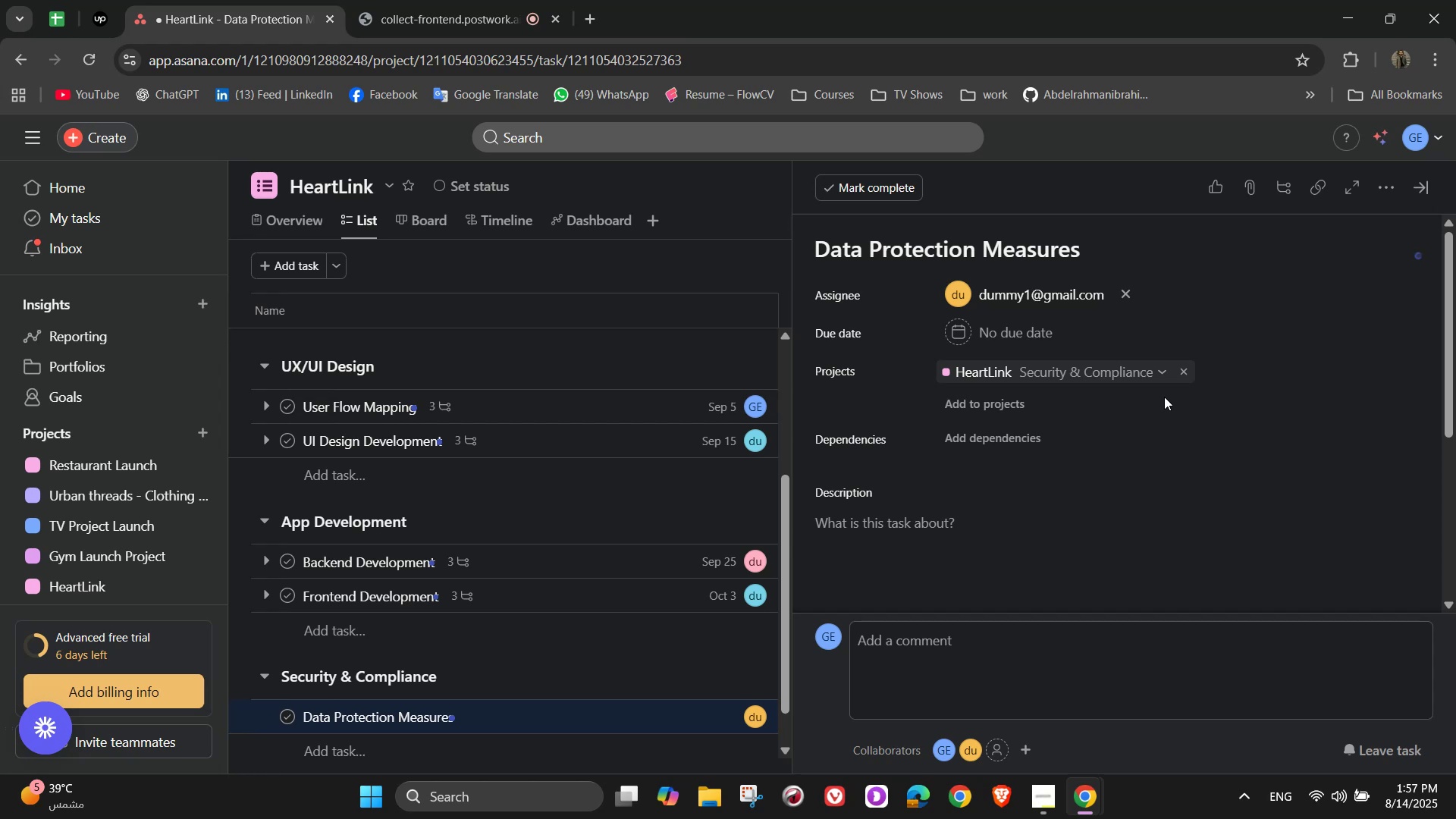 
scroll: coordinate [1164, 397], scroll_direction: down, amount: 1.0
 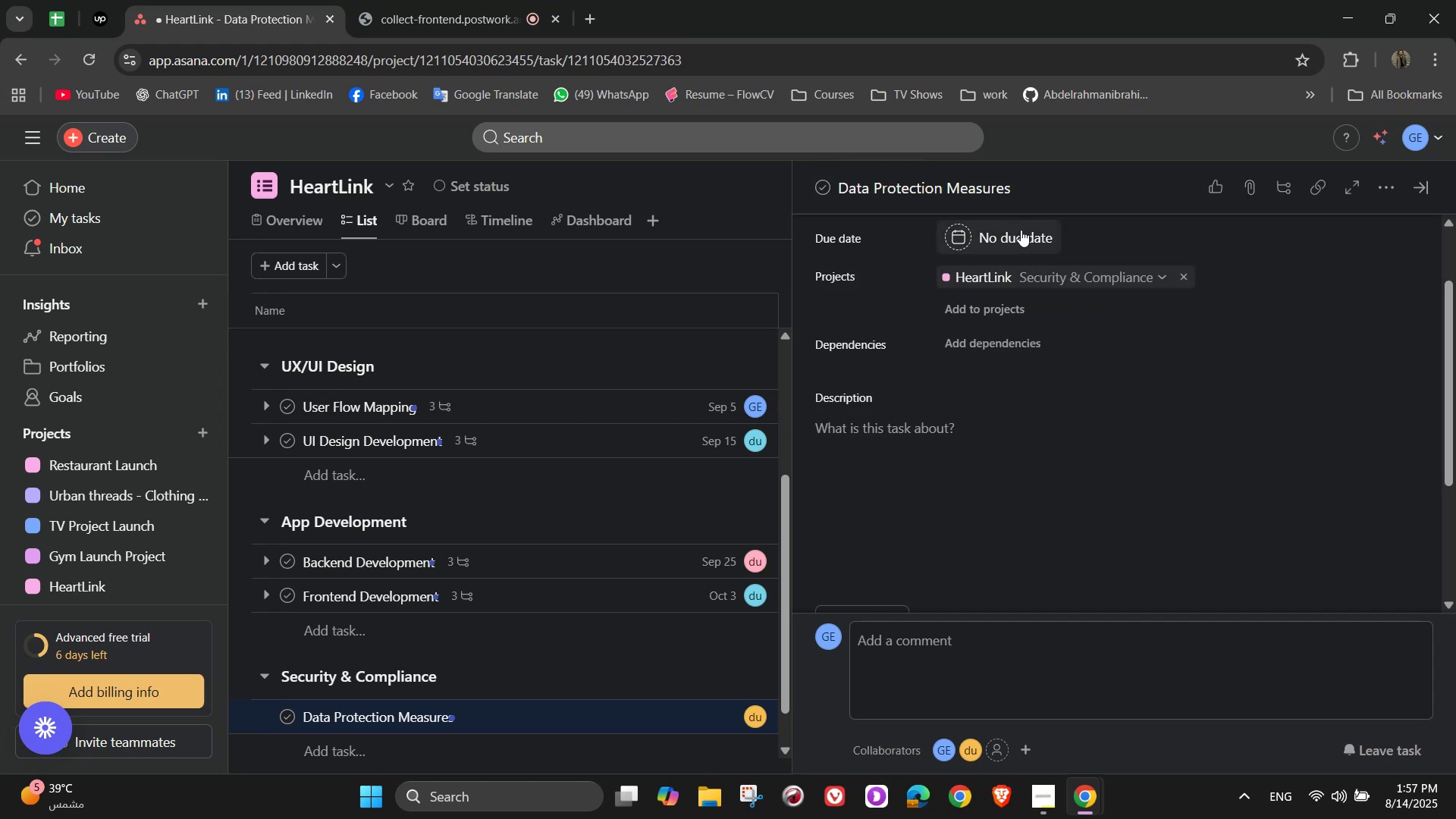 
left_click([1021, 230])
 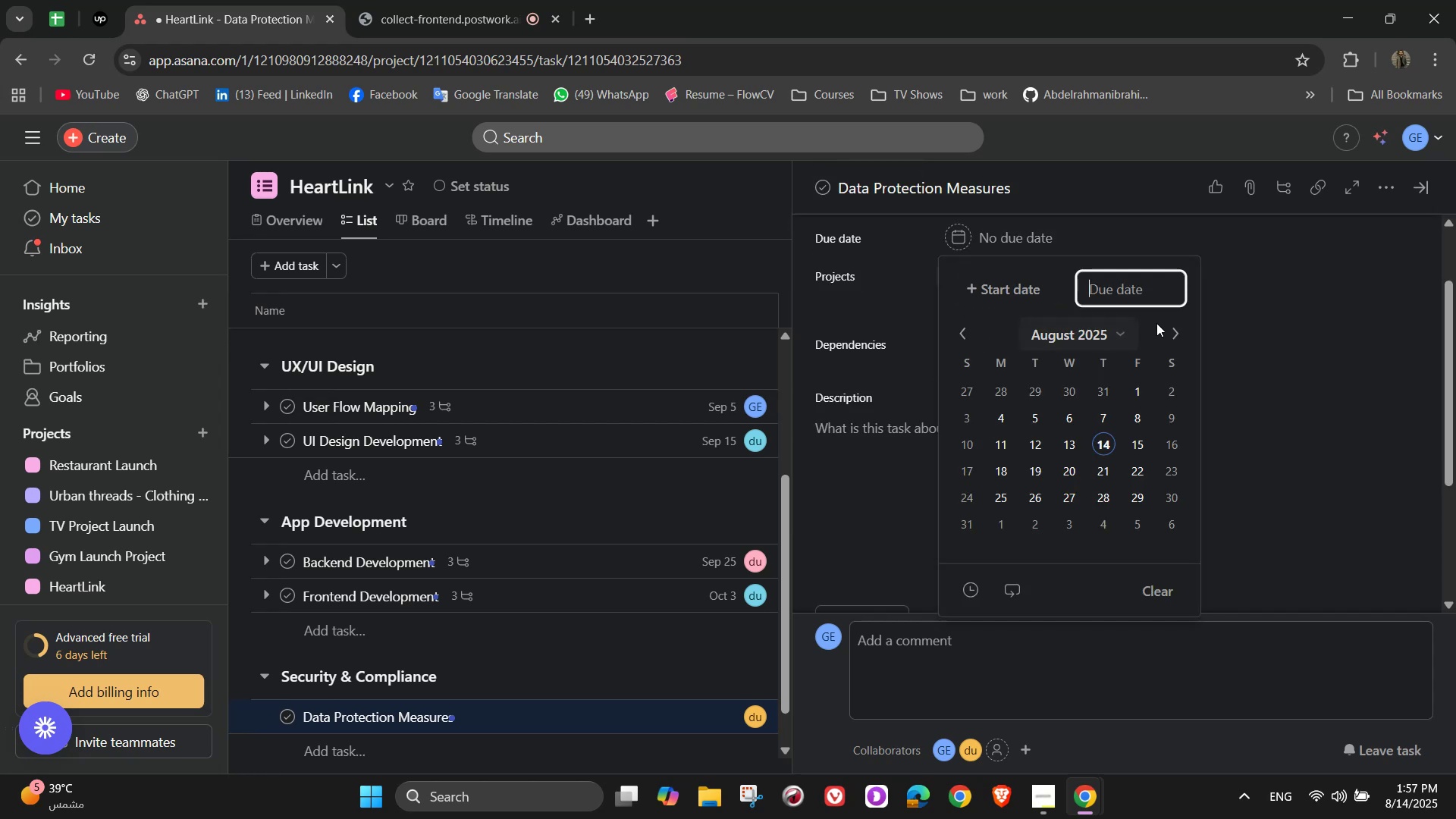 
double_click([1169, 325])
 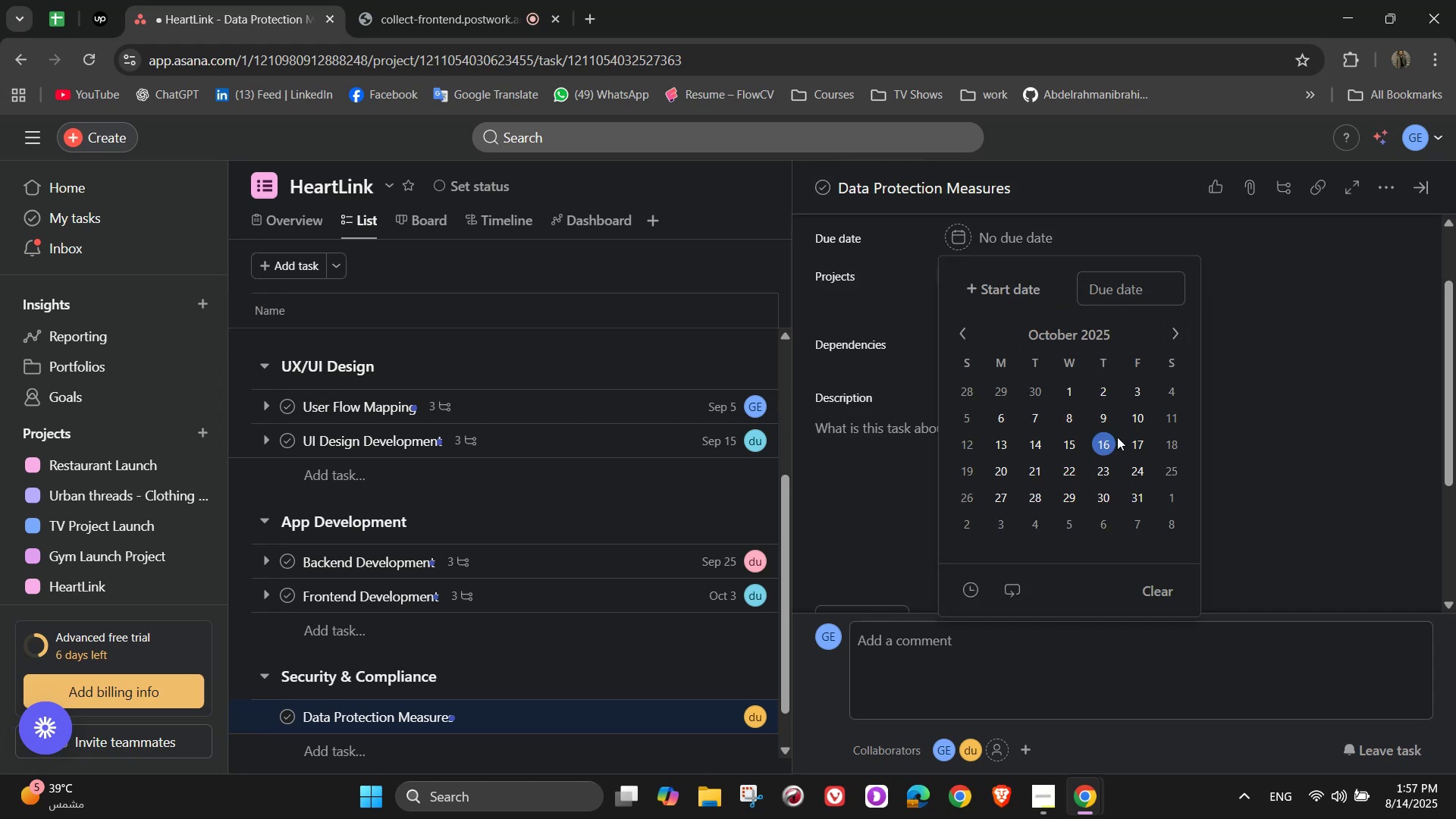 
double_click([1392, 344])
 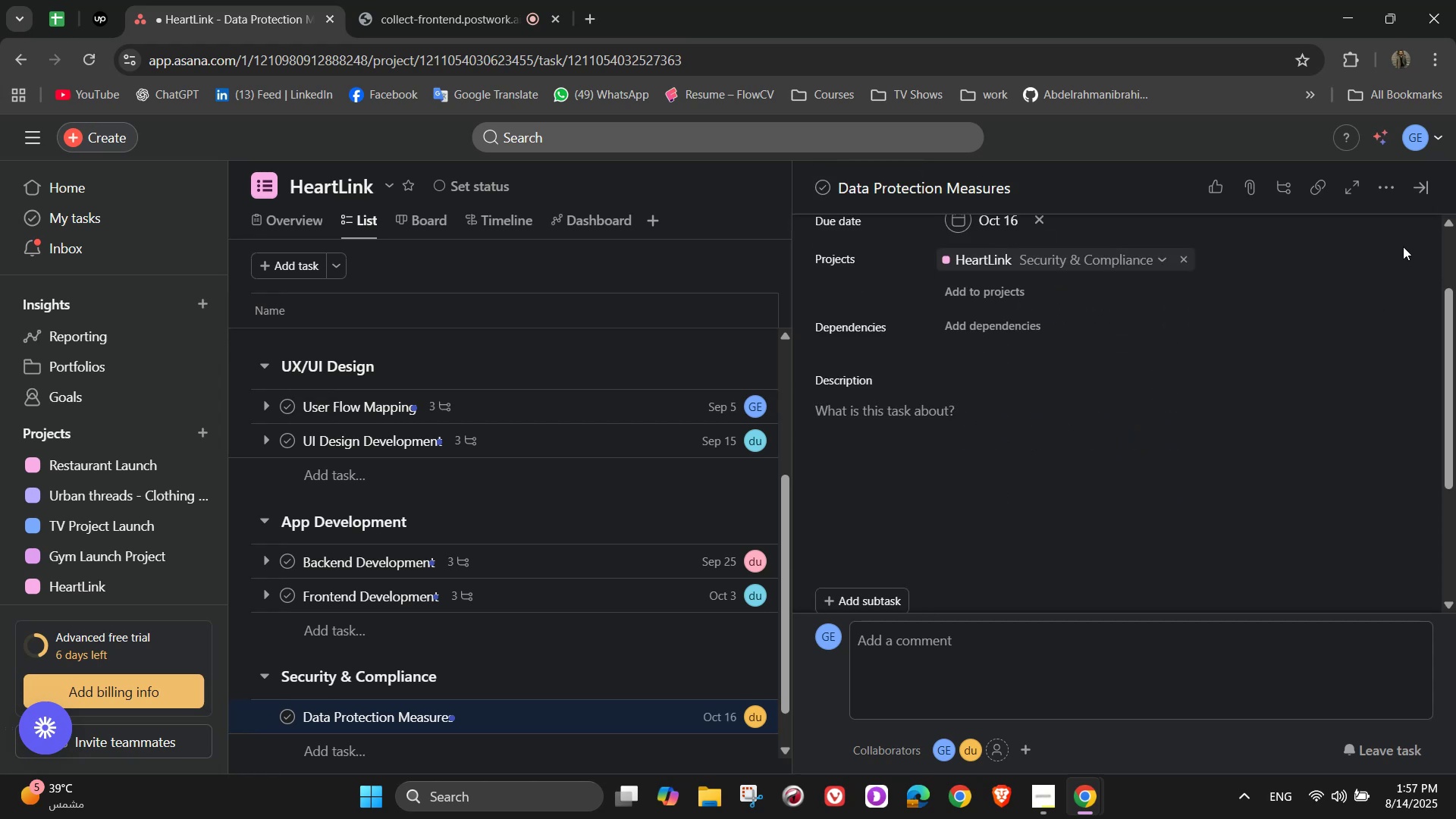 
left_click([1397, 193])
 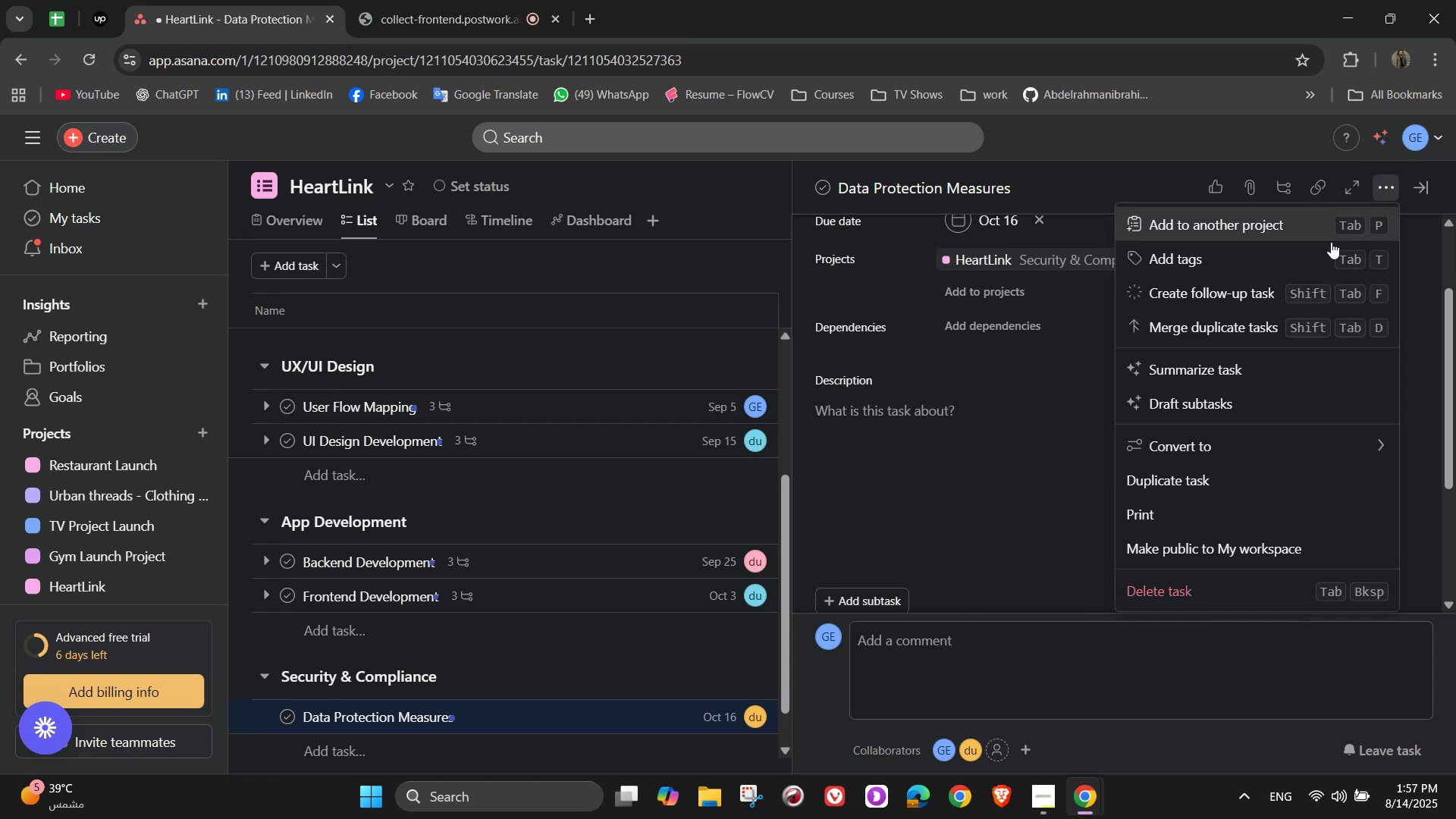 
left_click([1309, 258])
 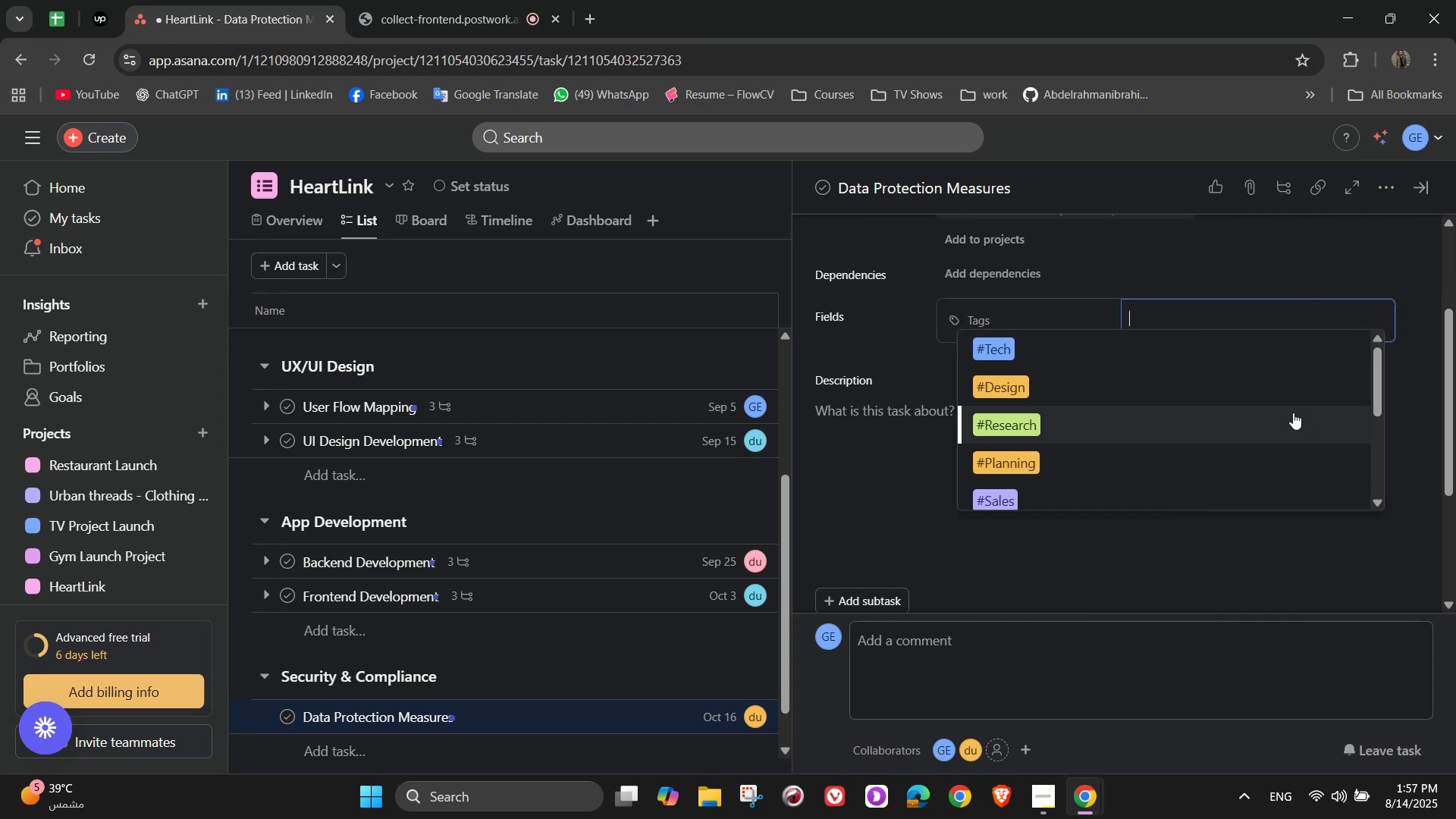 
type(se)
key(Backspace)
key(Backspace)
type(#Security)
 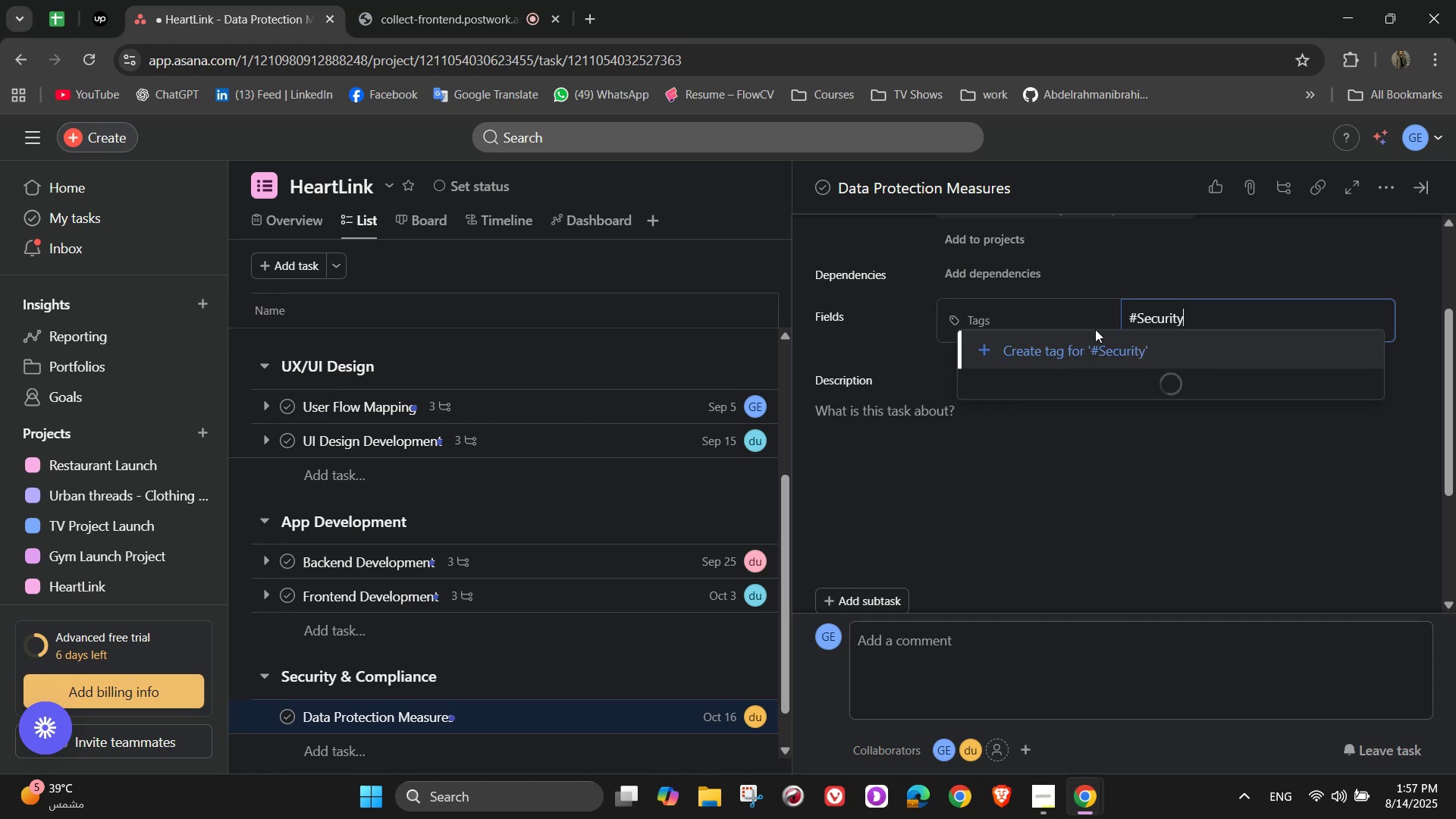 
left_click([1130, 362])
 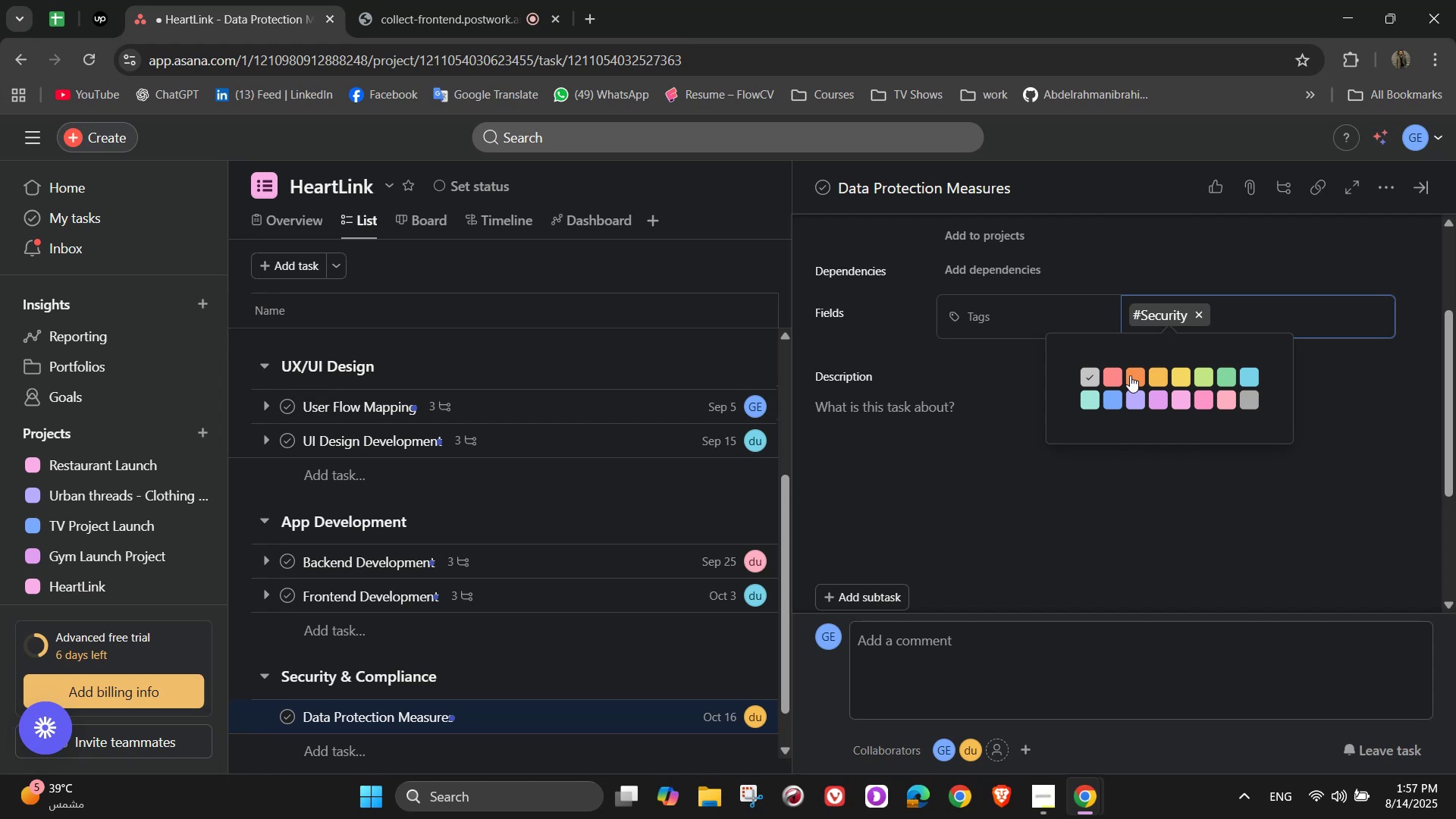 
wait(9.03)
 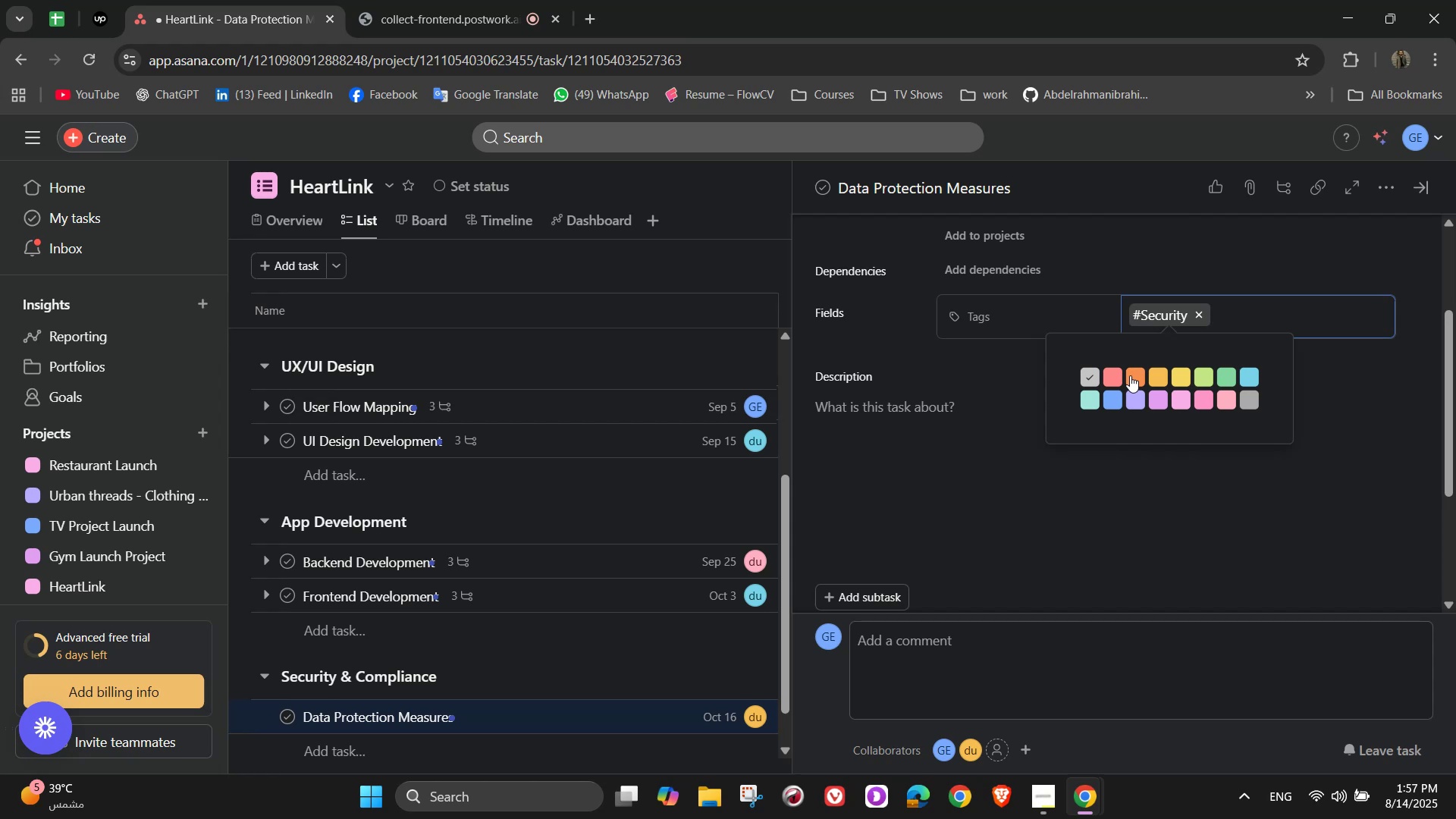 
double_click([1238, 464])
 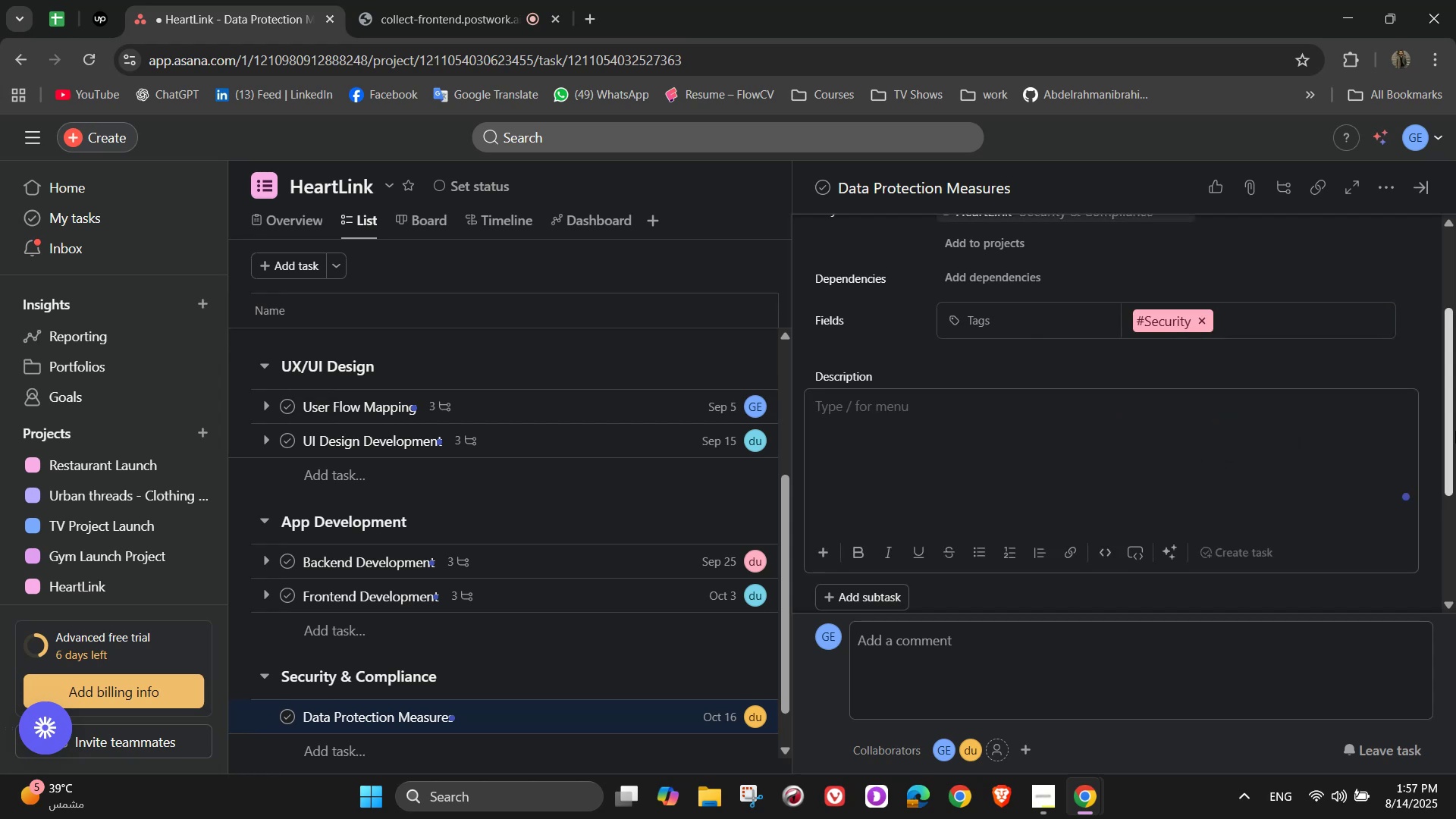 
left_click([1306, 420])
 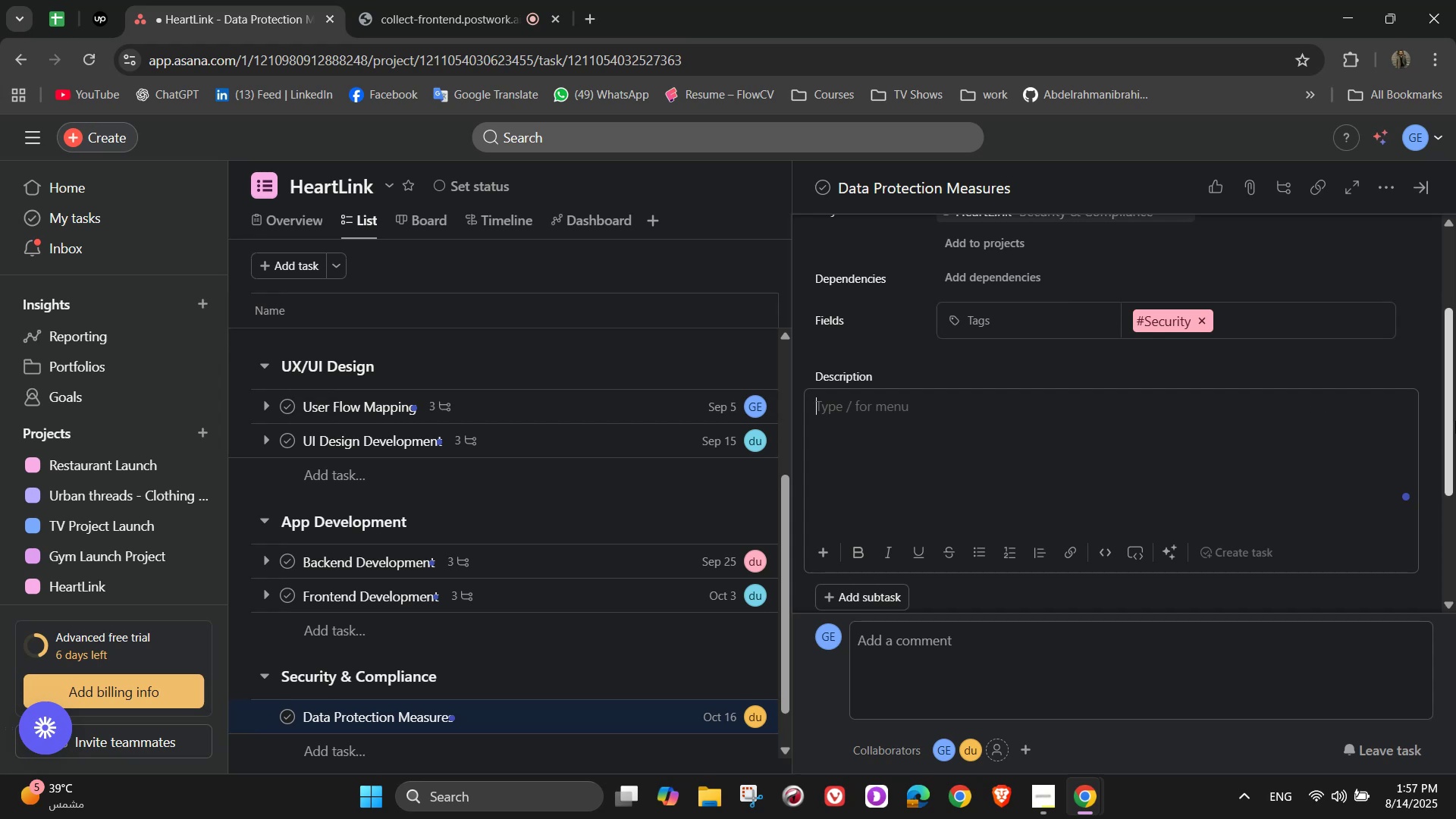 
type(Implement)
 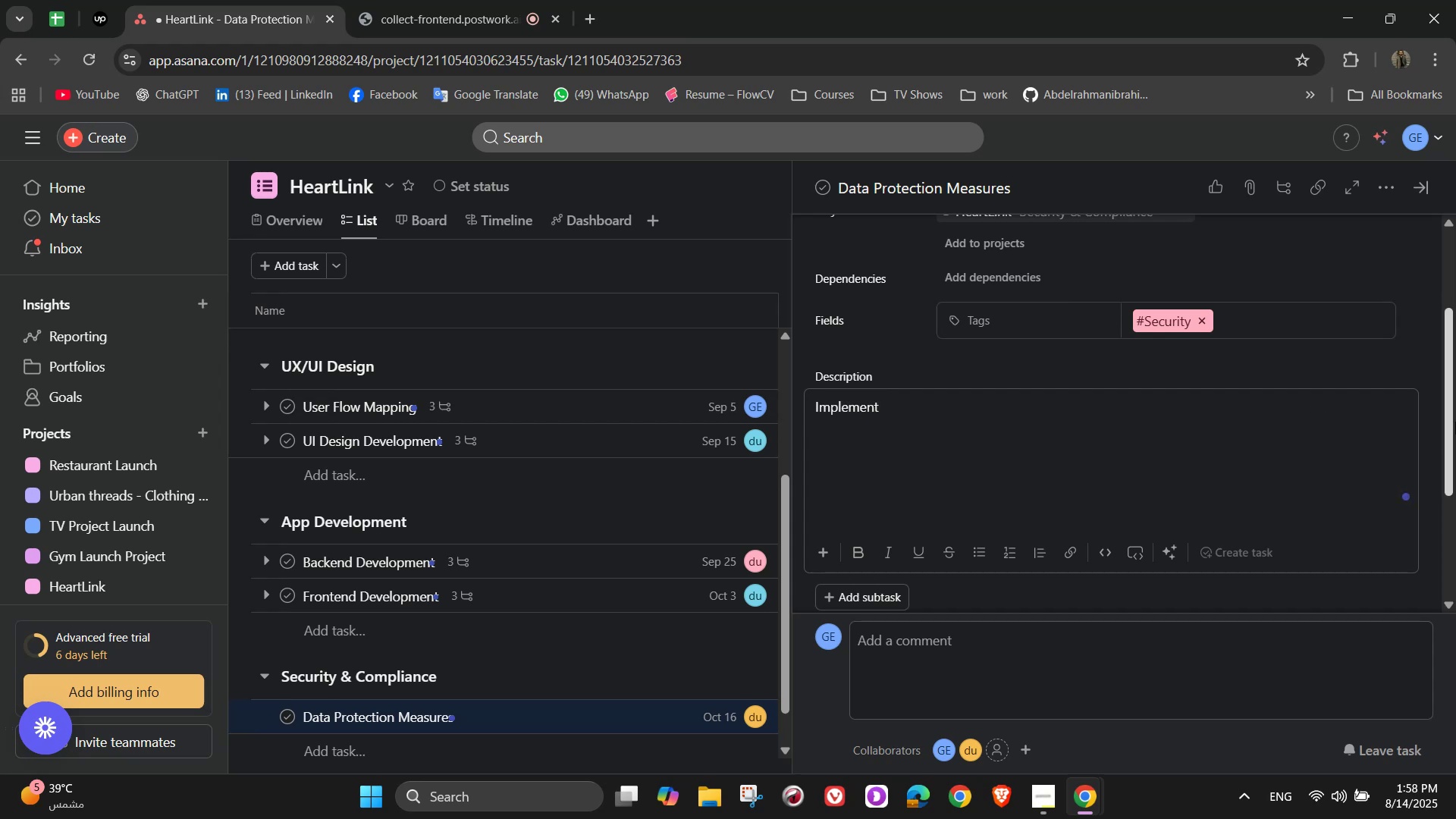 
type( strict privacy)
 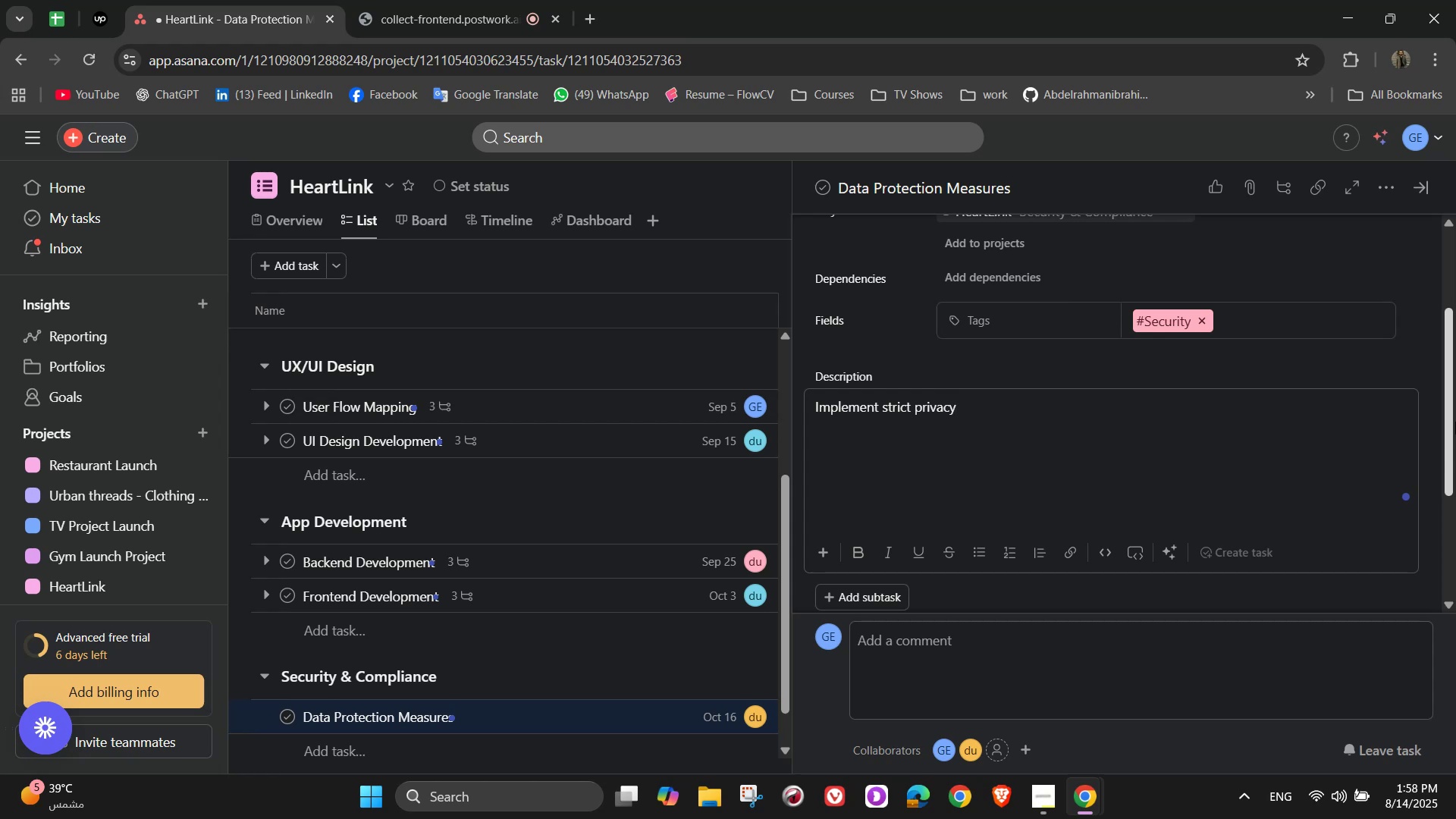 
type( and security)
 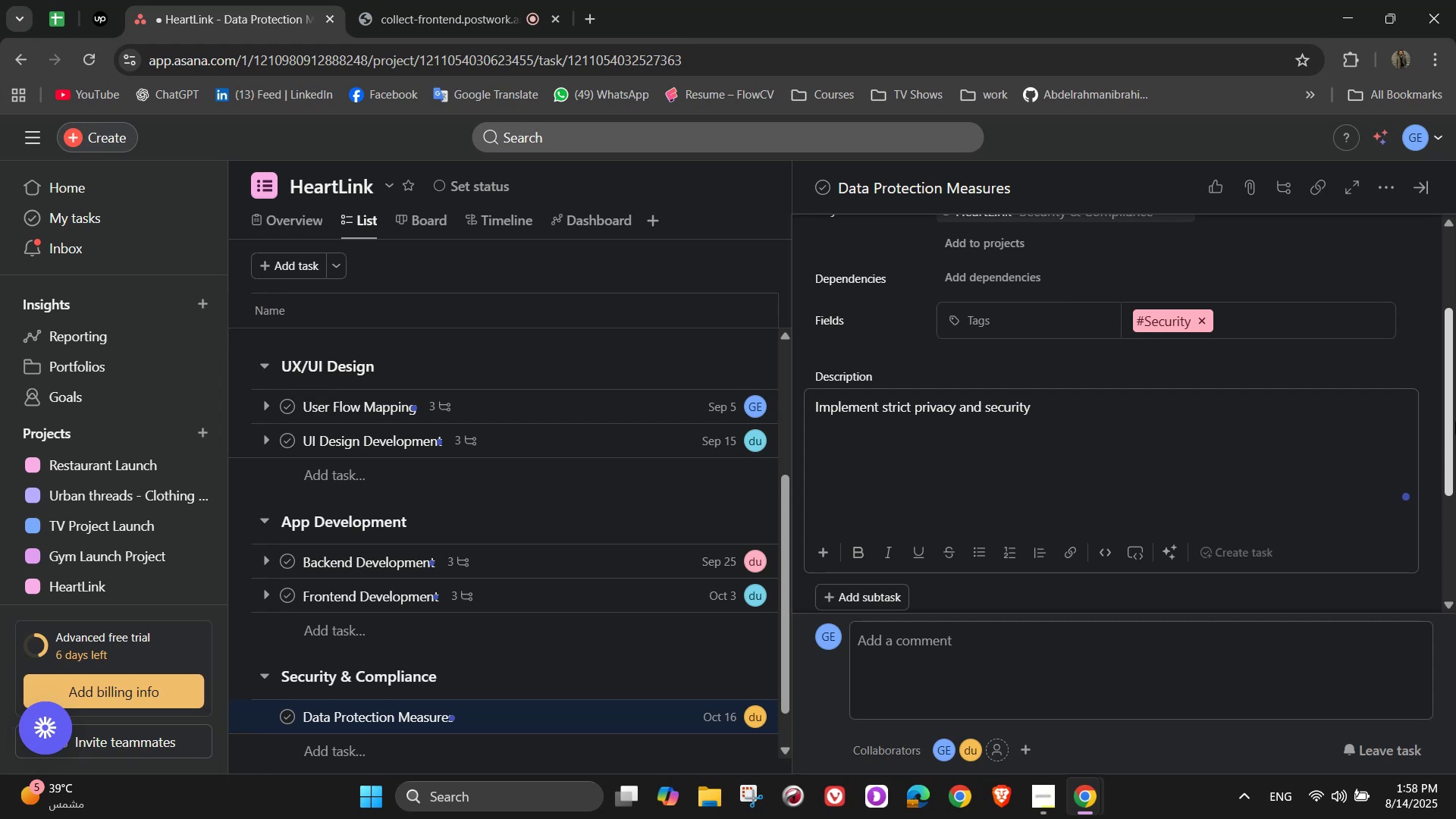 
wait(6.74)
 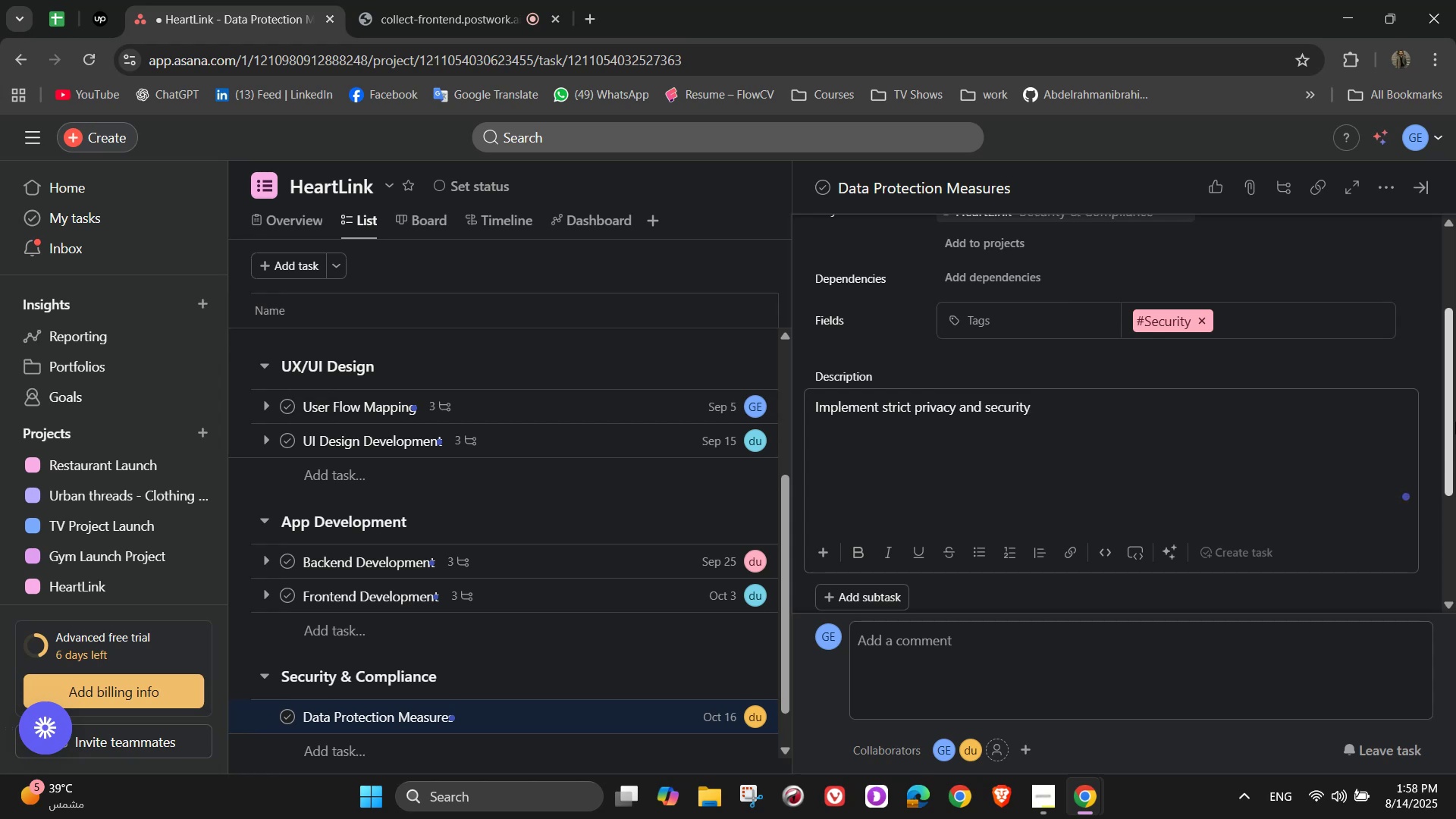 
type( features to safeguard )
 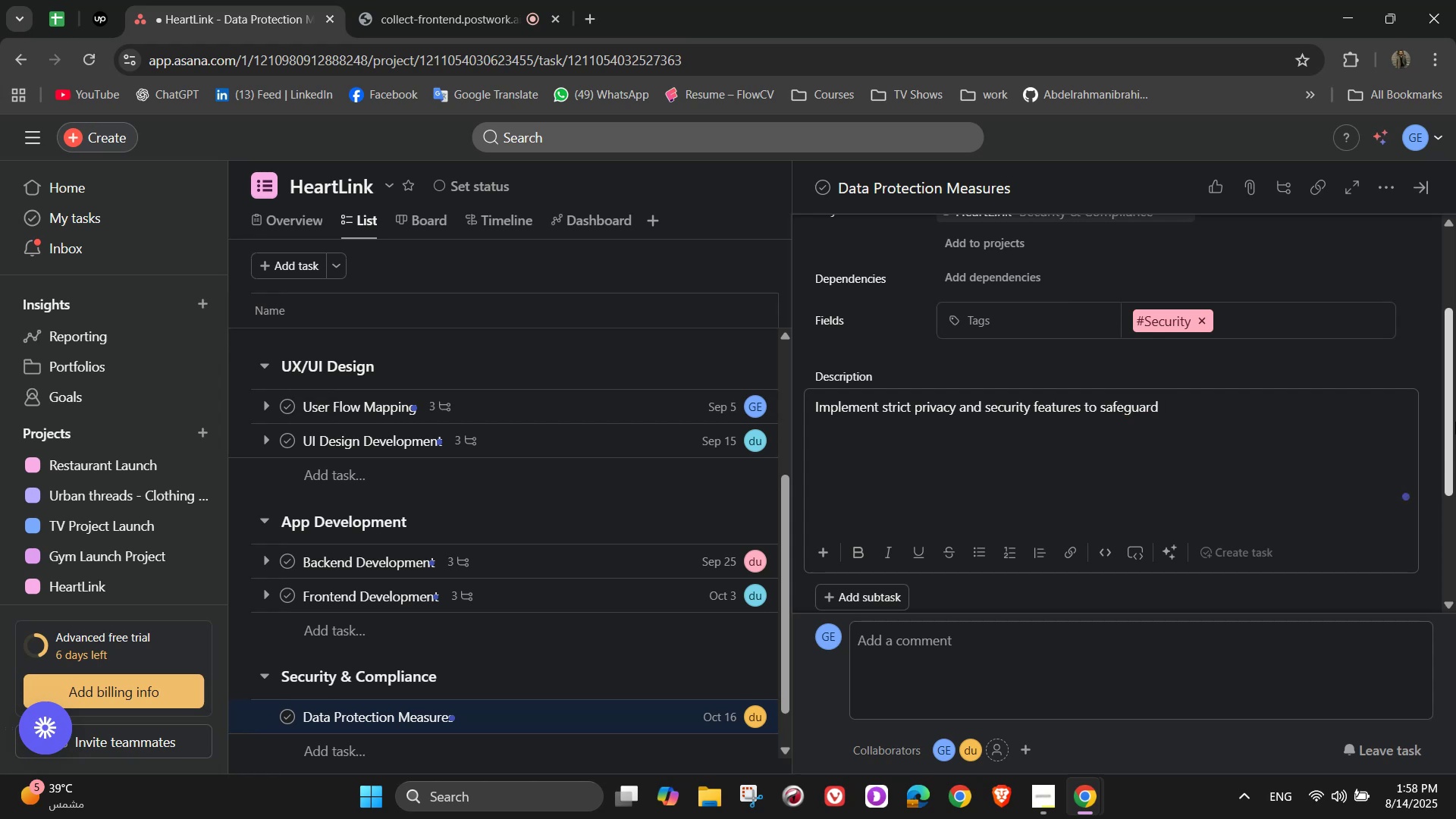 
wait(5.17)
 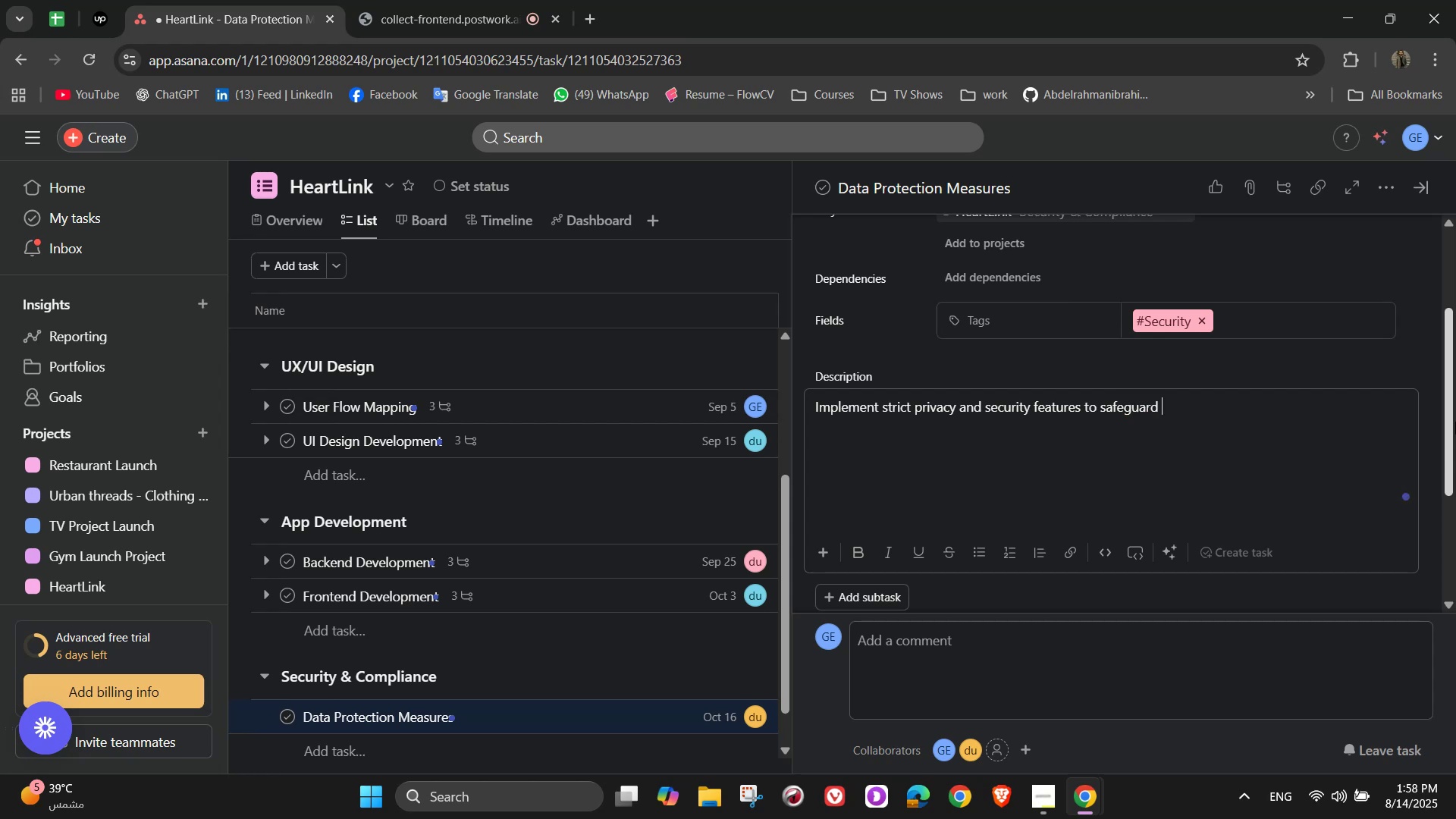 
type(user data and b)
key(Backspace)
type(comply with legal standards)
 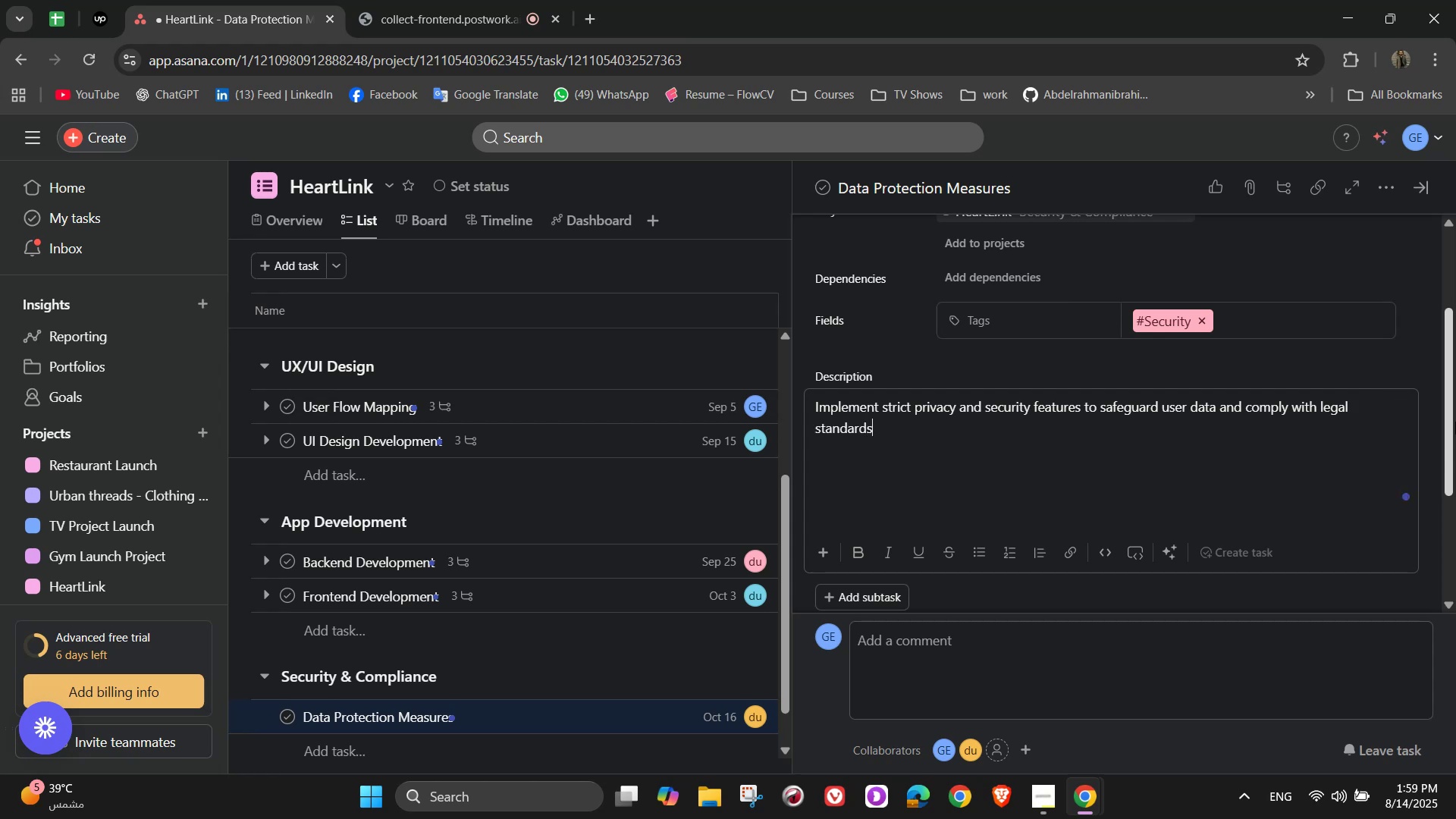 
wait(12.71)
 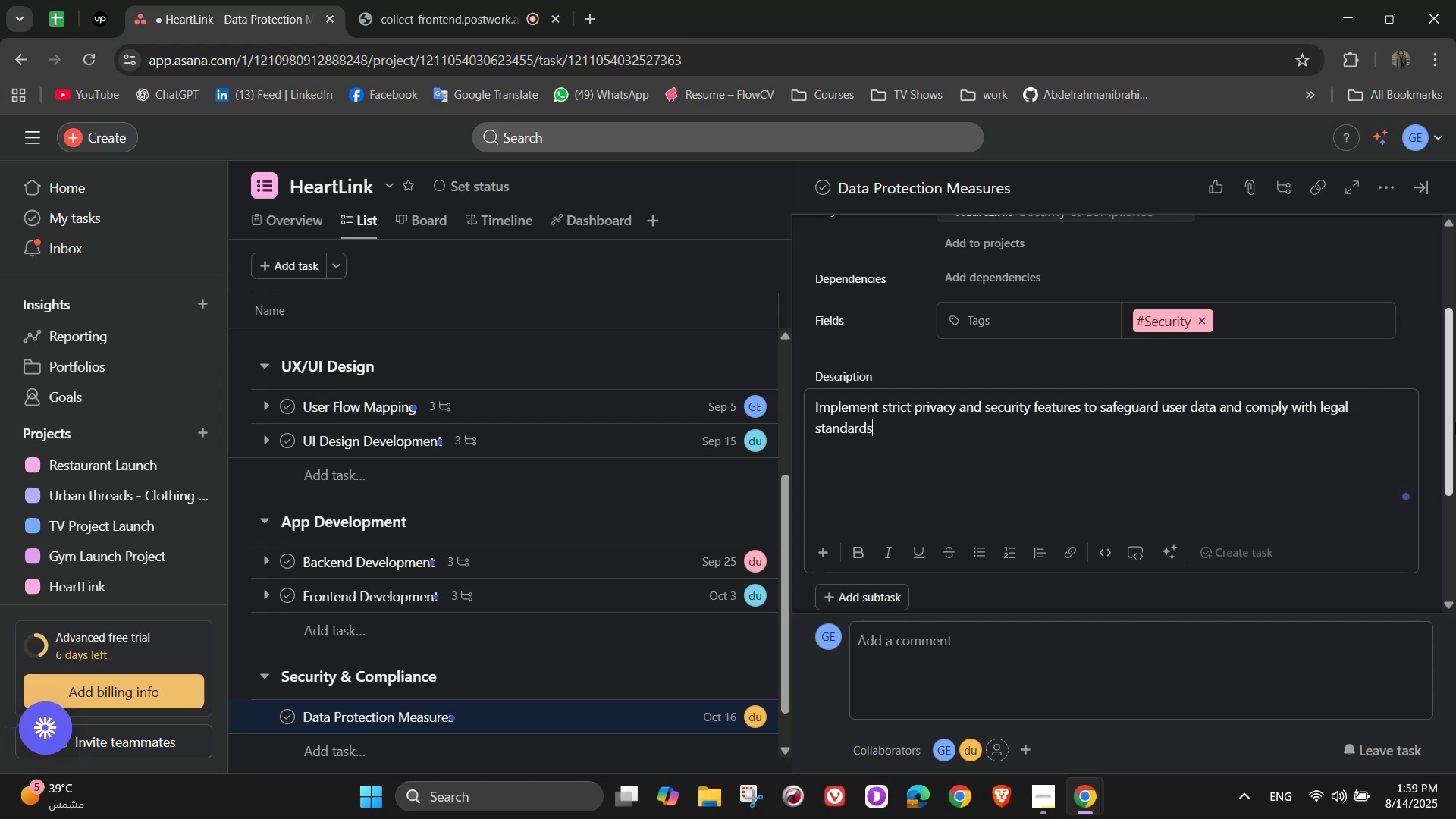 
scroll: coordinate [1310, 331], scroll_direction: down, amount: 4.0
 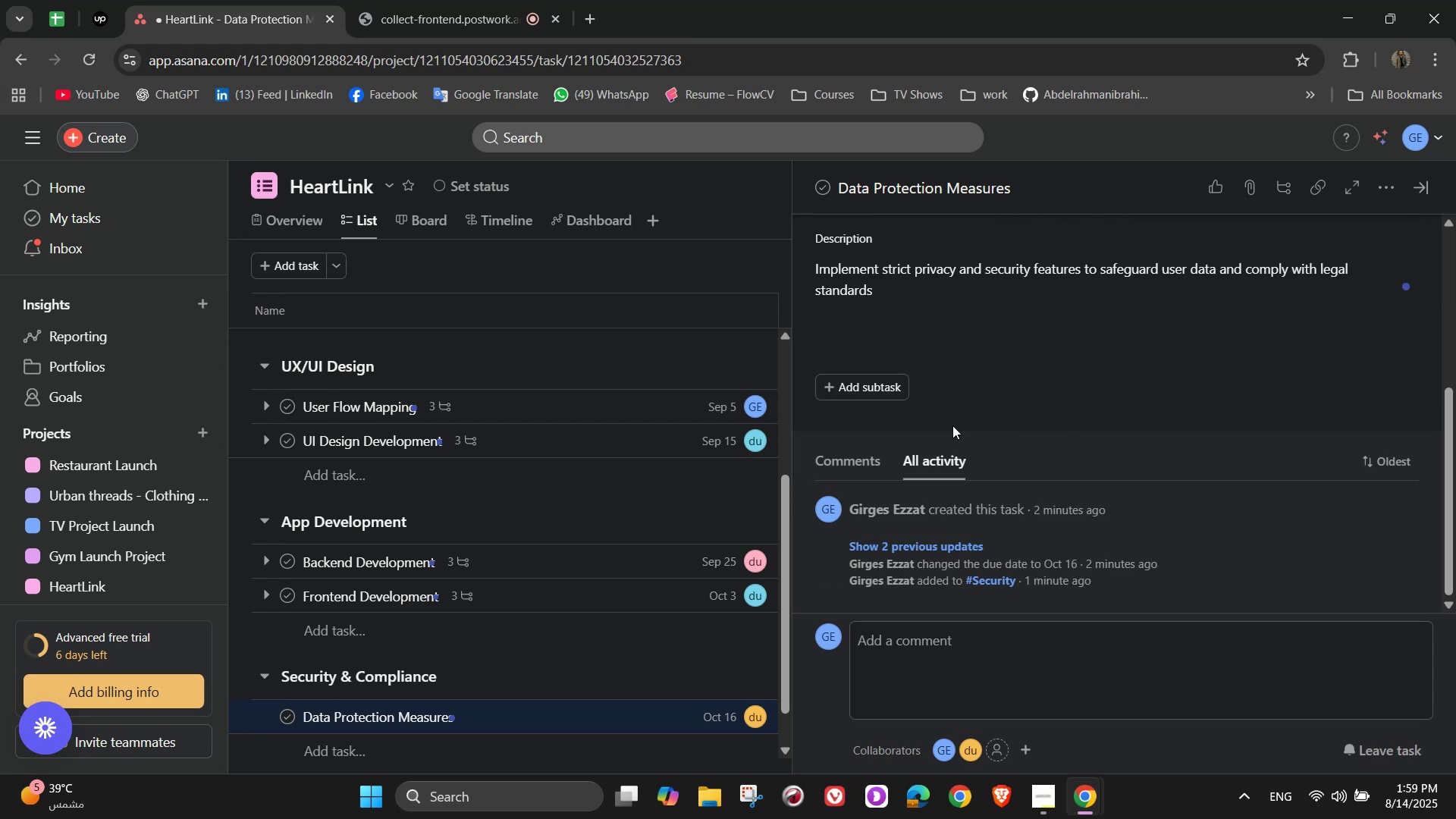 
double_click([845, 375])
 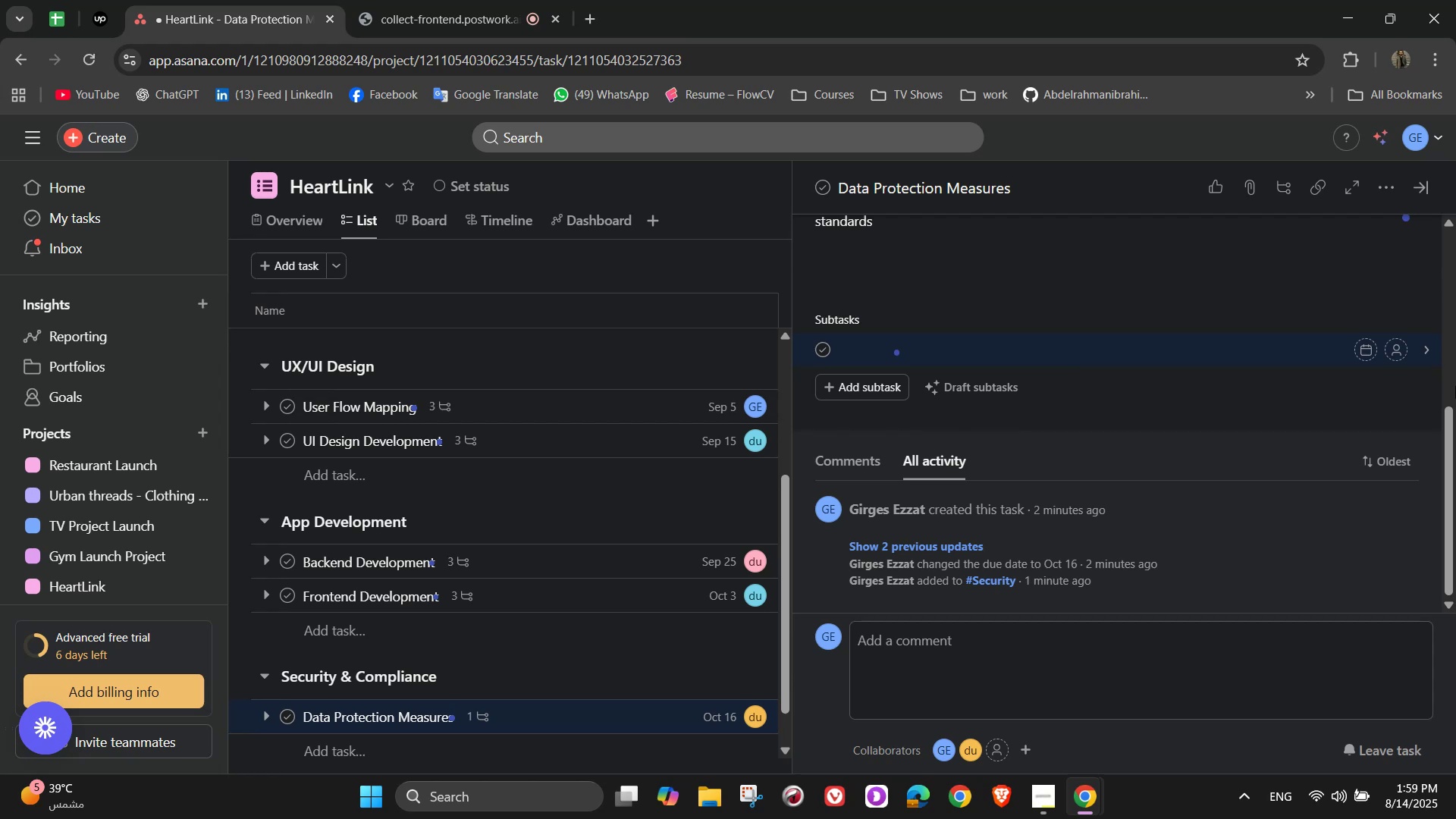 
wait(22.14)
 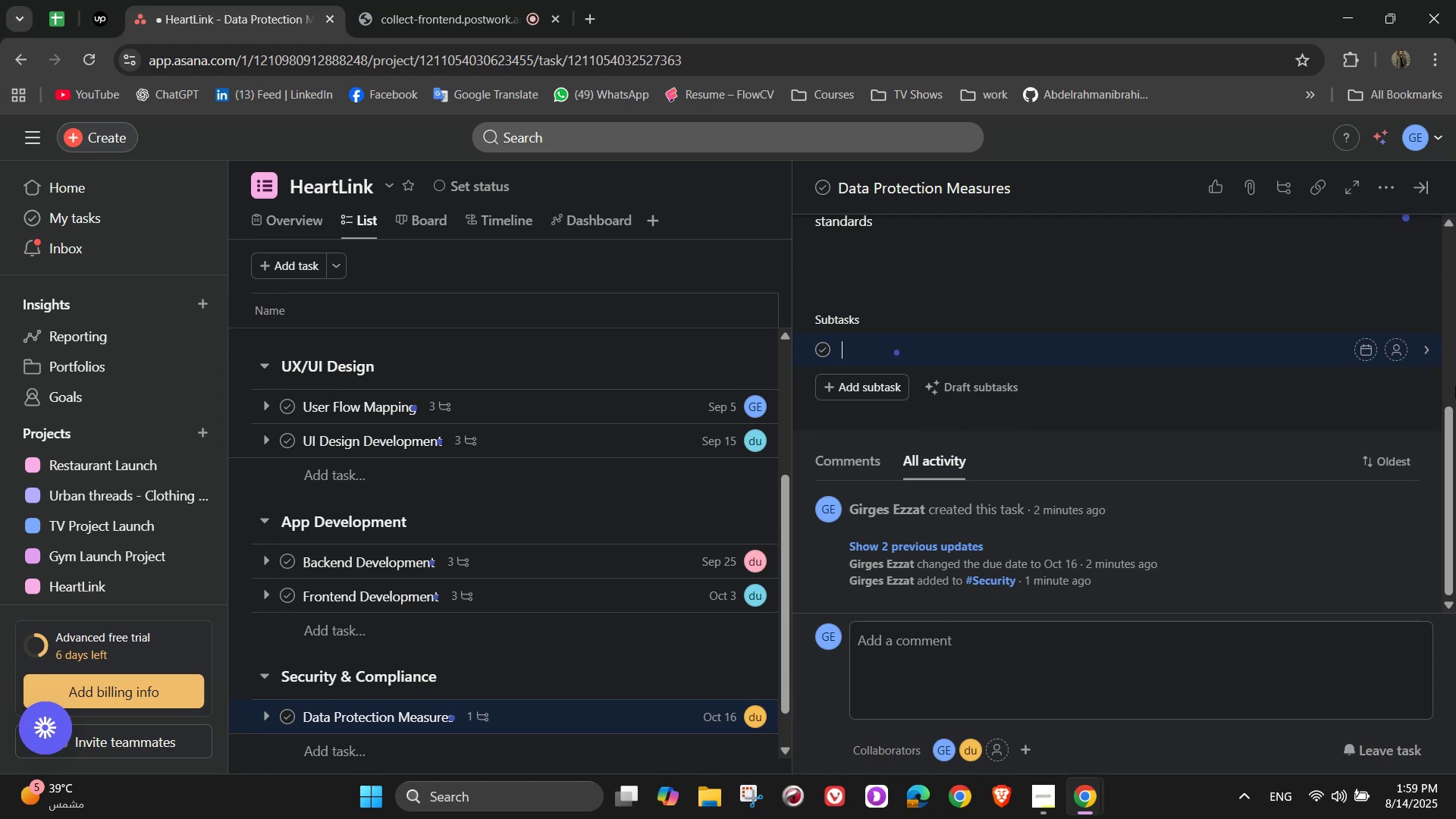 
type(Ensure GD)
 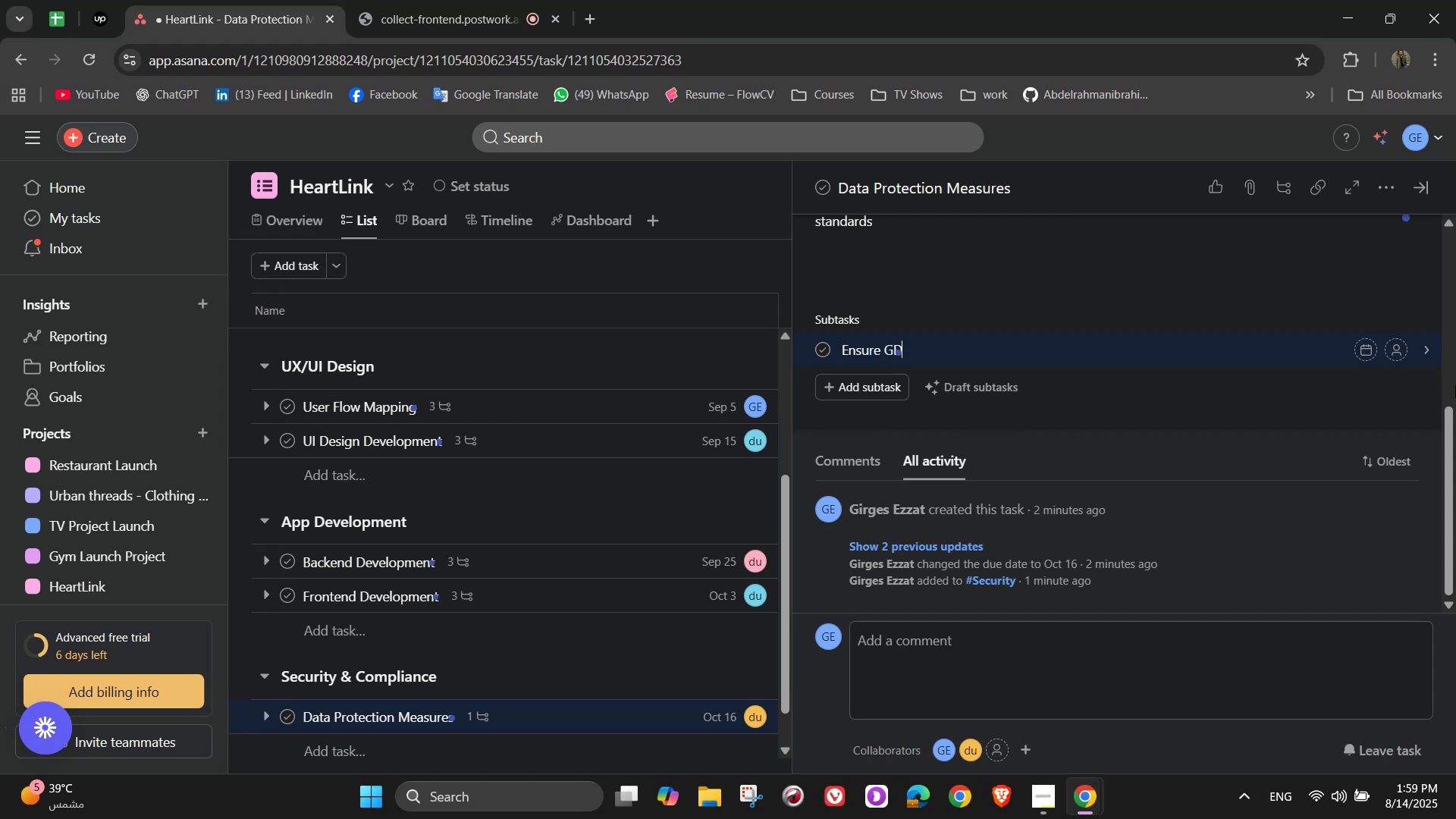 
type(PR)
 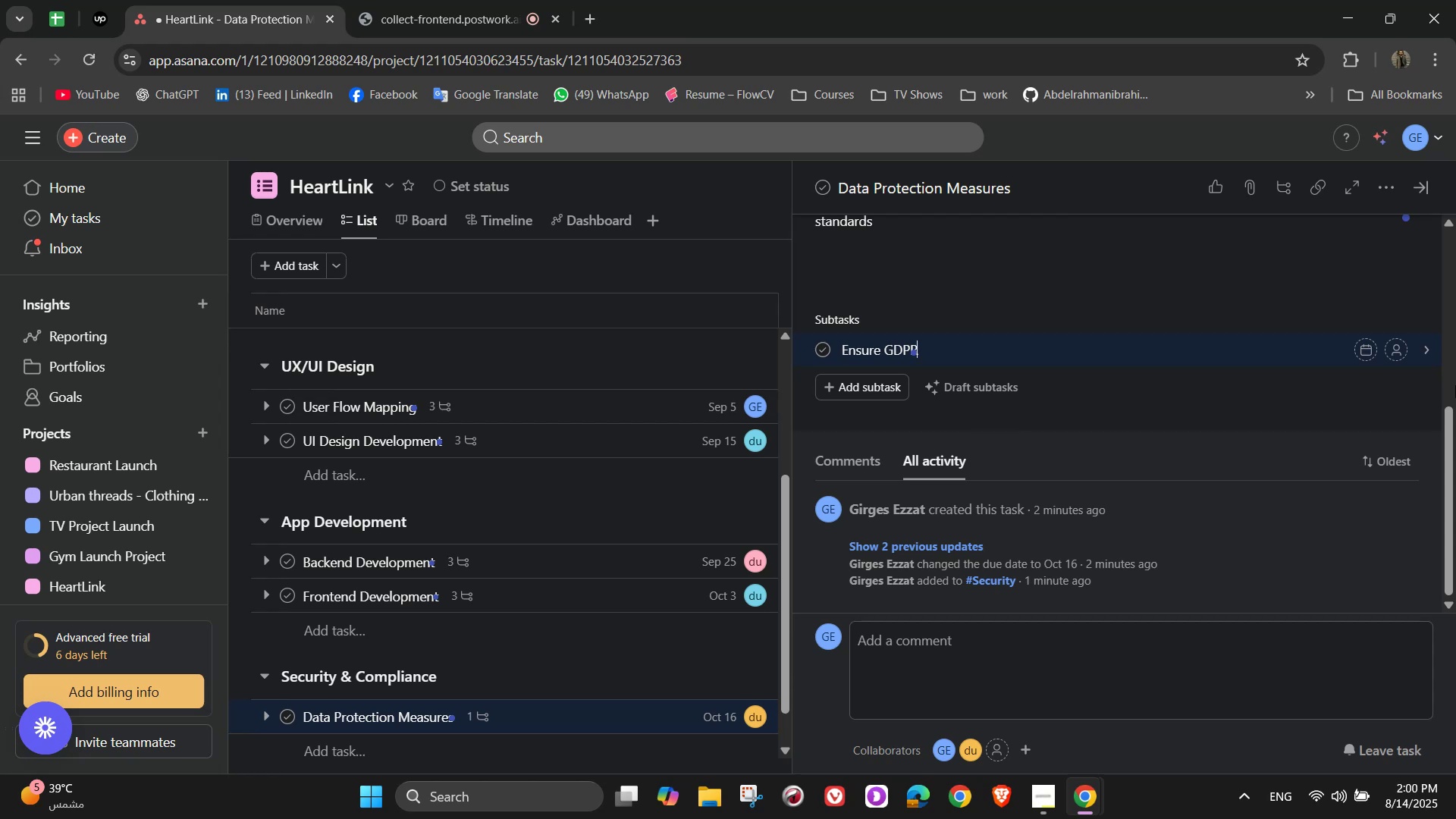 
wait(14.8)
 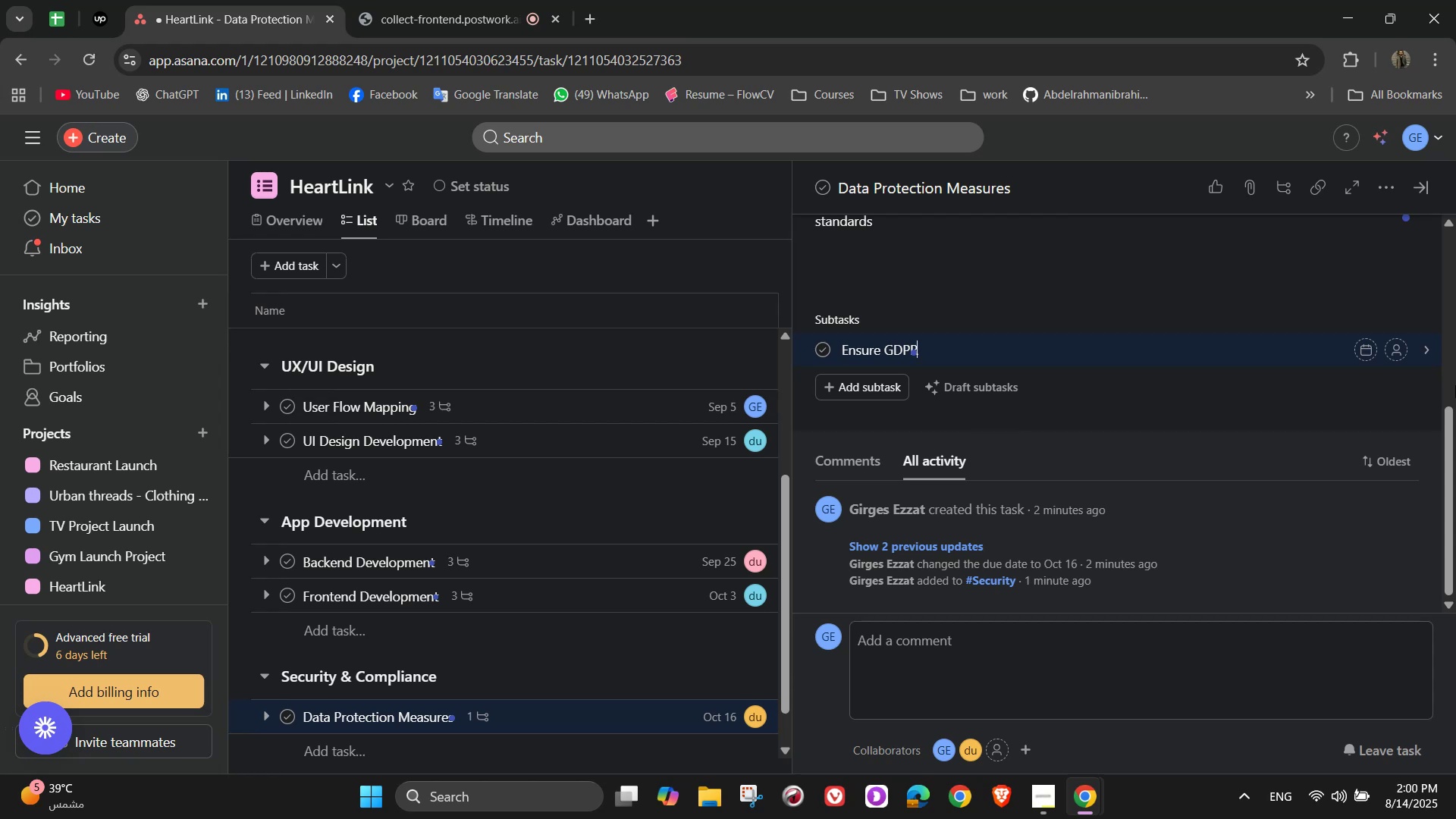 
type( and)
 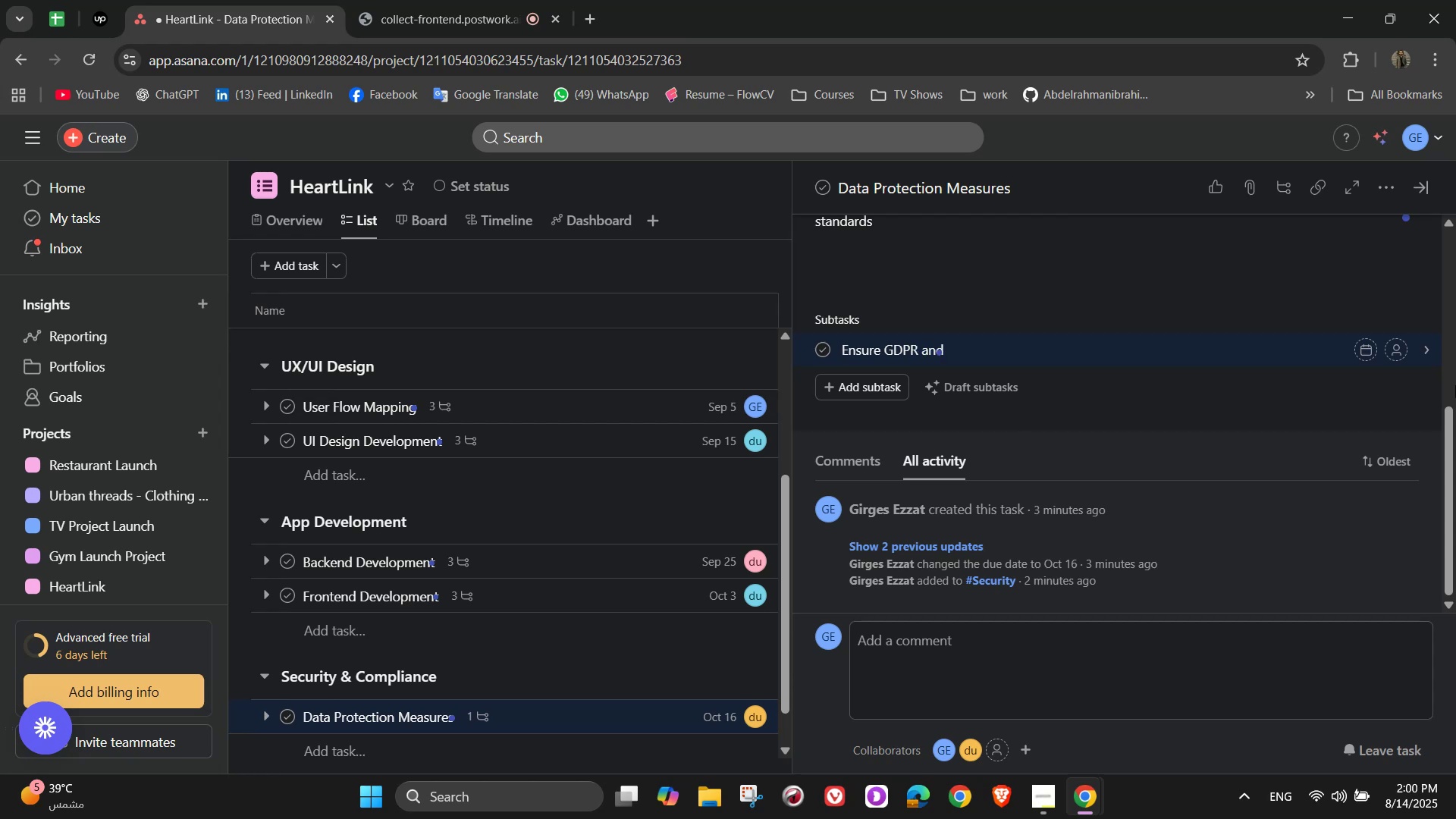 
type( CCPA com)
 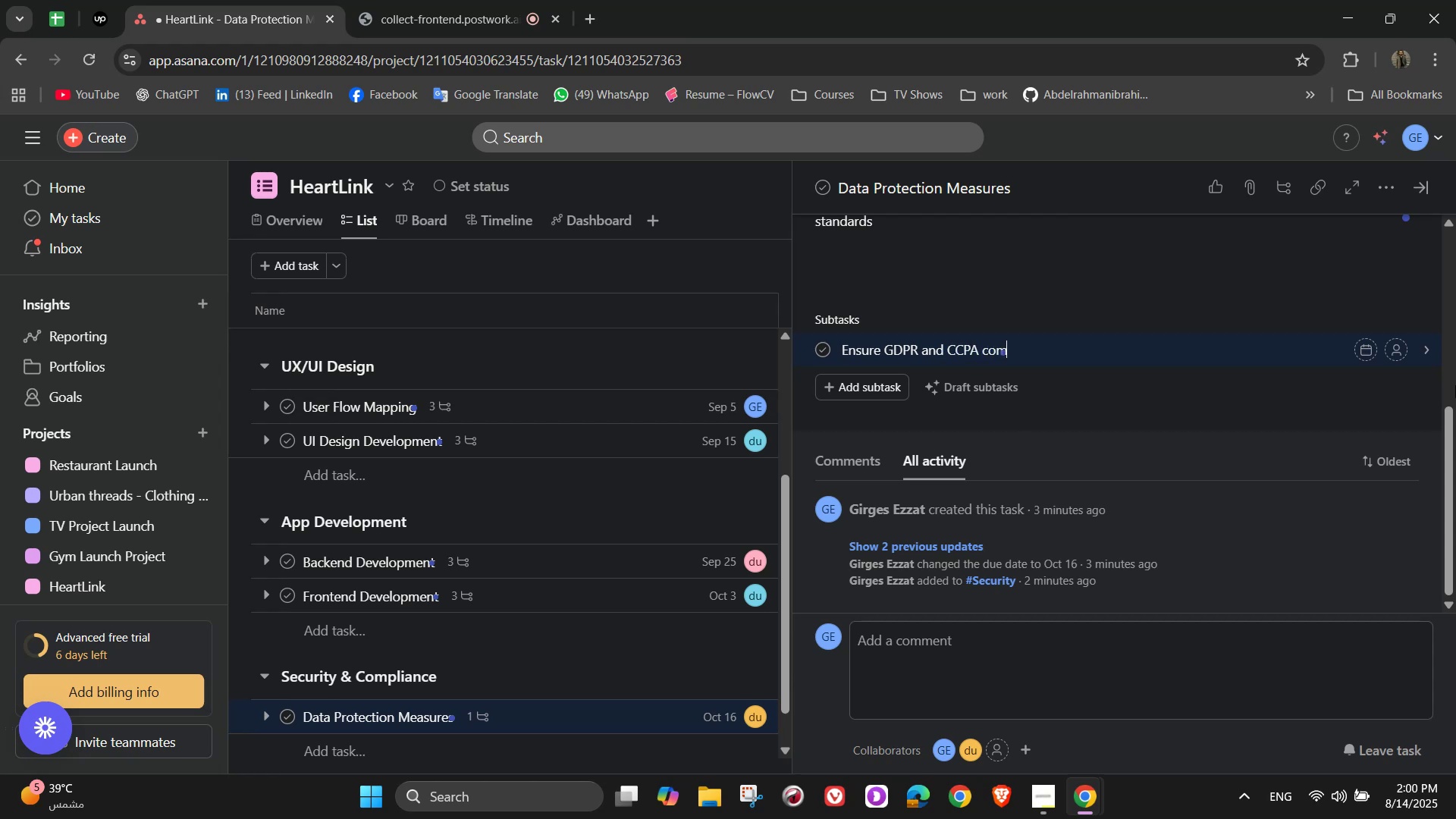 
type(pliance)
 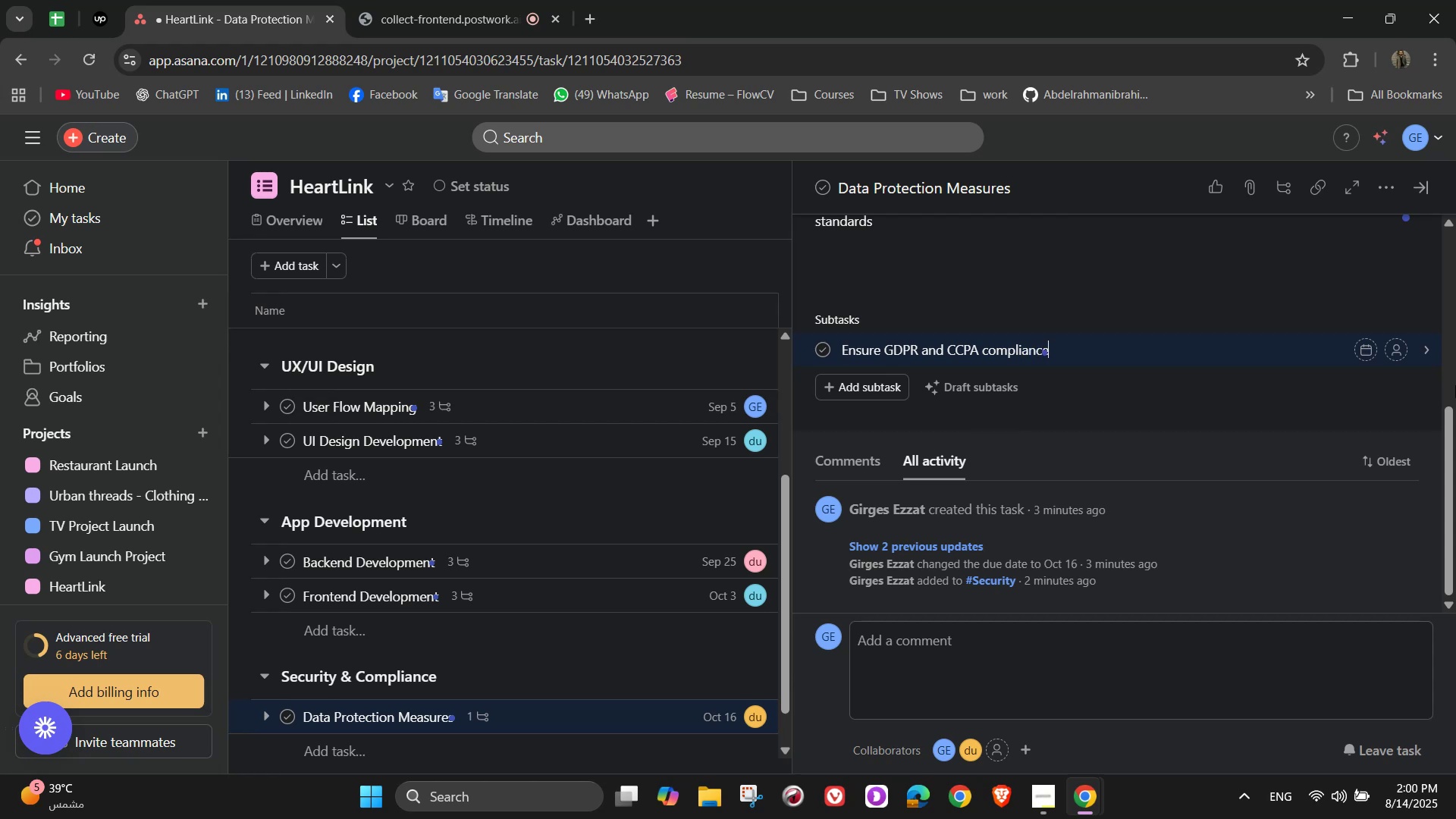 
wait(8.23)
 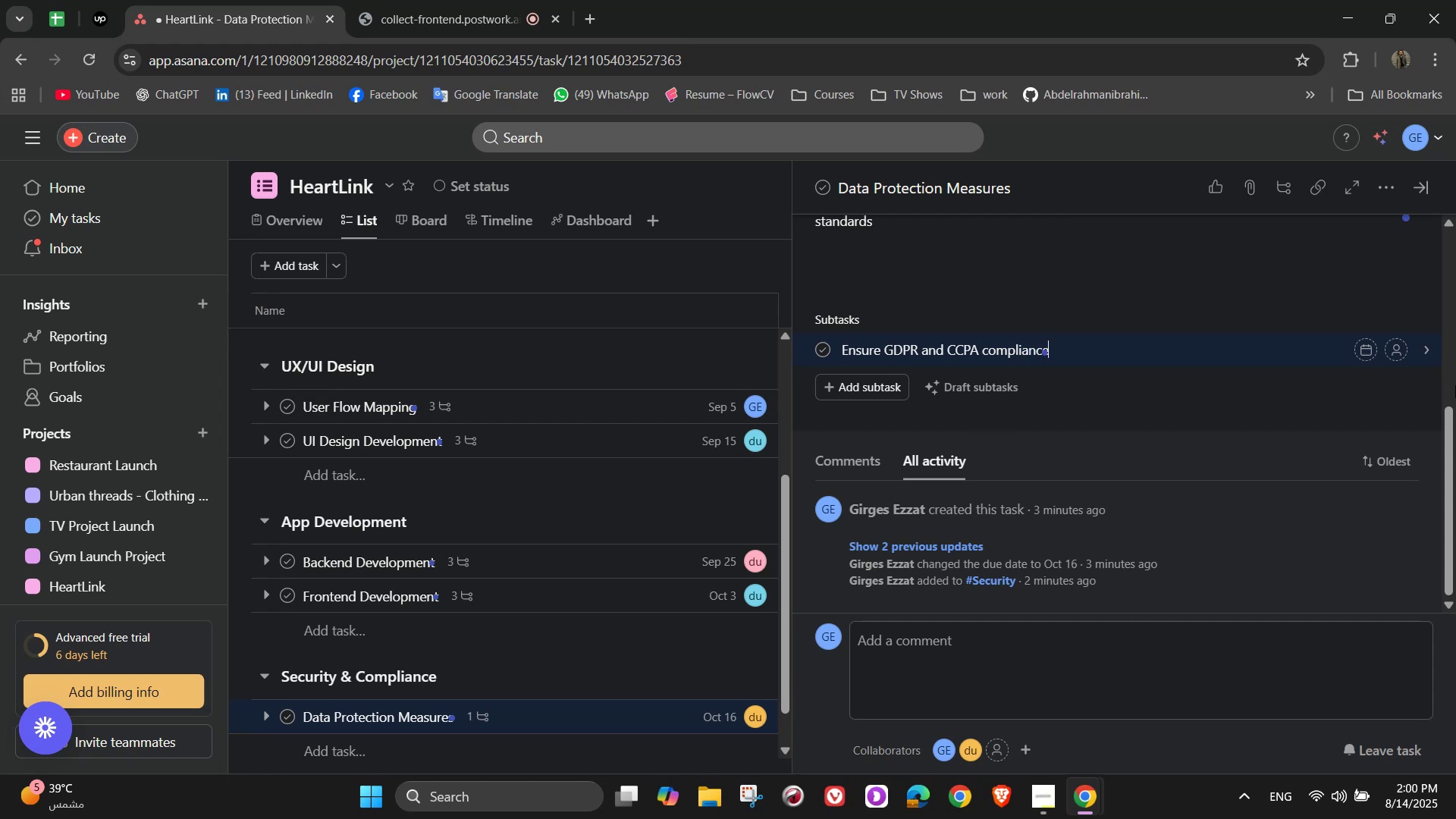 
key(NumpadEnter)
type(Add)
 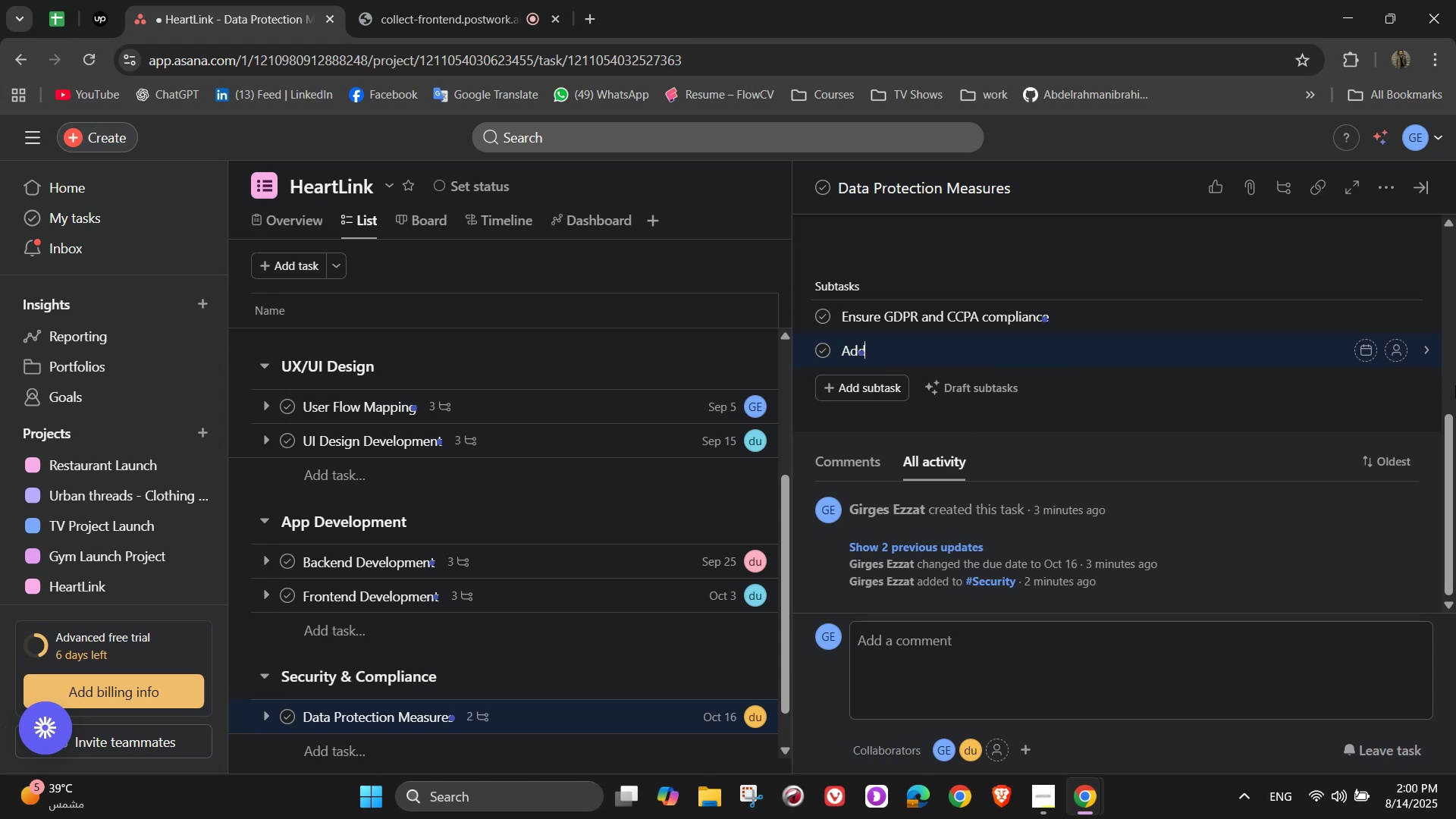 
type( two-factor authentication)
 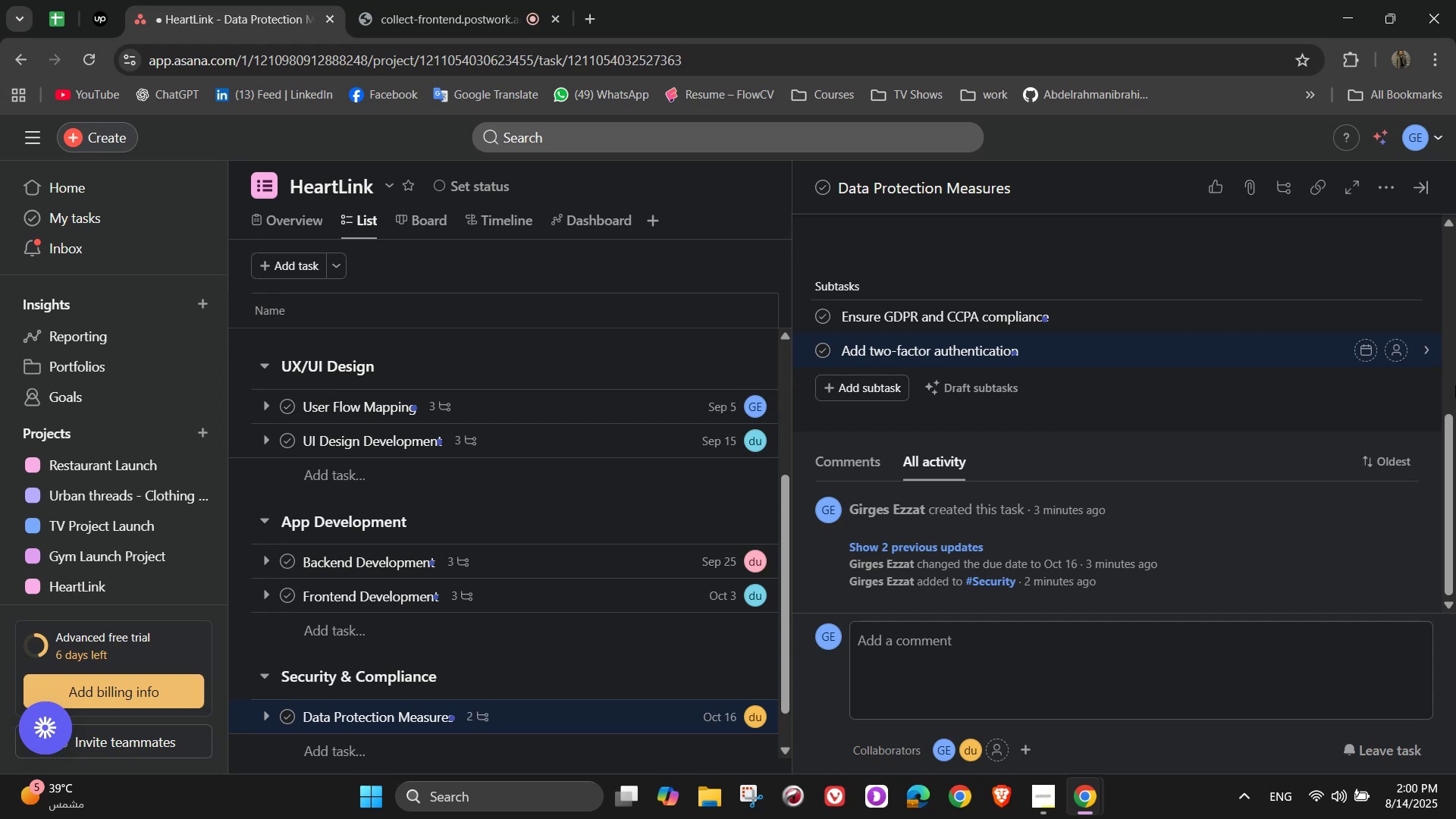 
wait(6.98)
 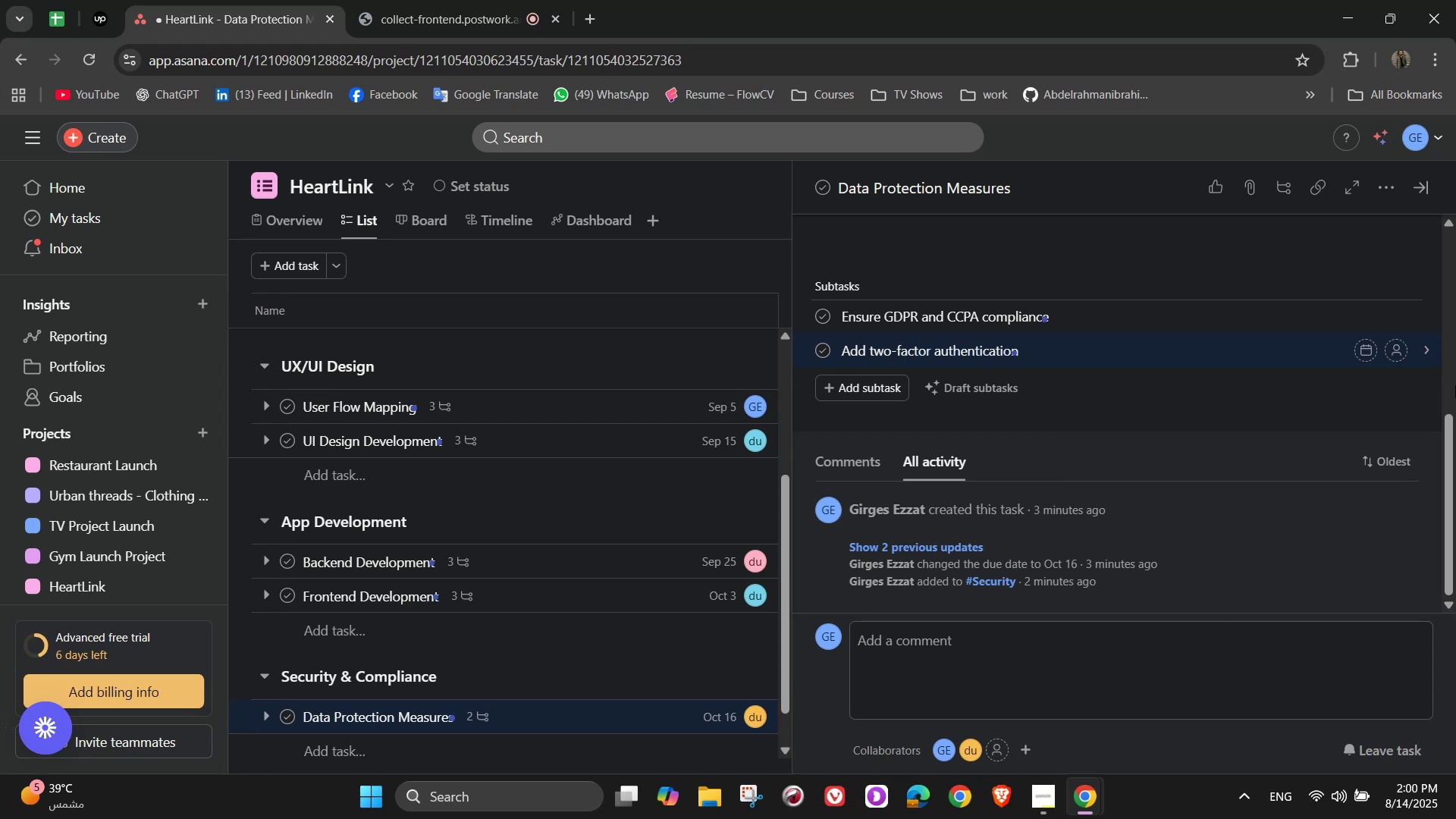 
type( for accounts)
 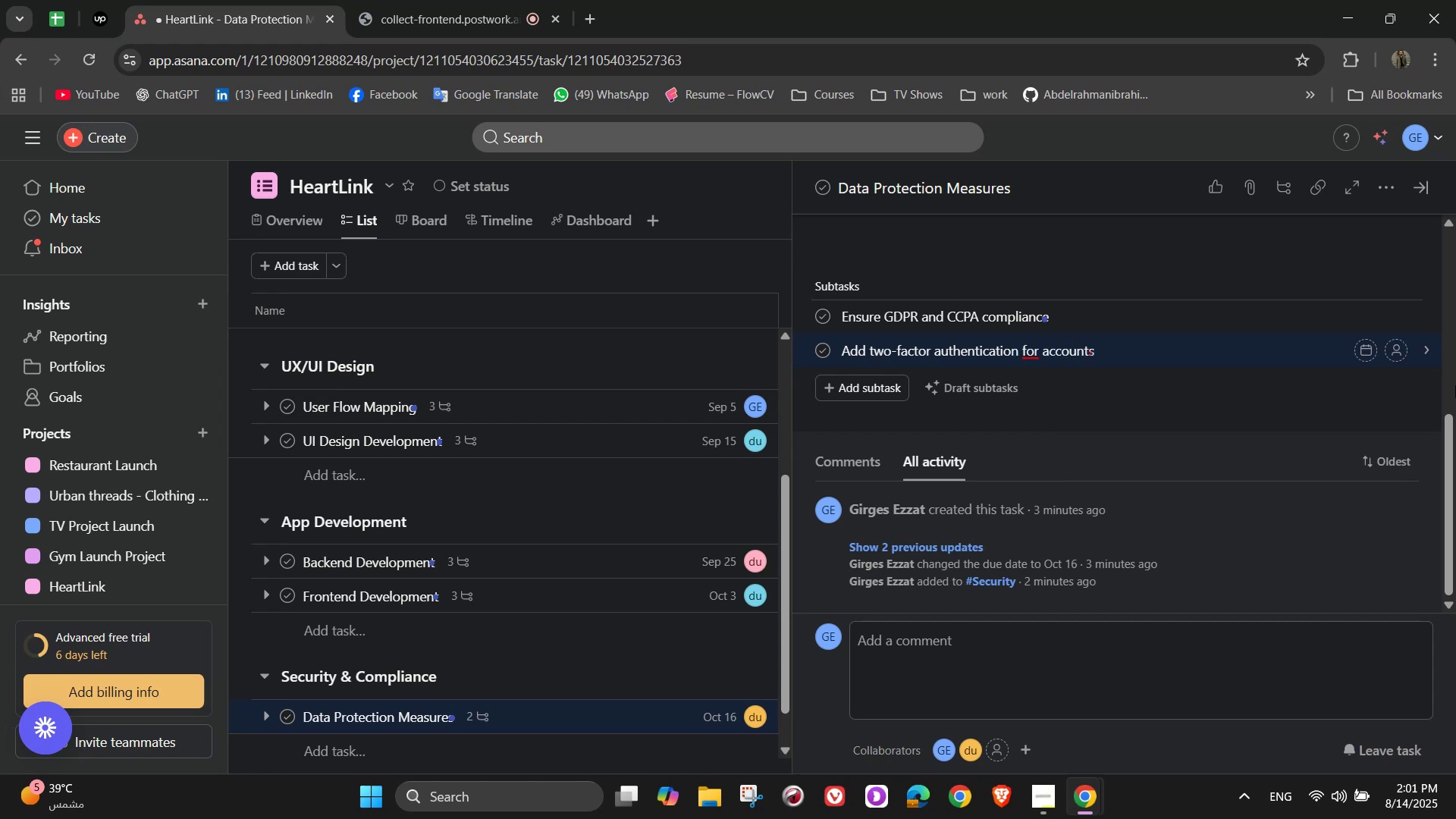 
key(Enter)
 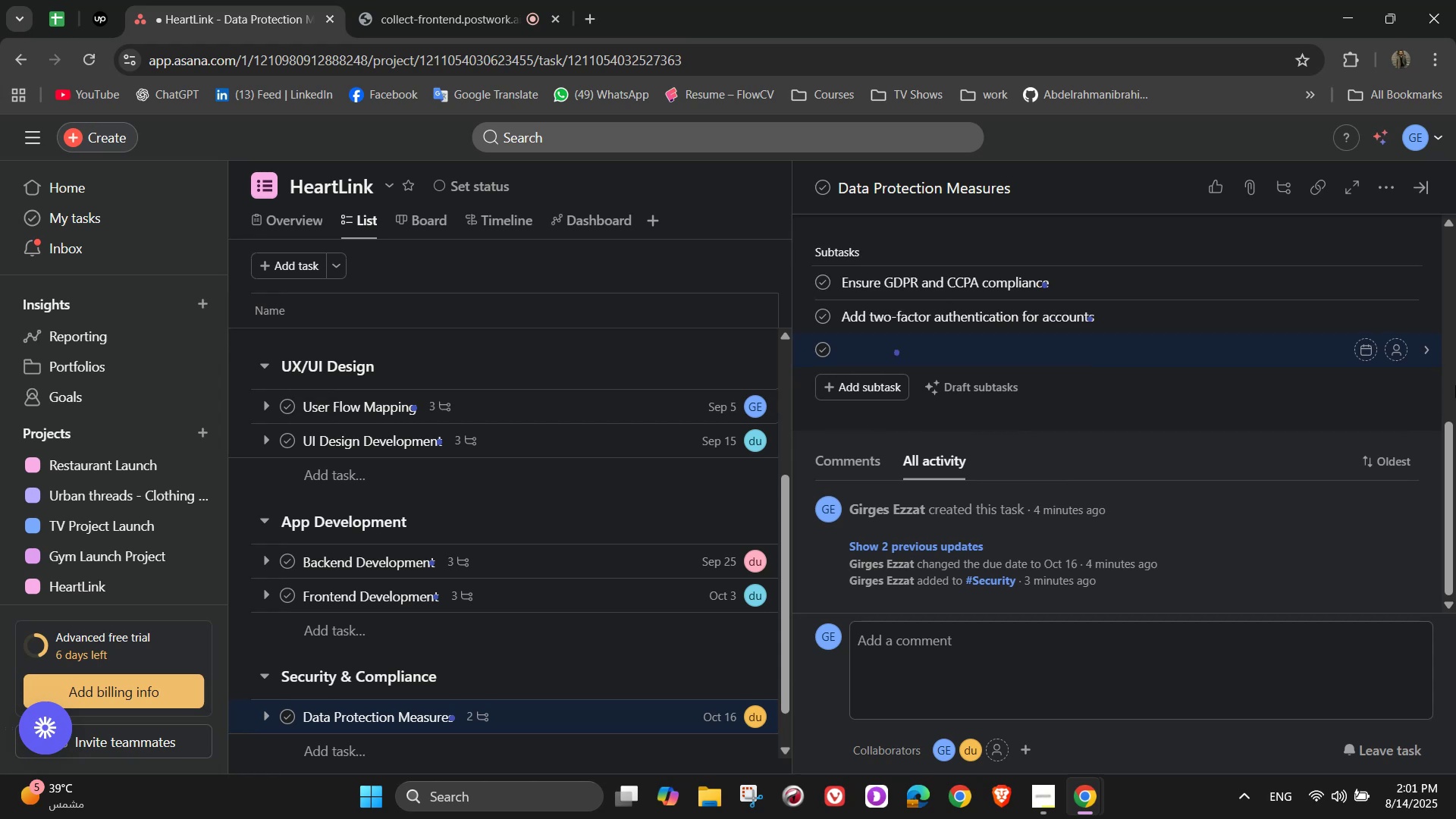 
type(Set up reporting )
 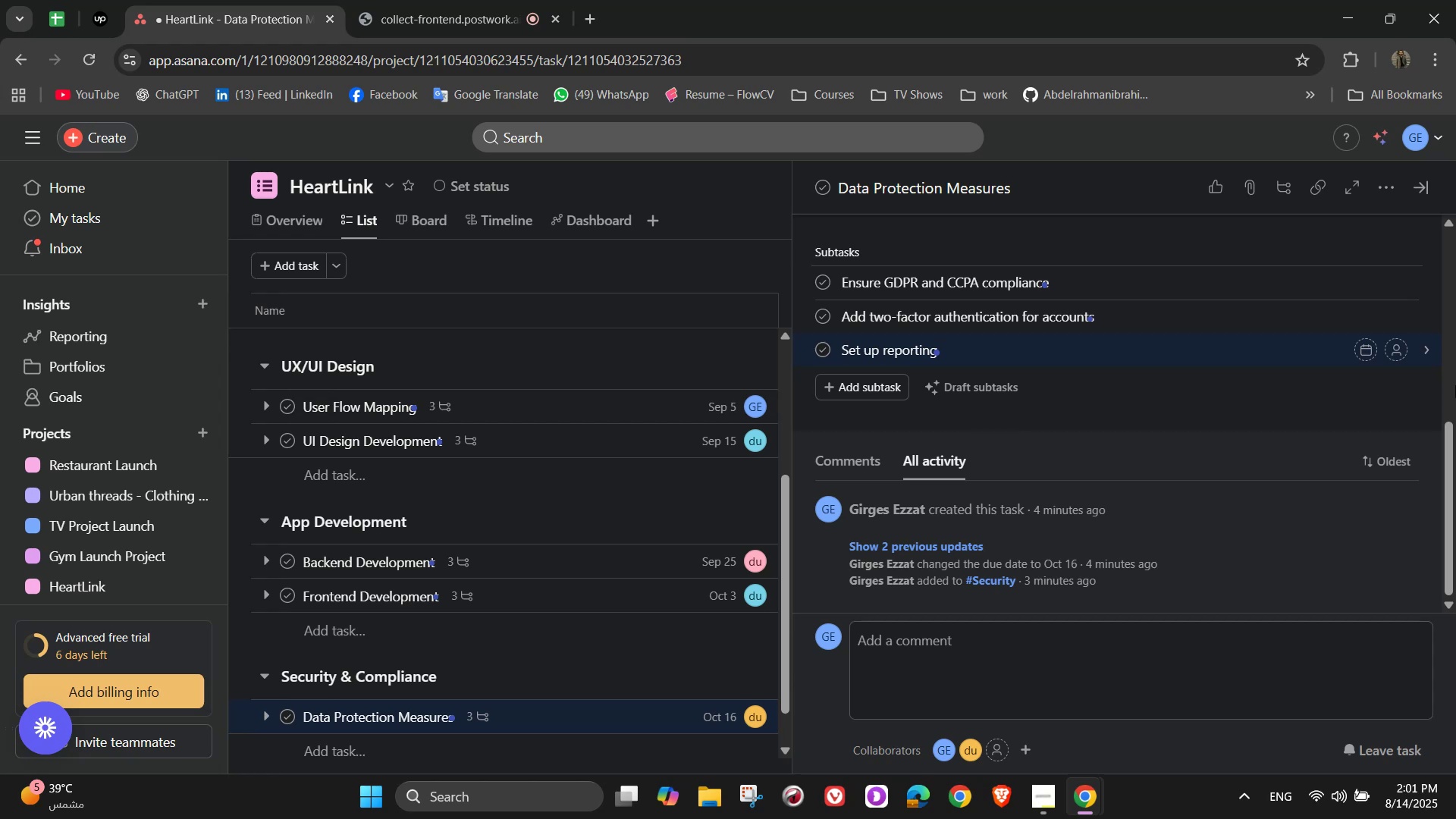 
wait(5.4)
 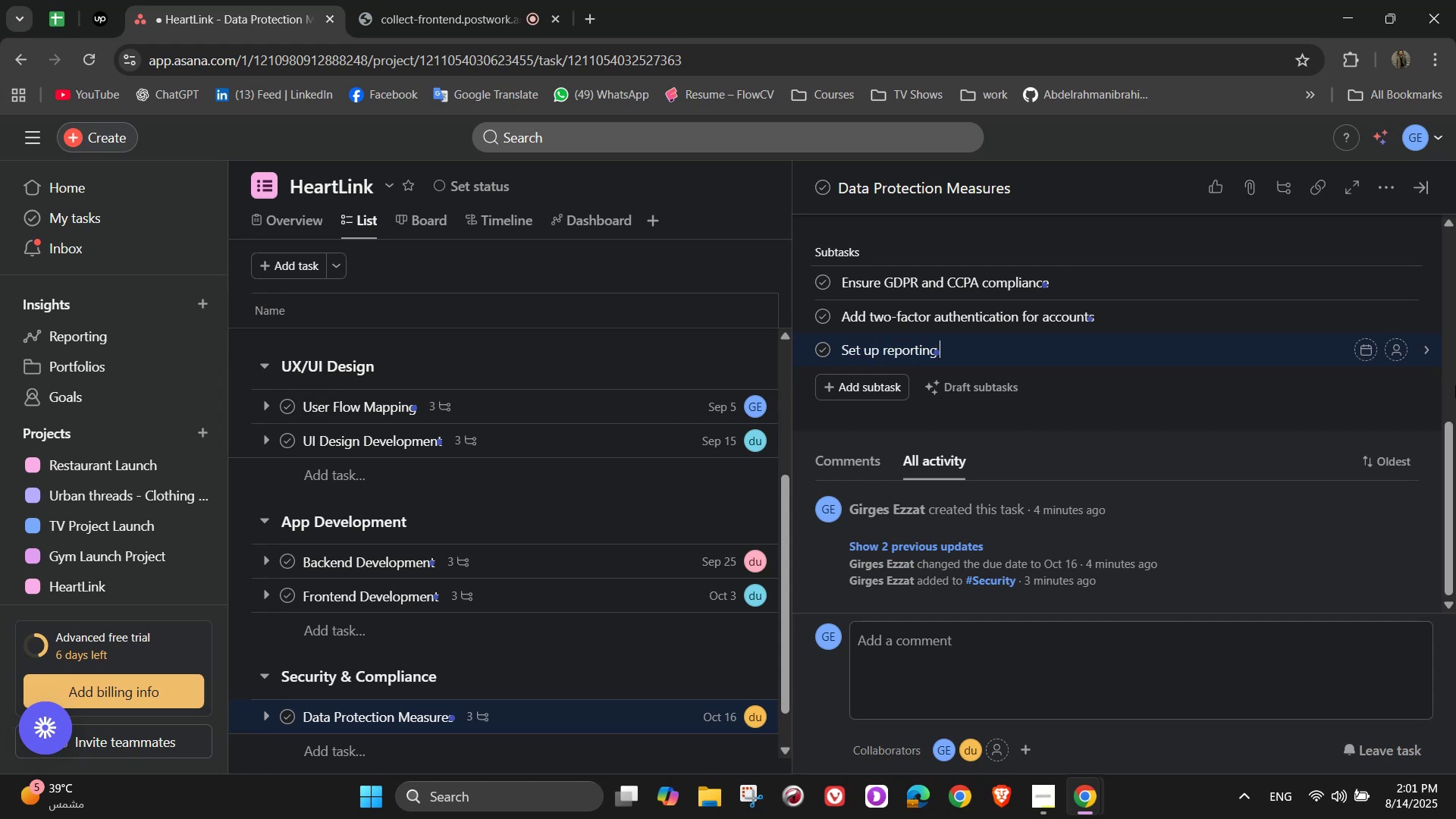 
type(and blocking  )
key(Backspace)
type(fear)
key(Backspace)
type(tures to protect users)
 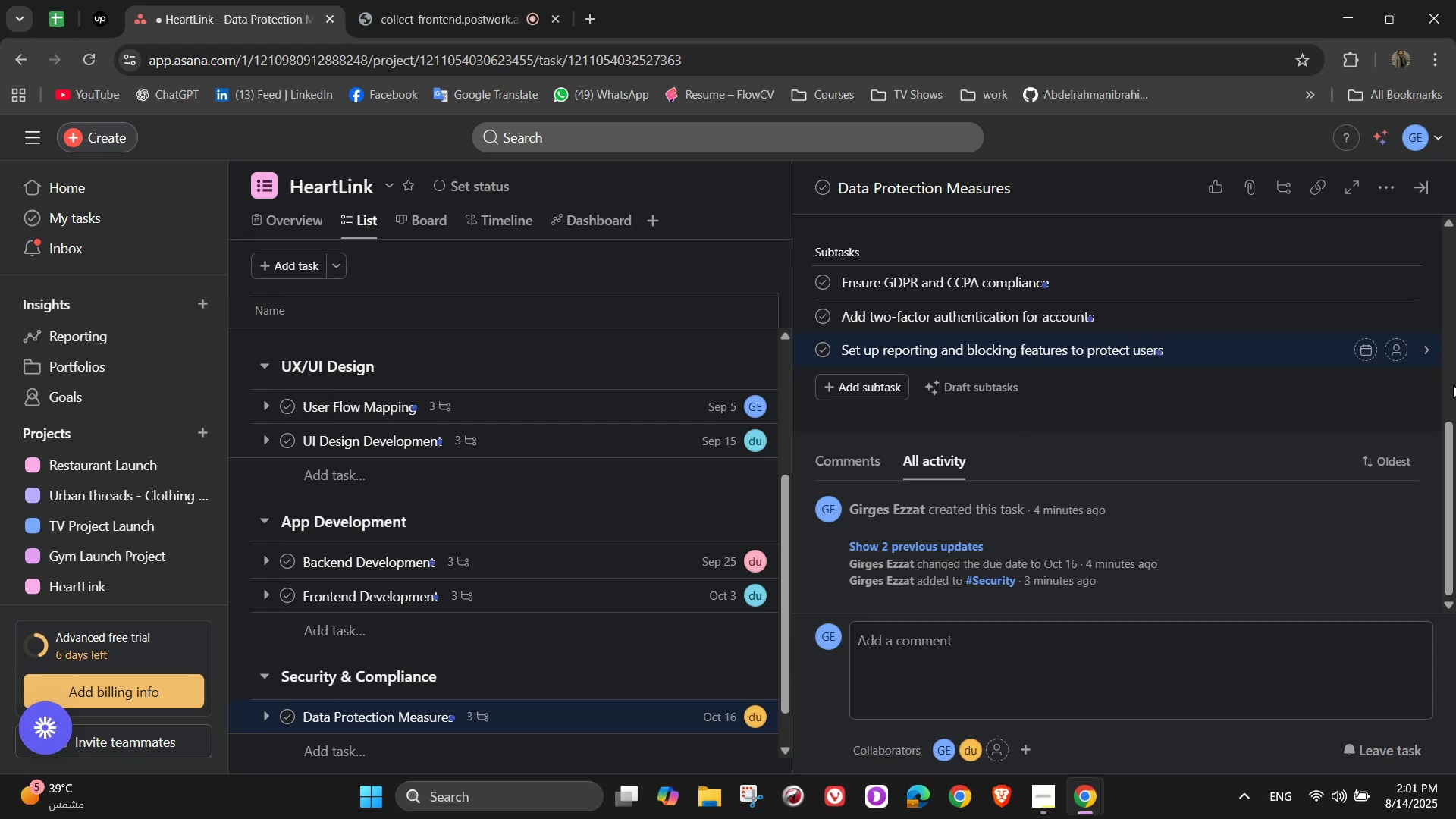 
wait(7.91)
 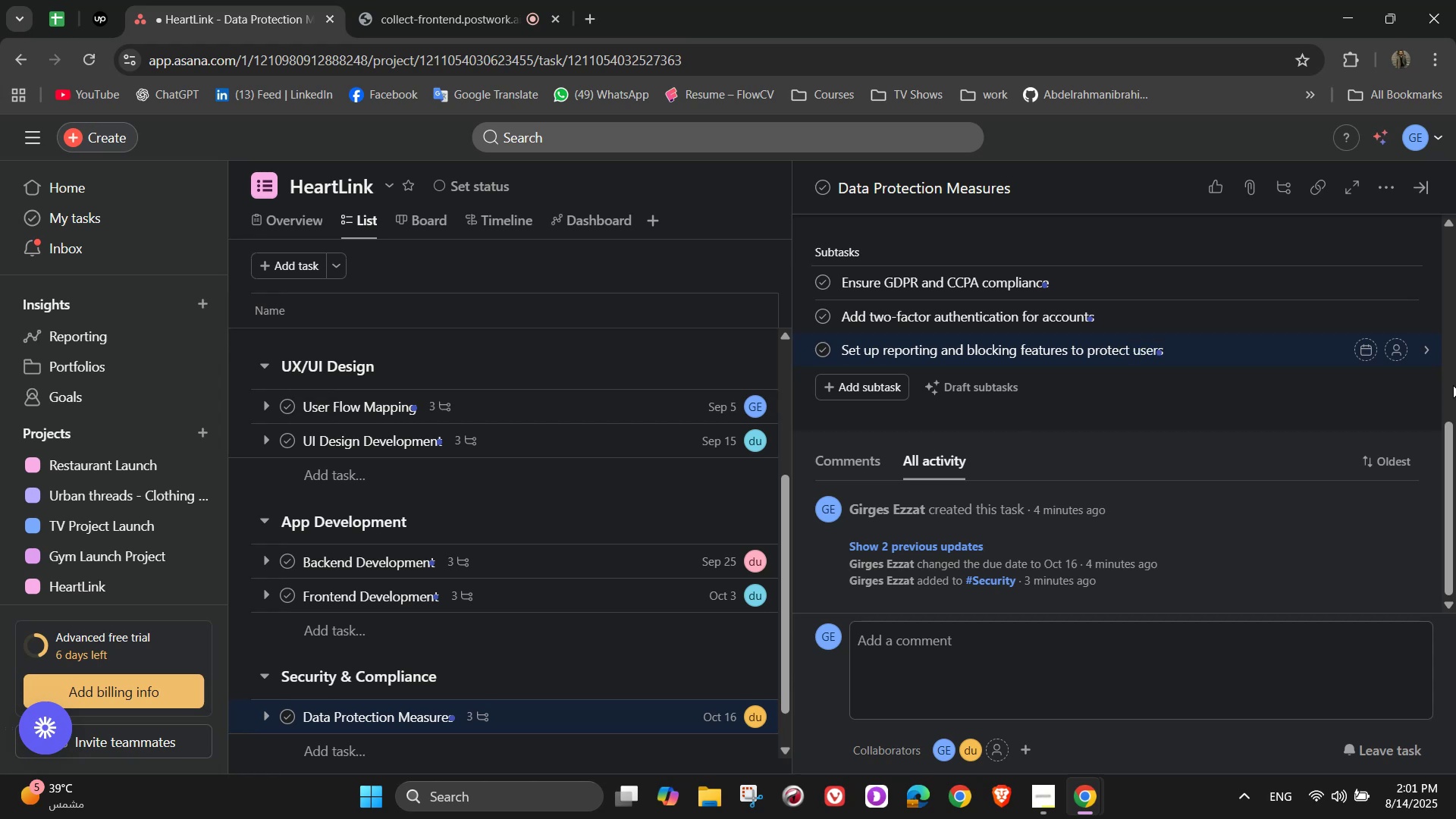 
left_click([1392, 282])
 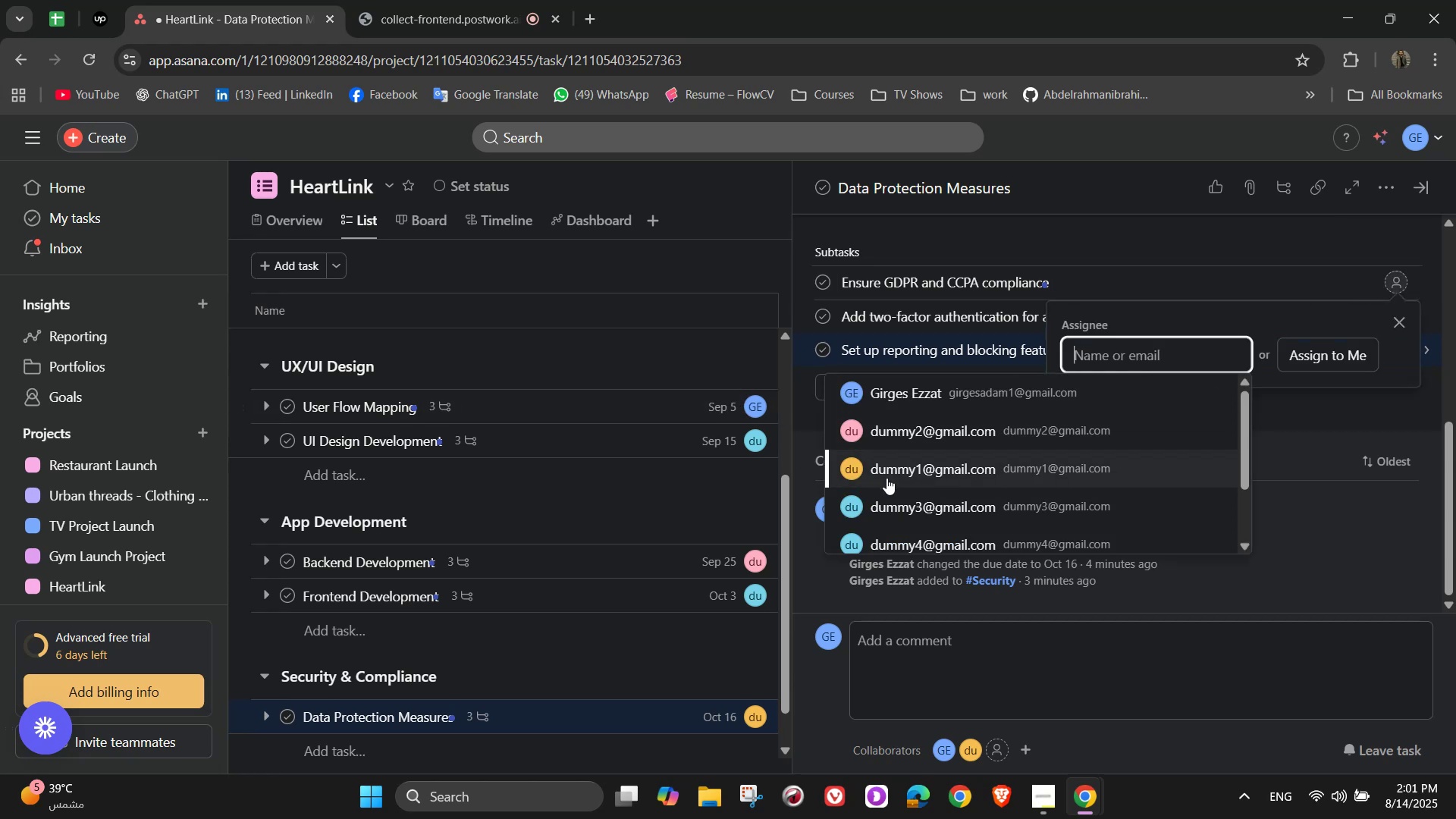 
left_click([927, 435])
 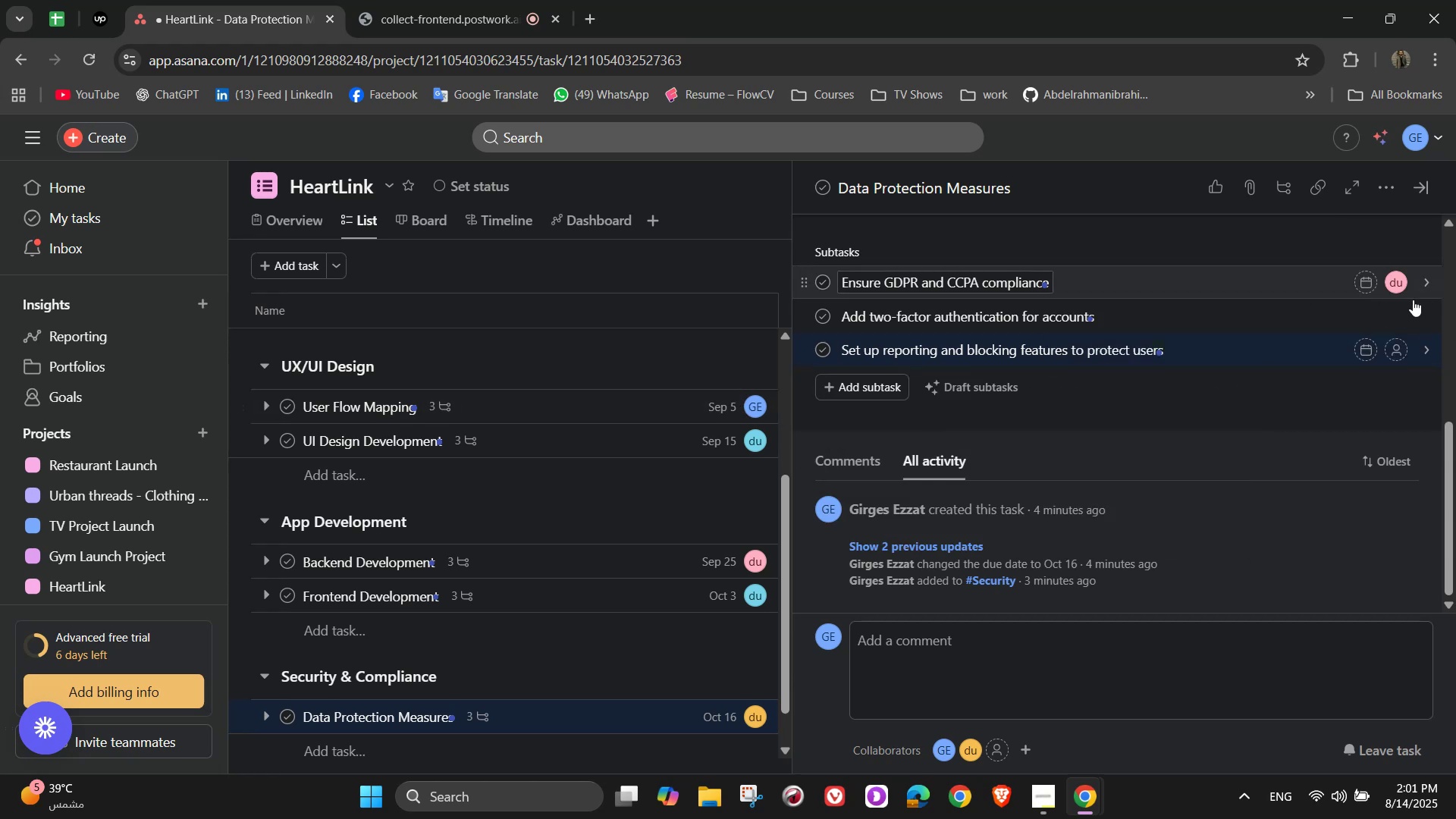 
left_click([1392, 312])
 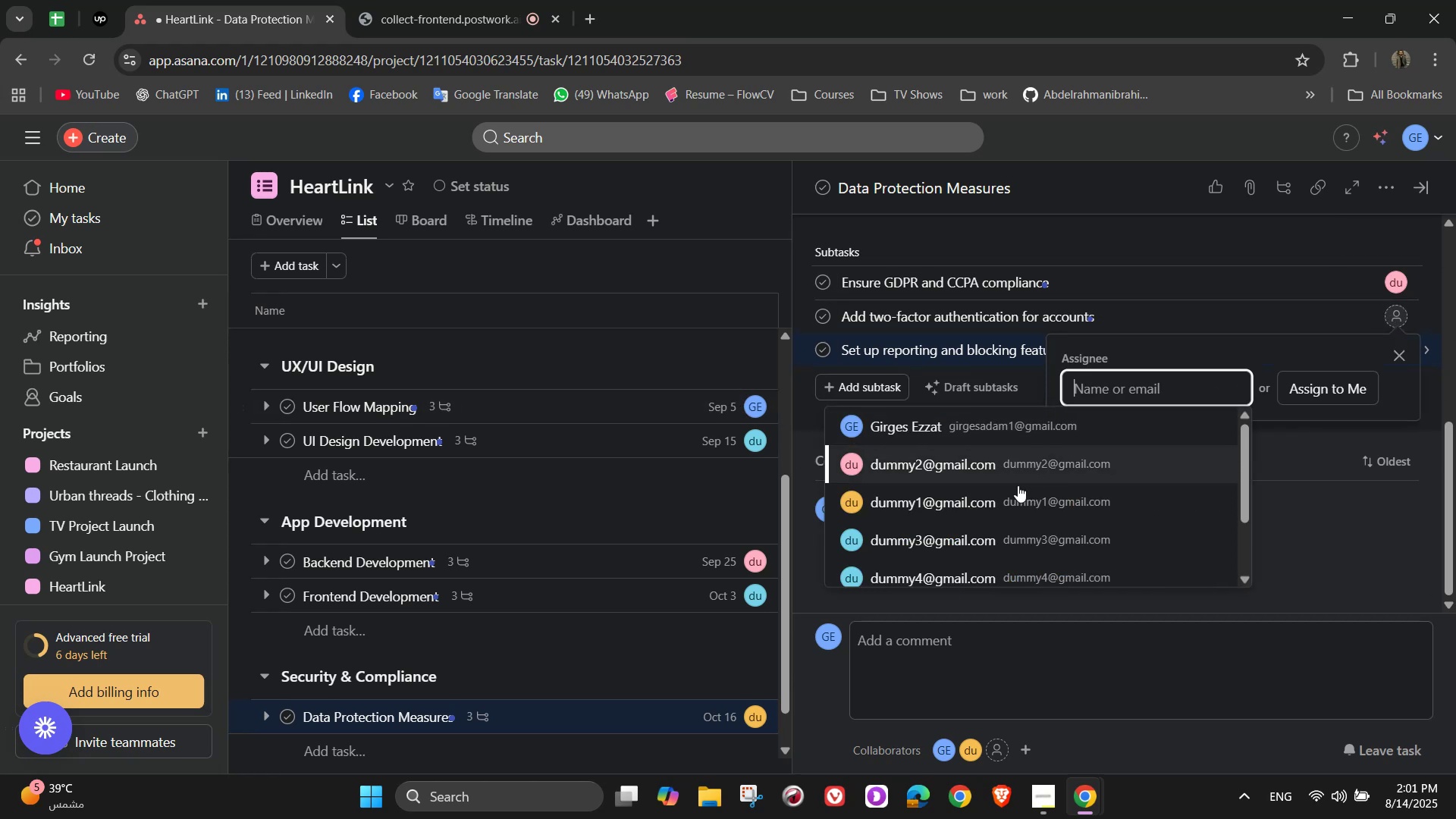 
left_click([1011, 497])
 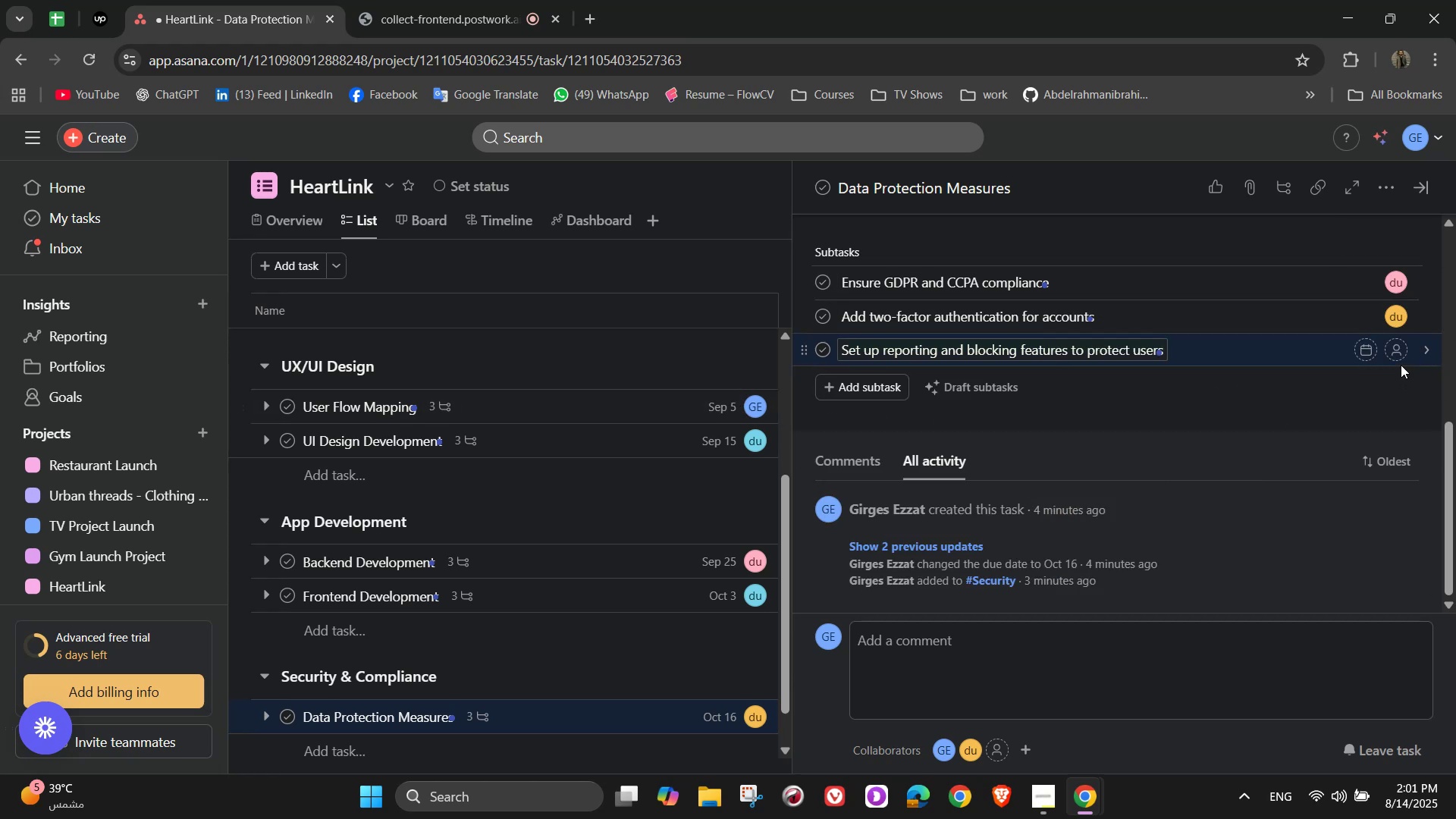 
left_click([1399, 350])
 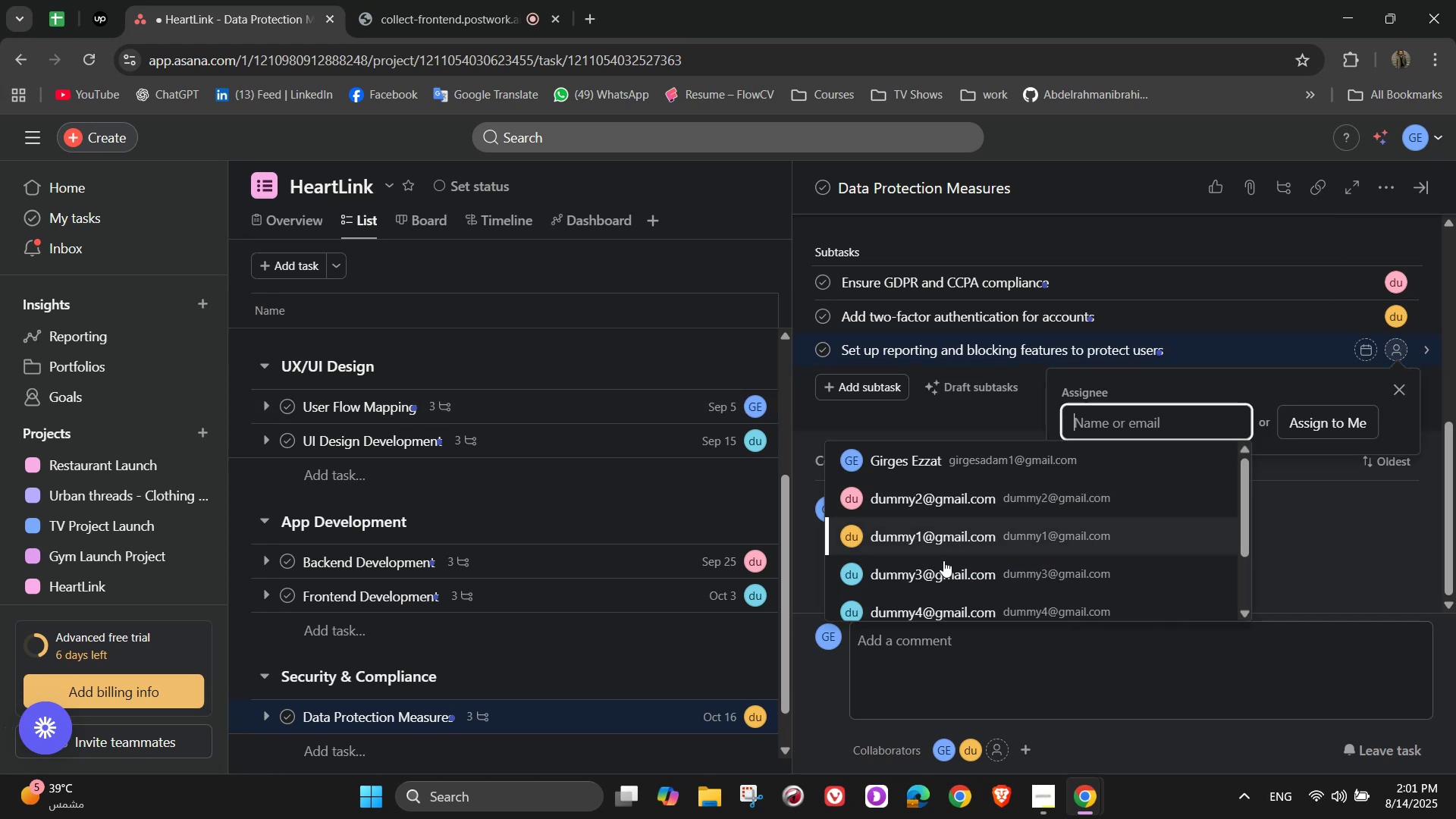 
left_click([937, 572])
 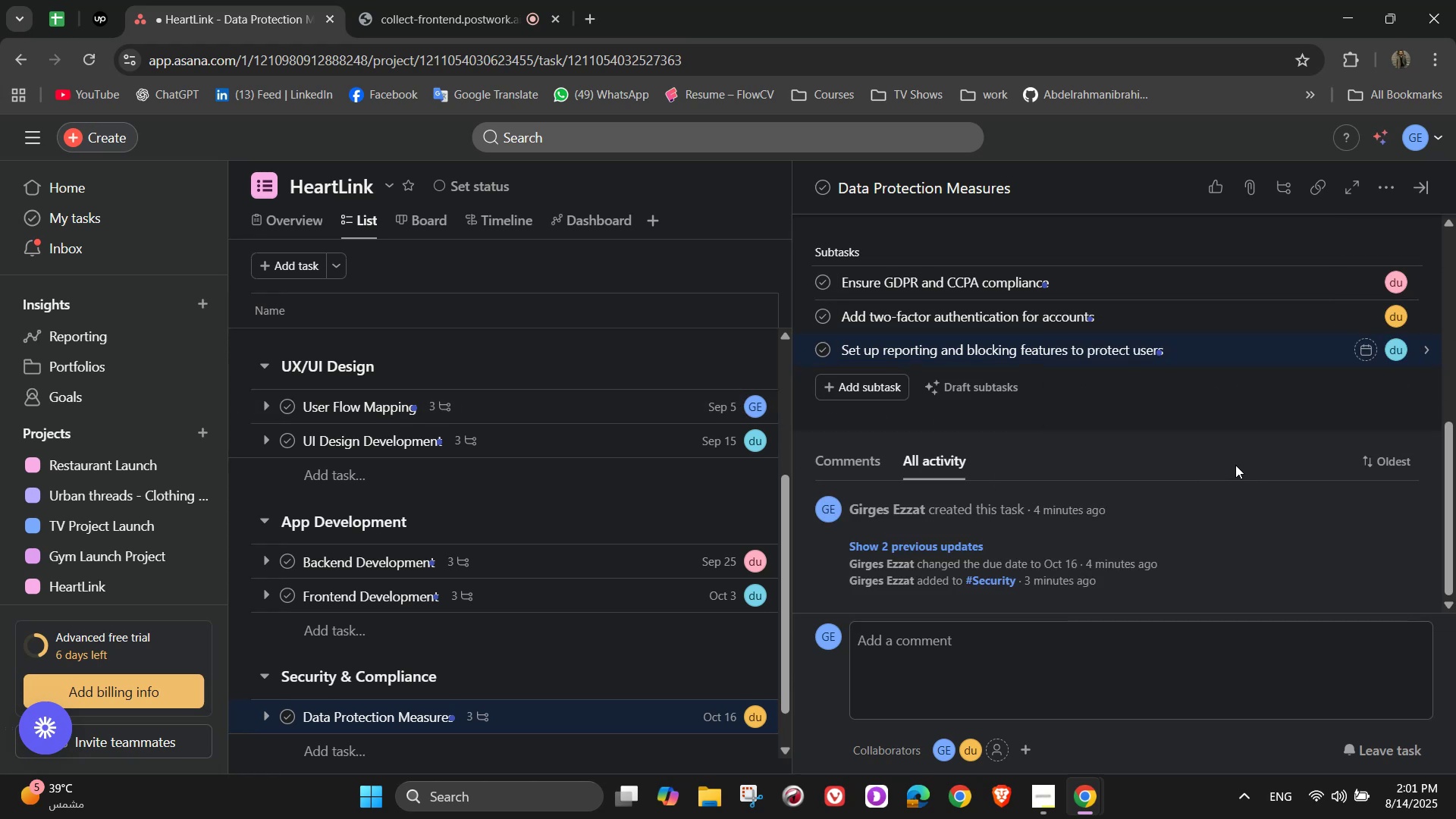 
scroll: coordinate [1250, 176], scroll_direction: up, amount: 5.0
 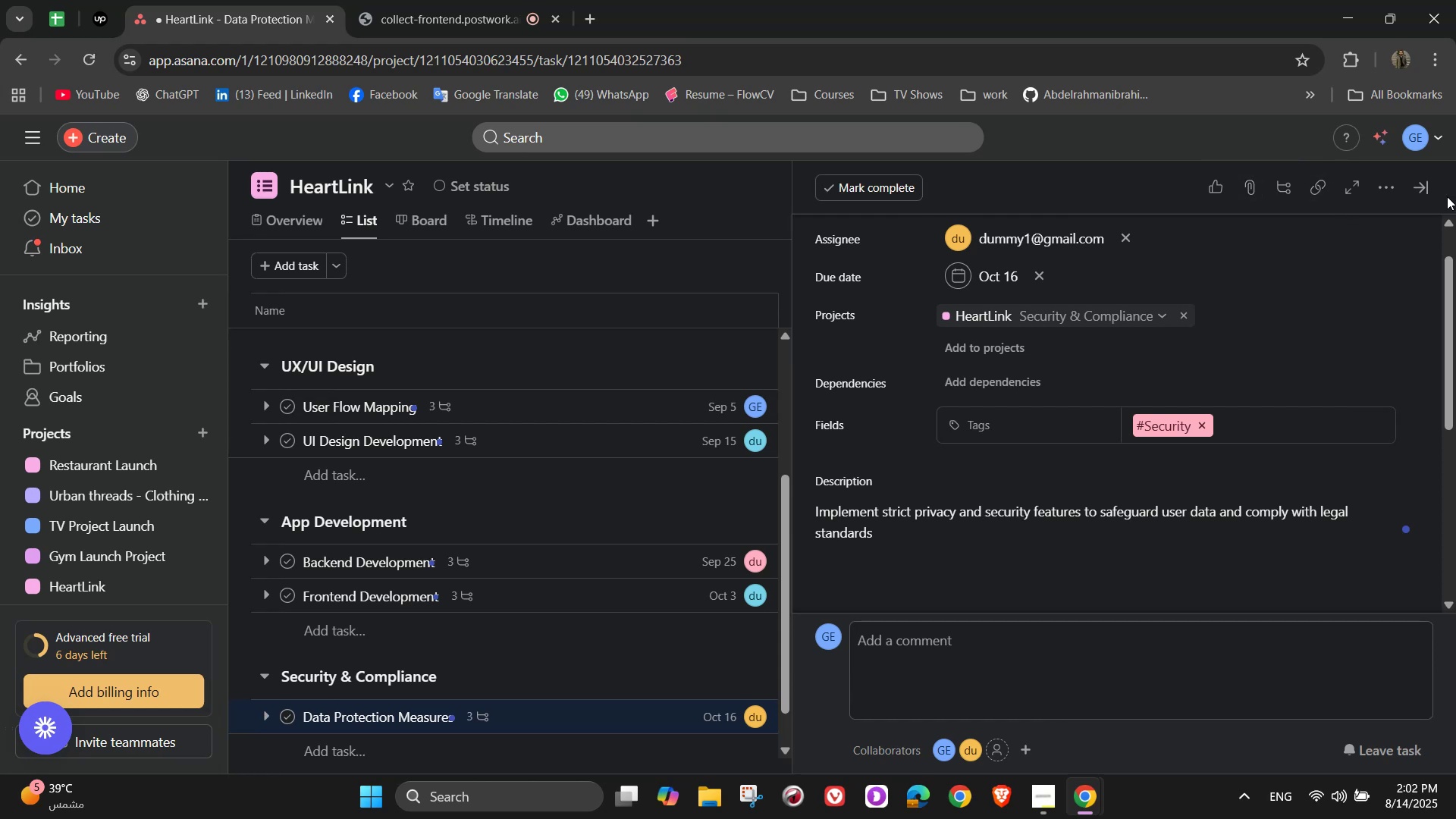 
wait(5.72)
 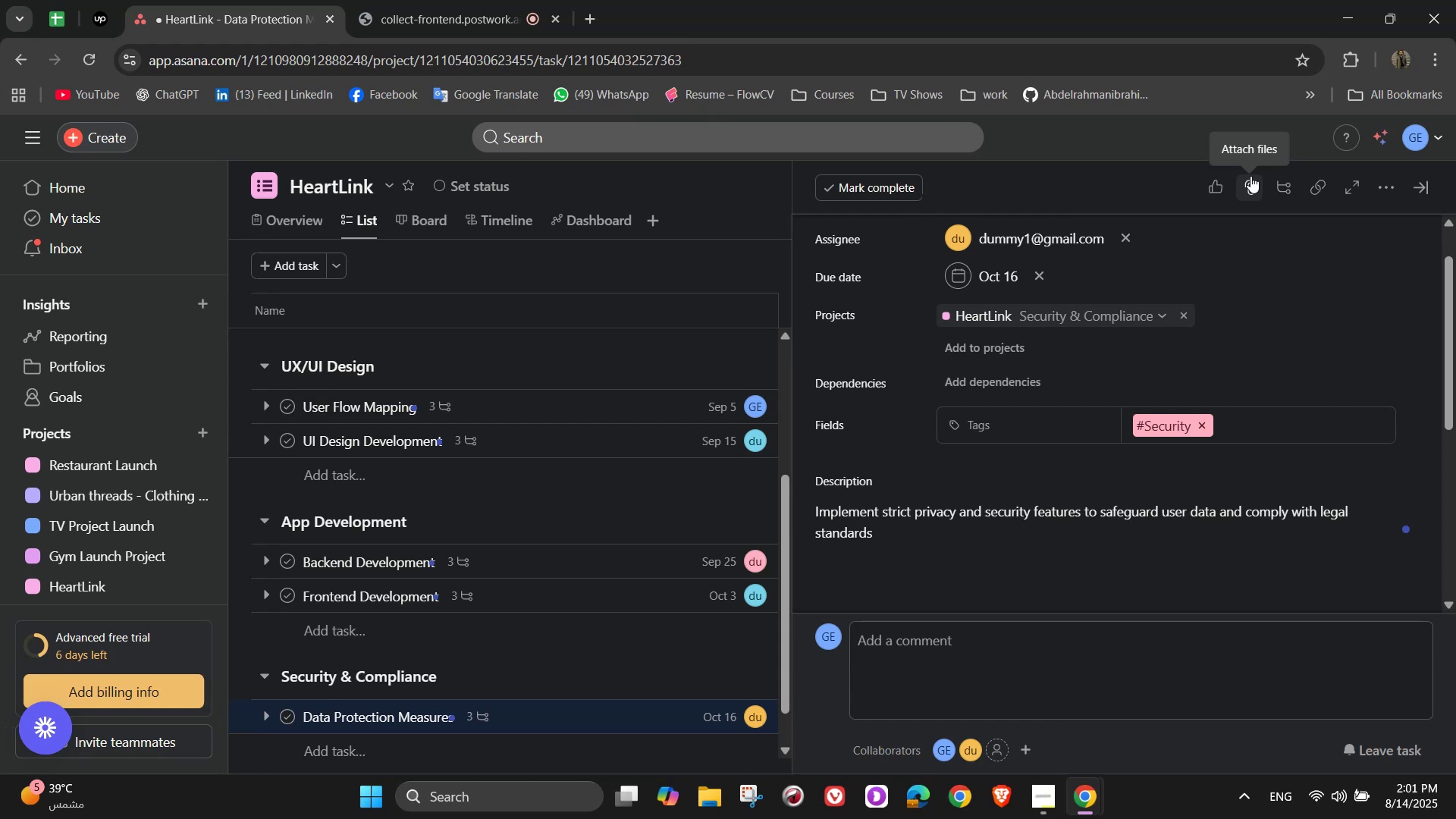 
scroll: coordinate [813, 478], scroll_direction: down, amount: 2.0
 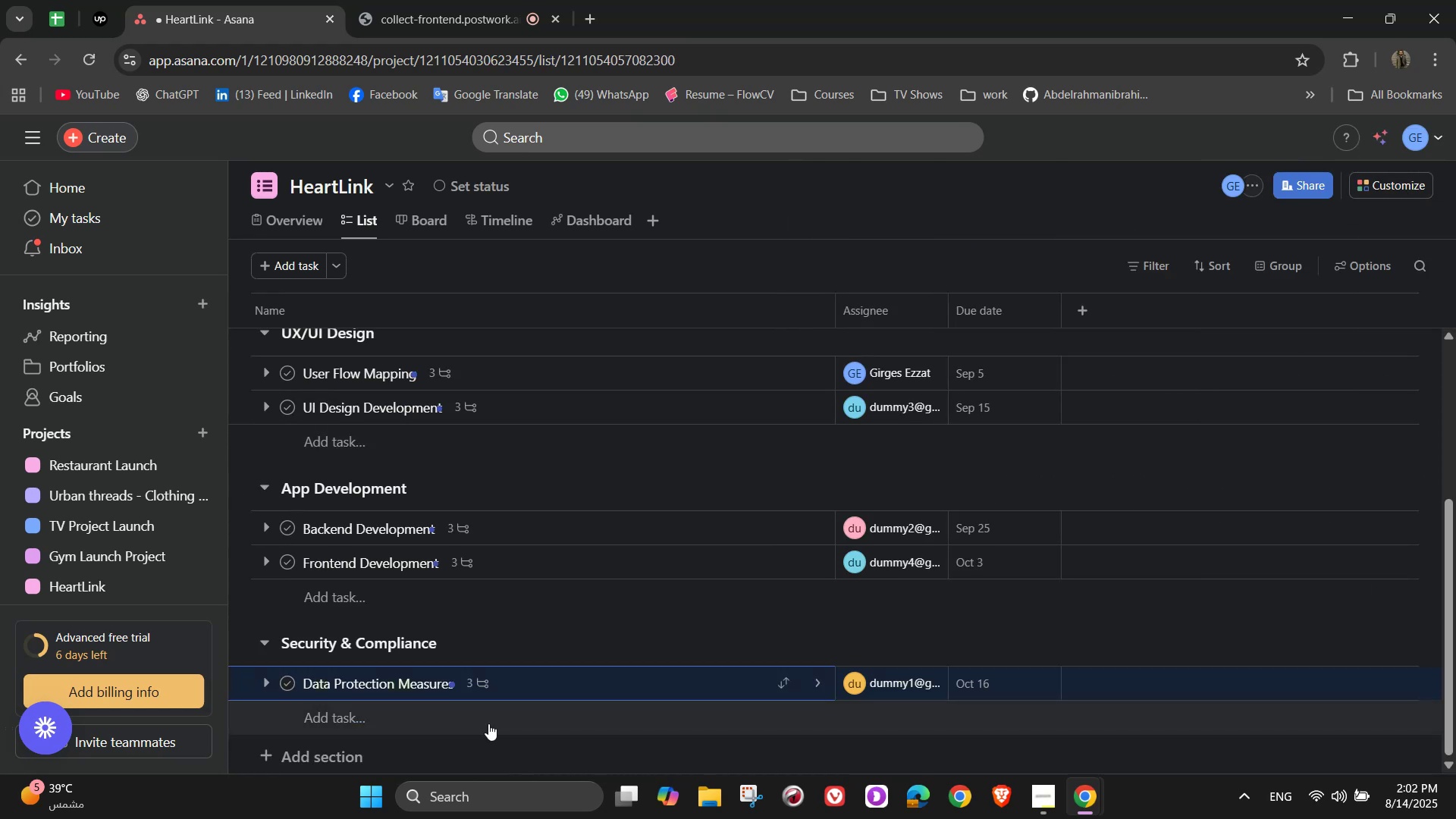 
left_click([488, 723])
 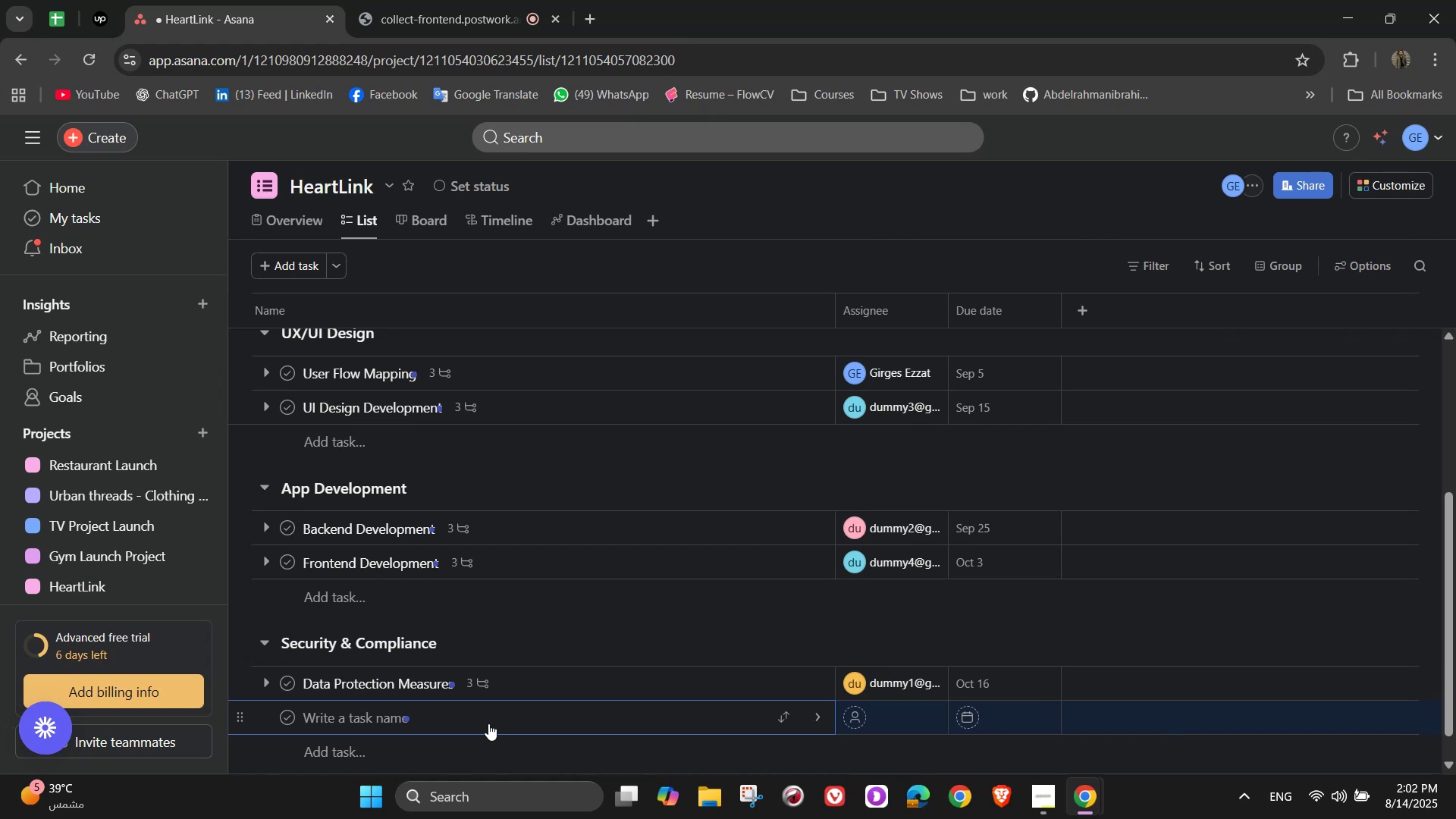 
wait(5.79)
 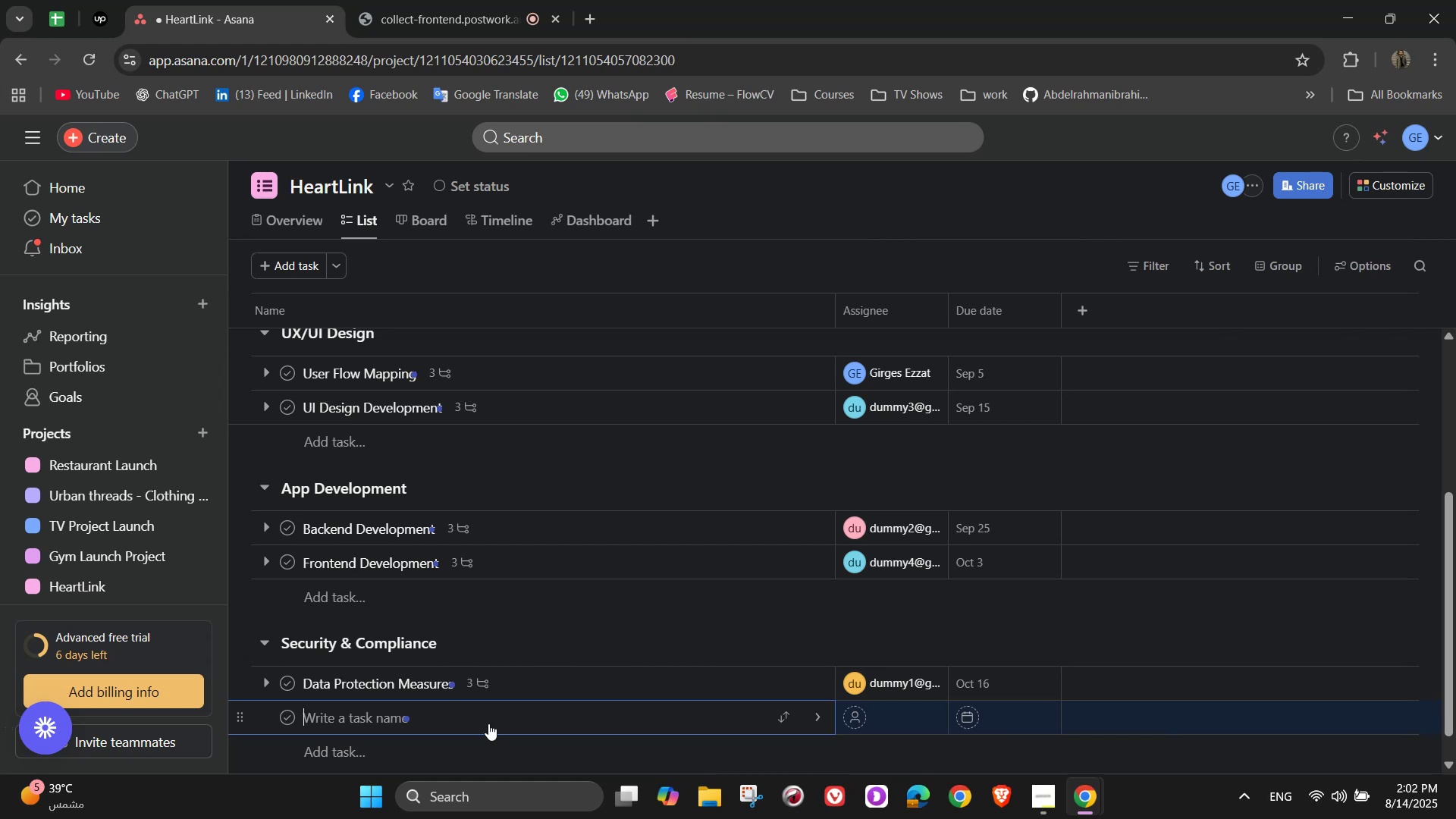 
type(Ethical AI)
 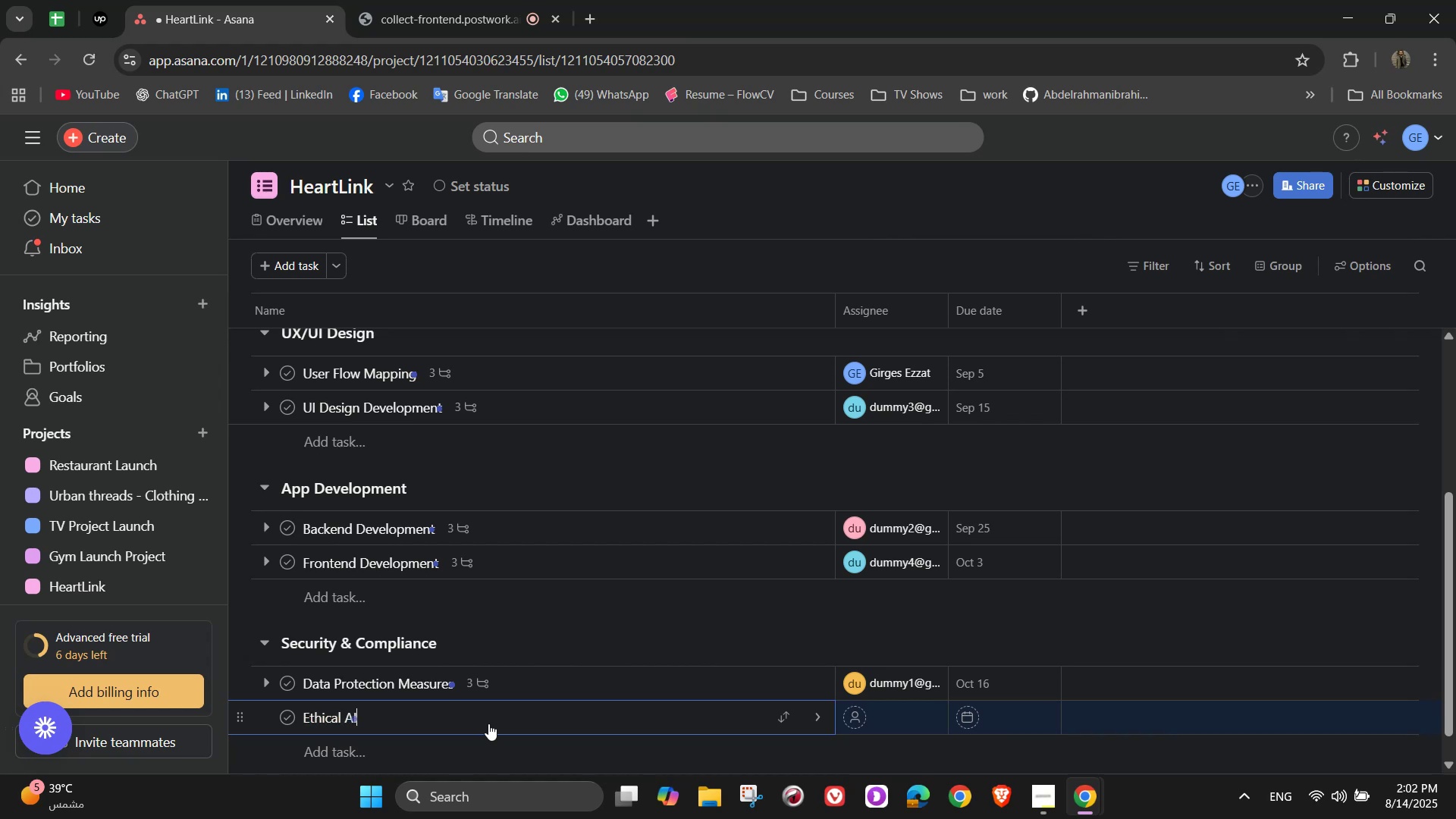 
type( & Moderation)
 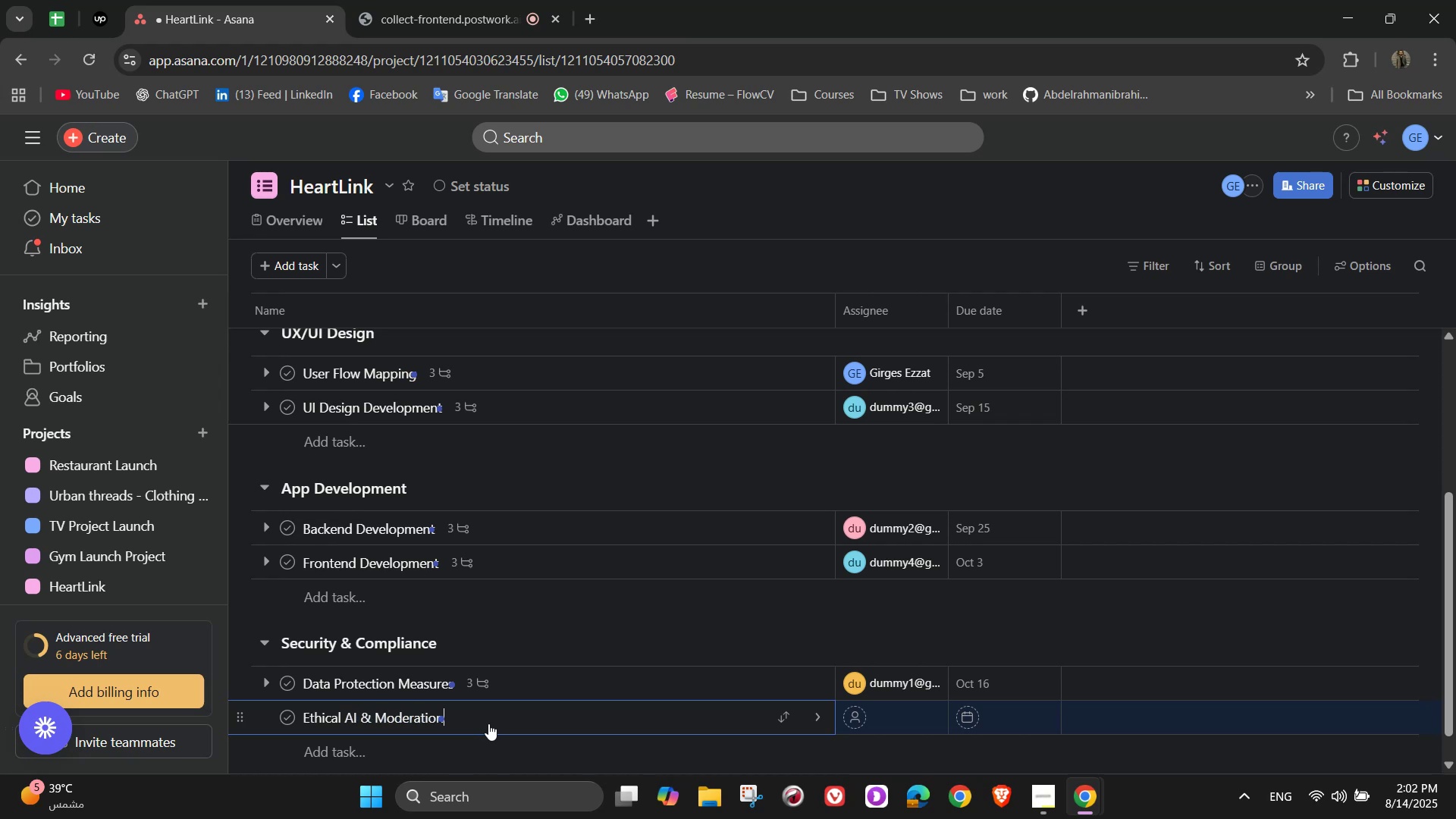 
wait(10.98)
 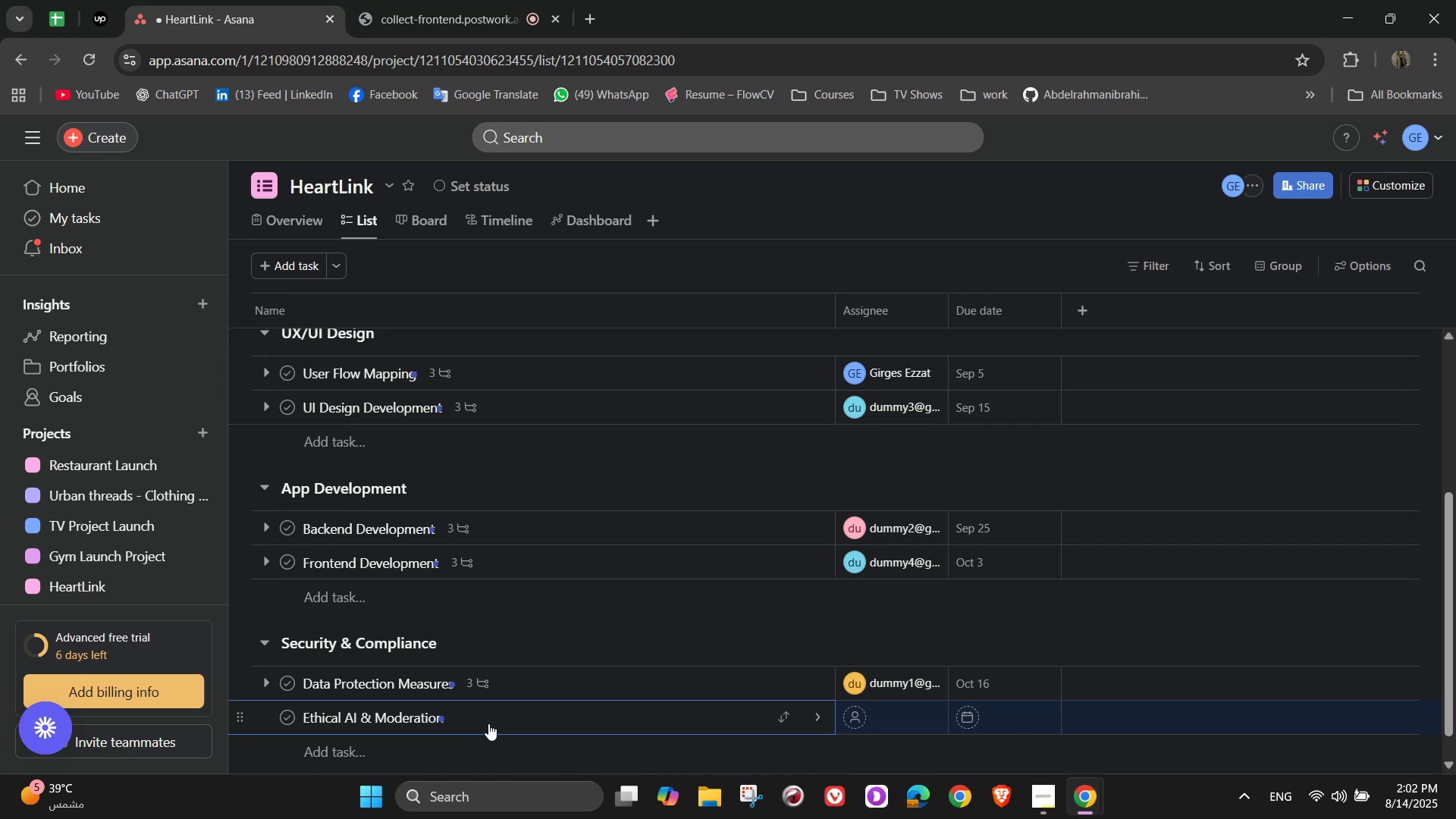 
left_click([488, 723])
 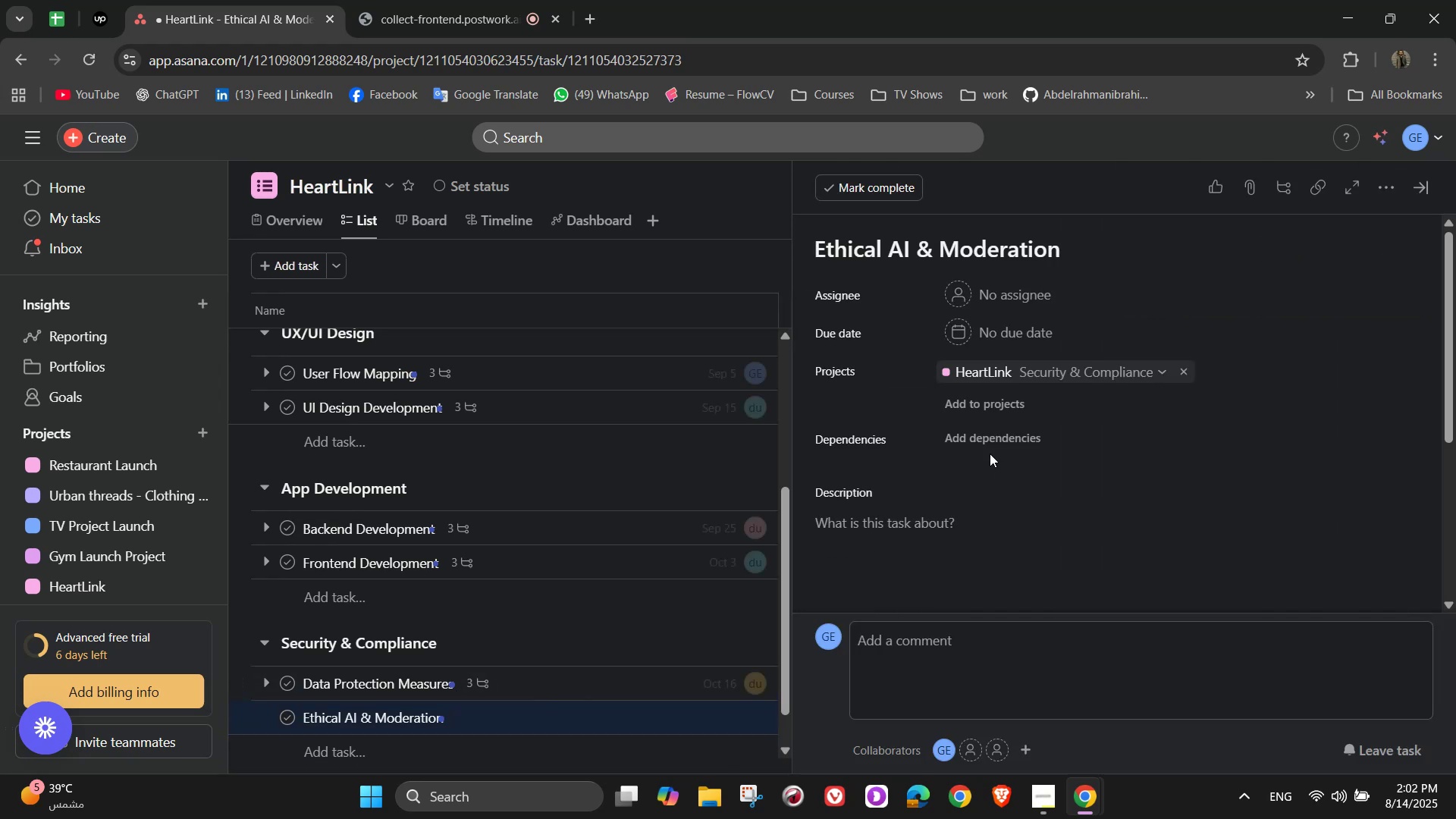 
mouse_move([999, 333])
 